 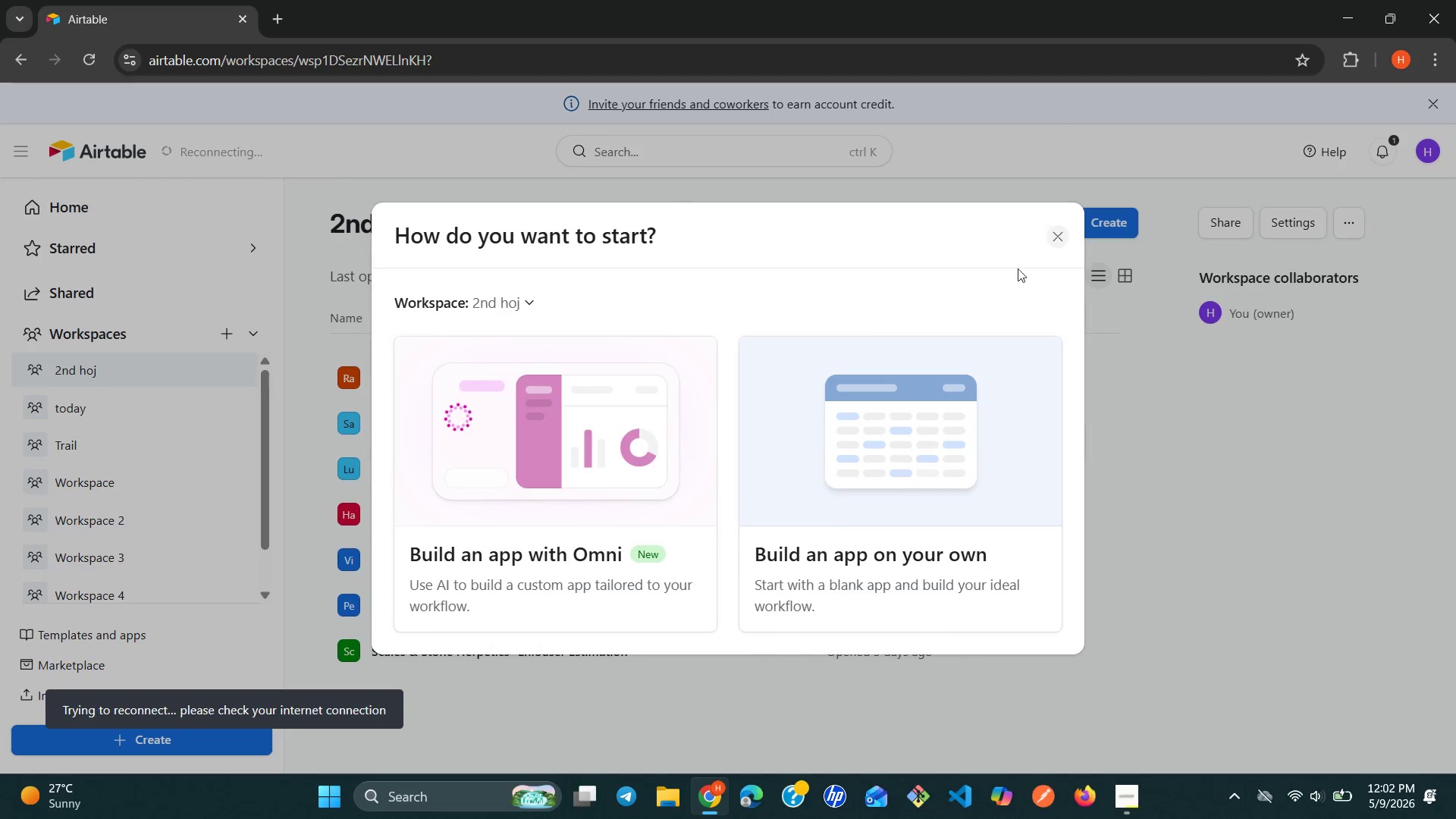 
left_click([794, 400])
 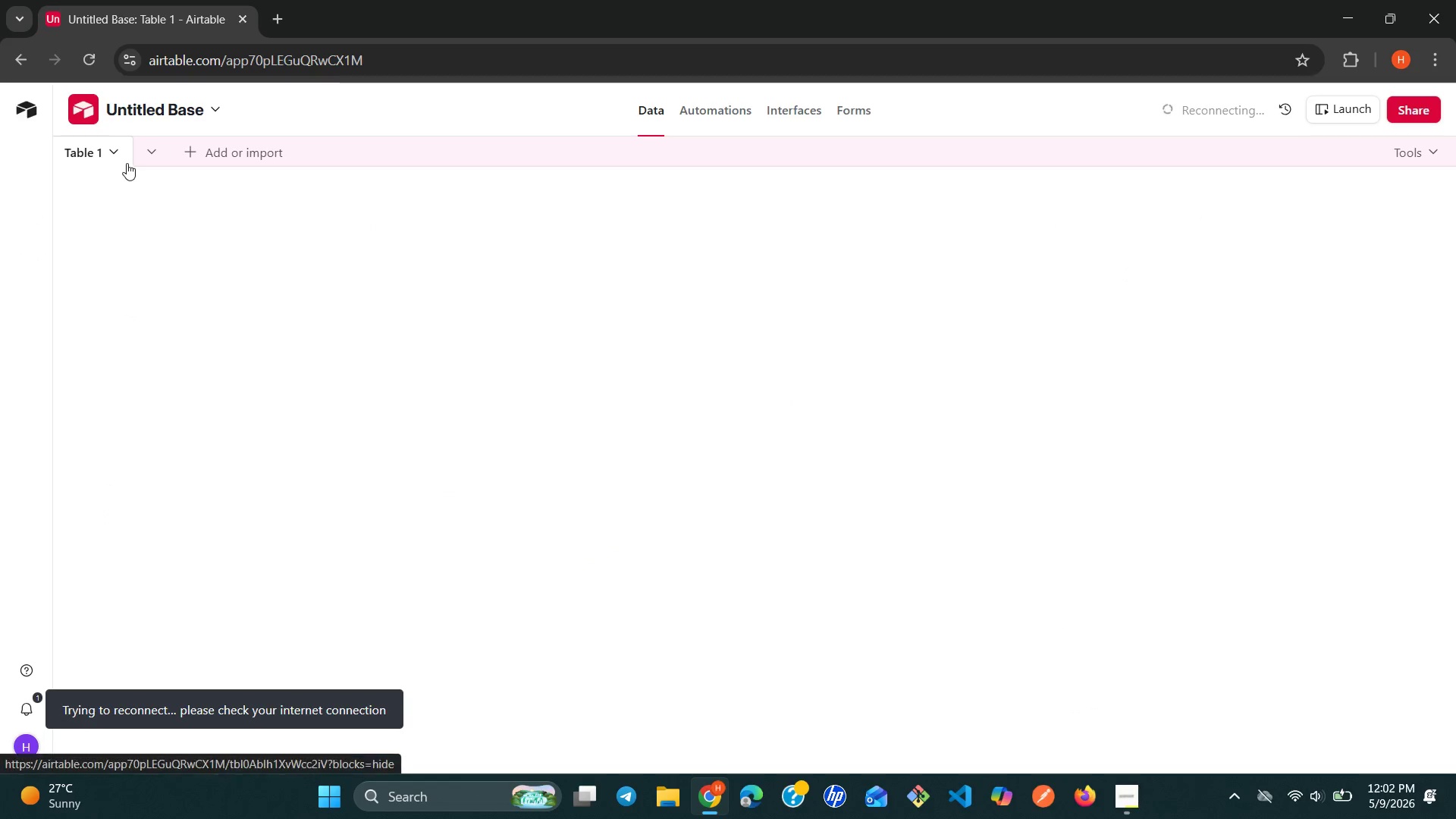 
left_click([106, 140])
 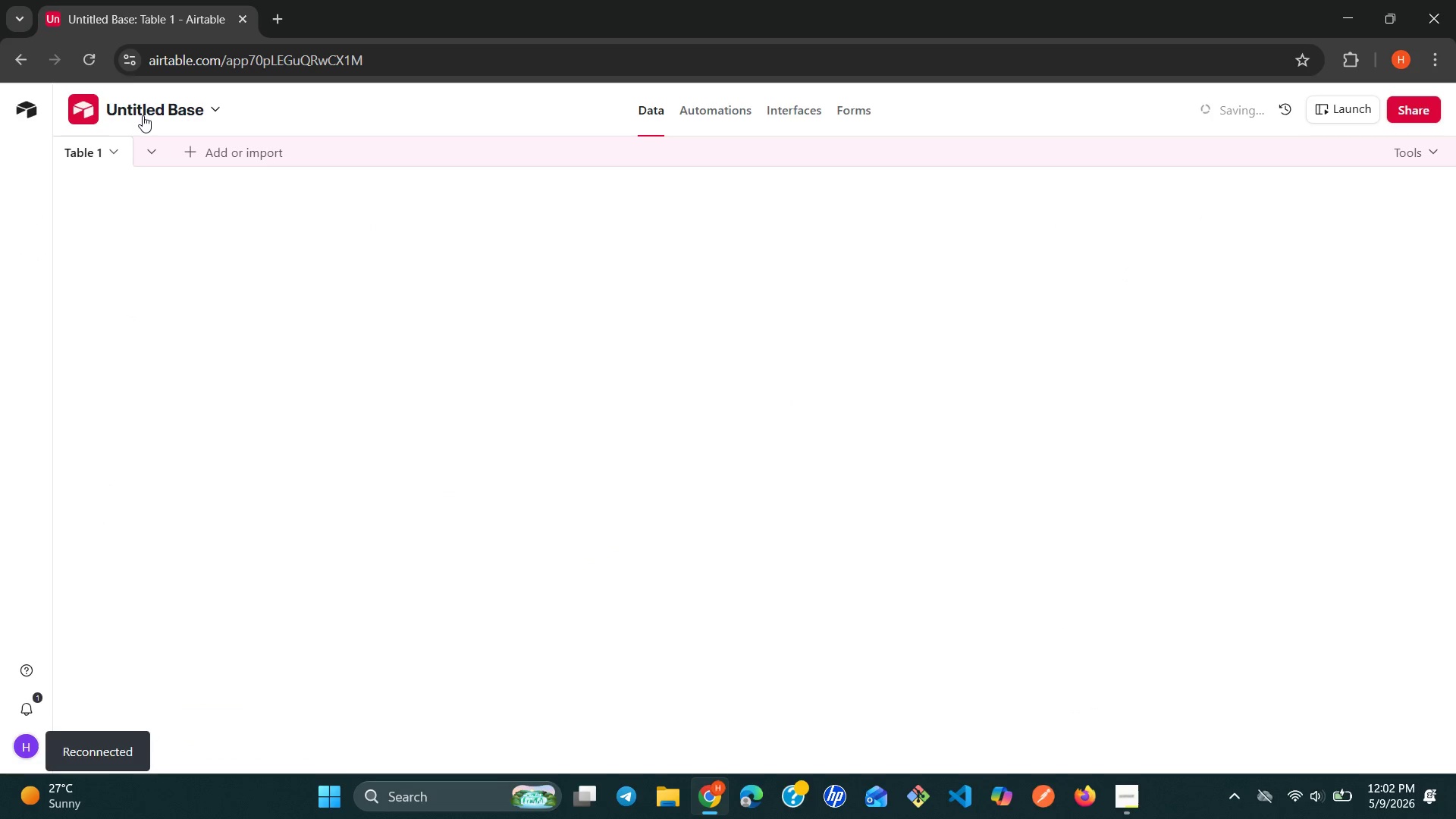 
left_click([174, 105])
 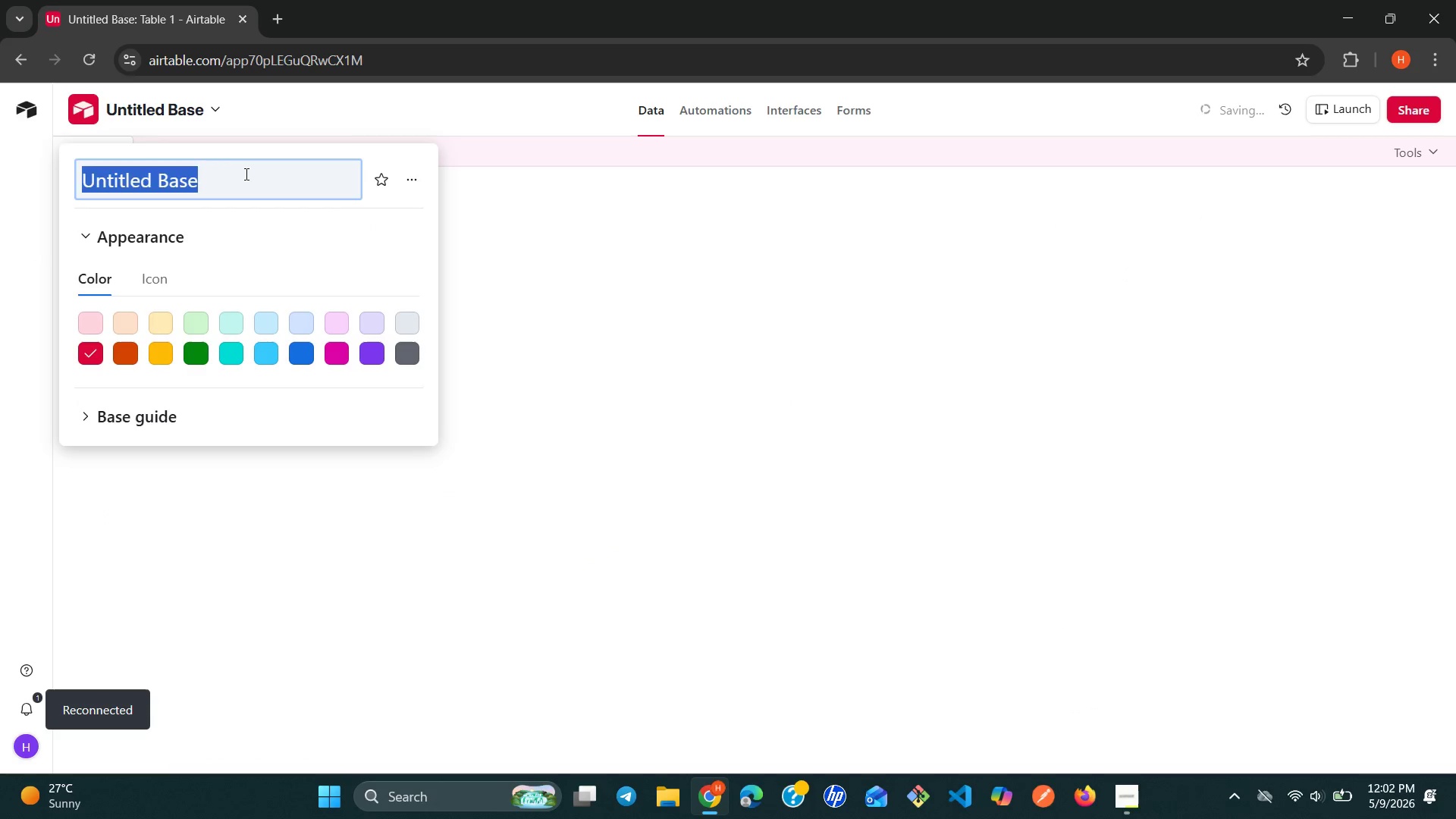 
double_click([245, 174])
 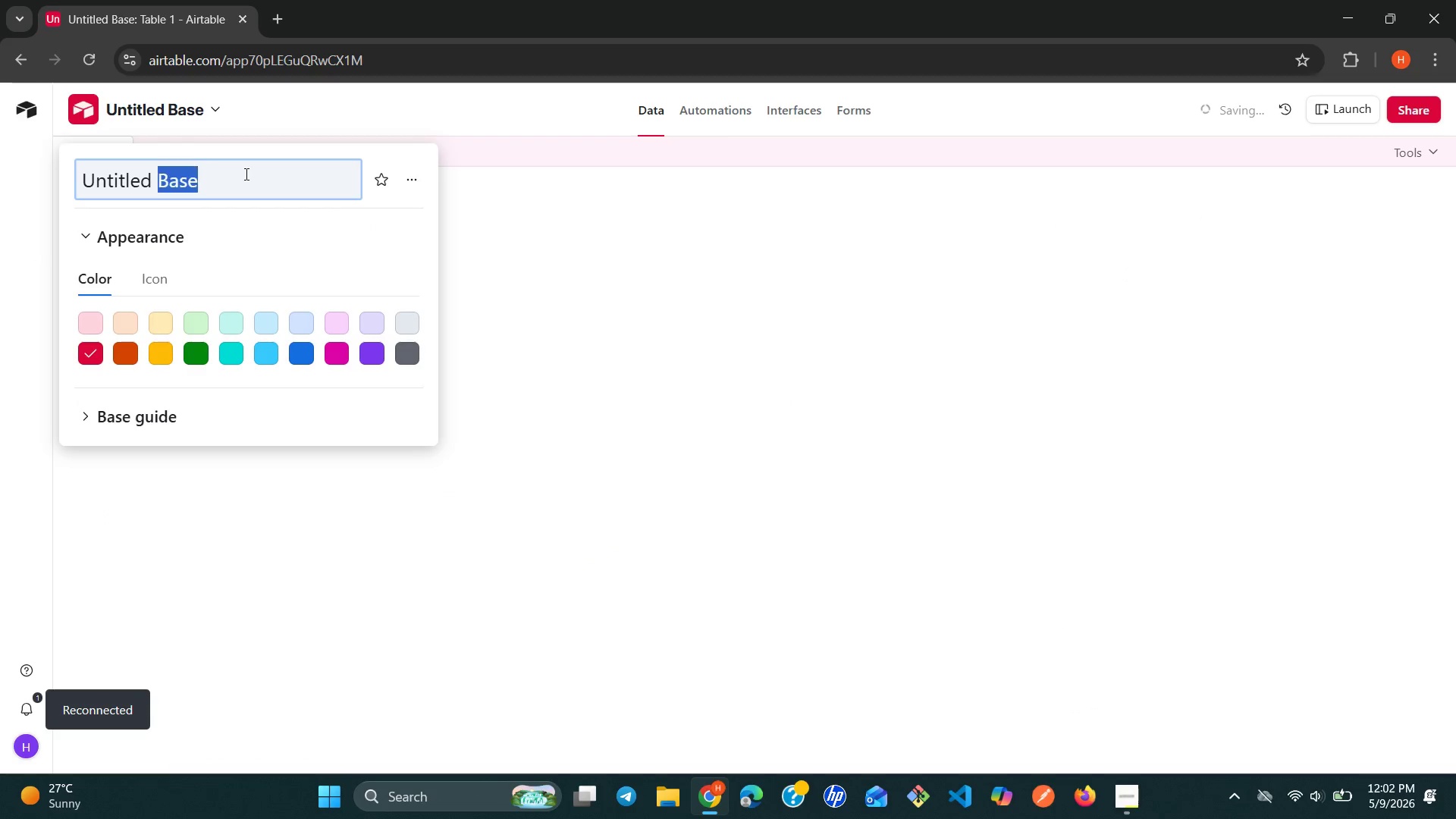 
triple_click([245, 174])
 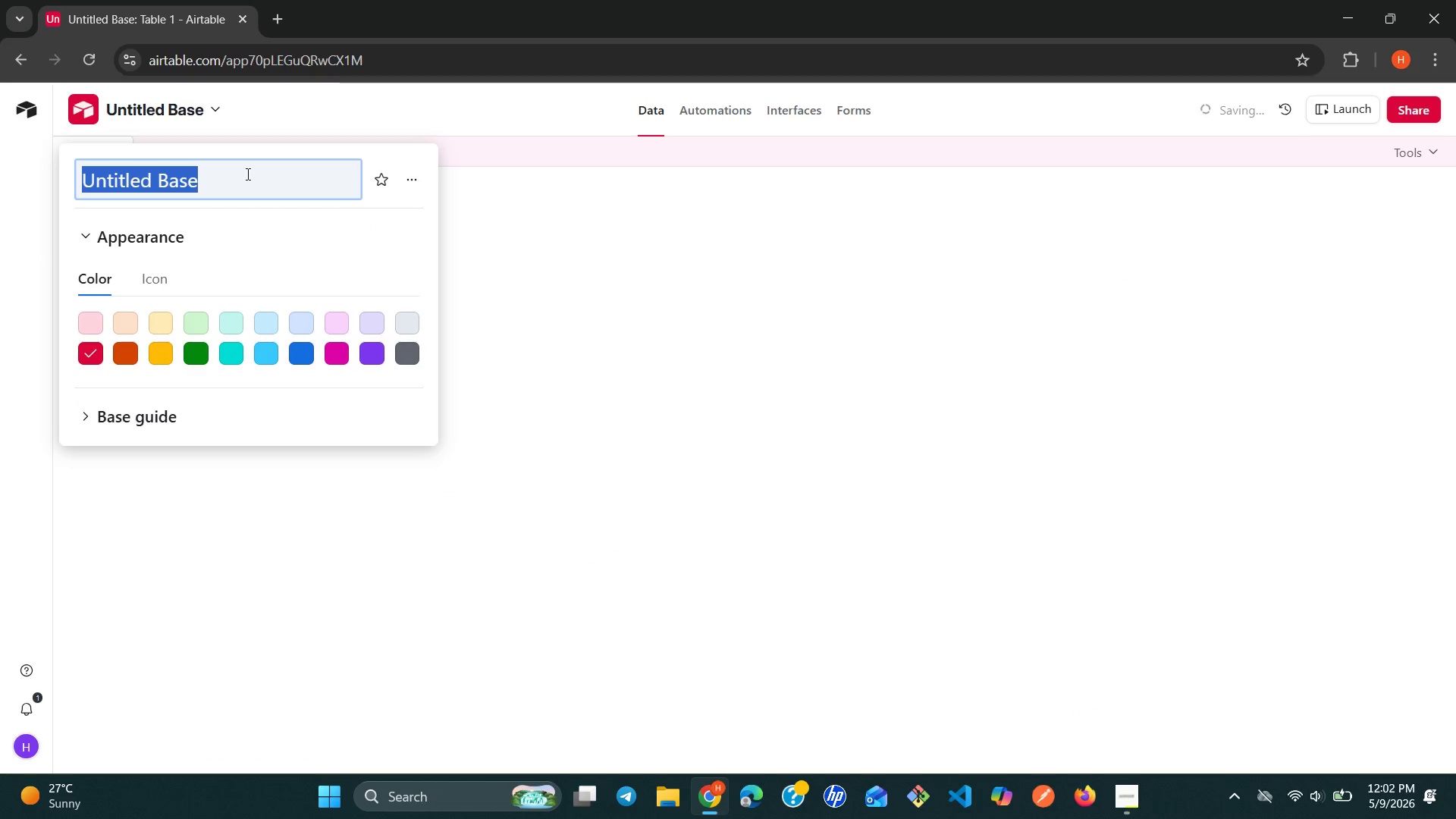 
type(PeakShil)
key(Backspace)
type(eld Marketin)
 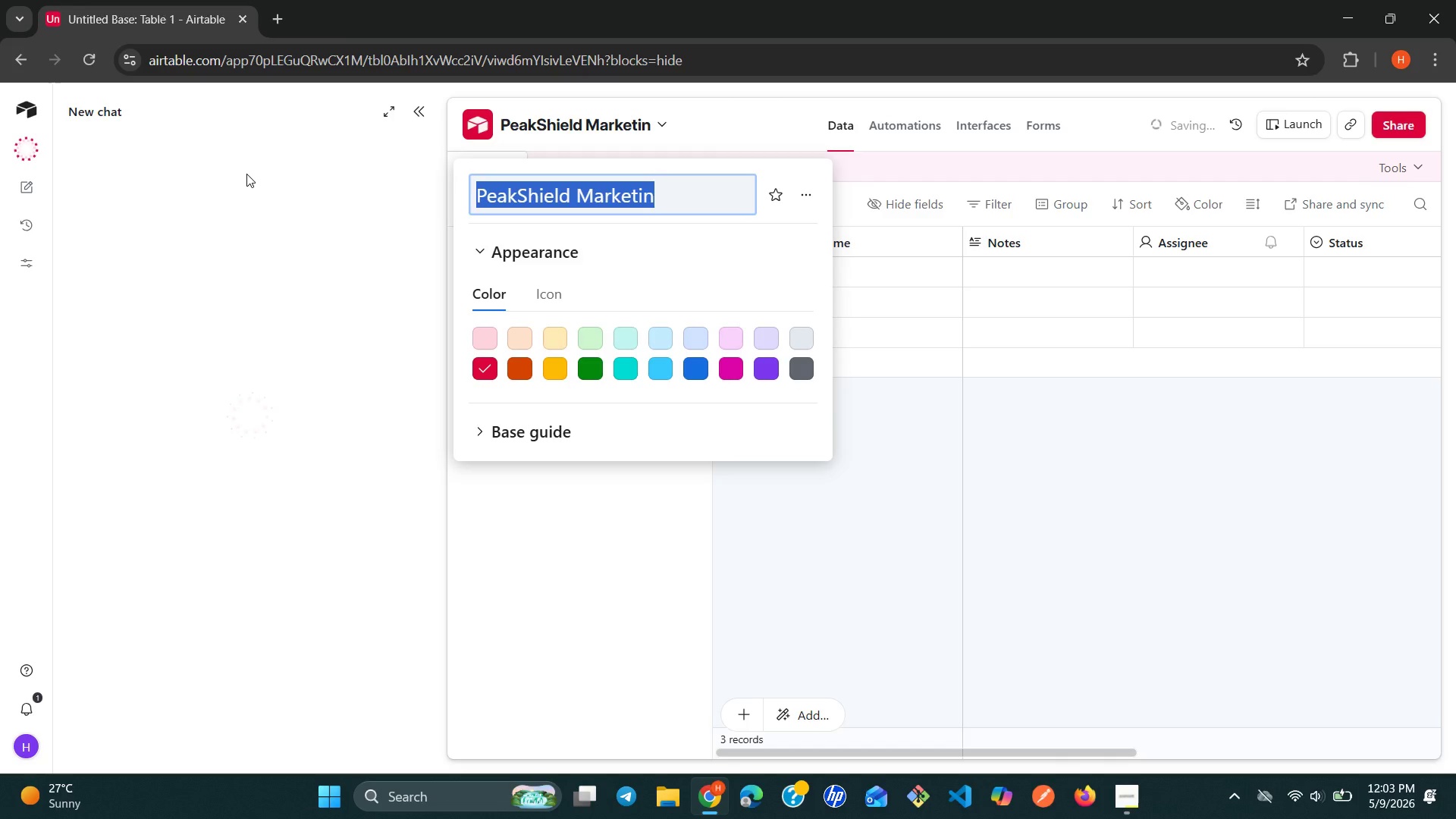 
left_click([687, 193])
 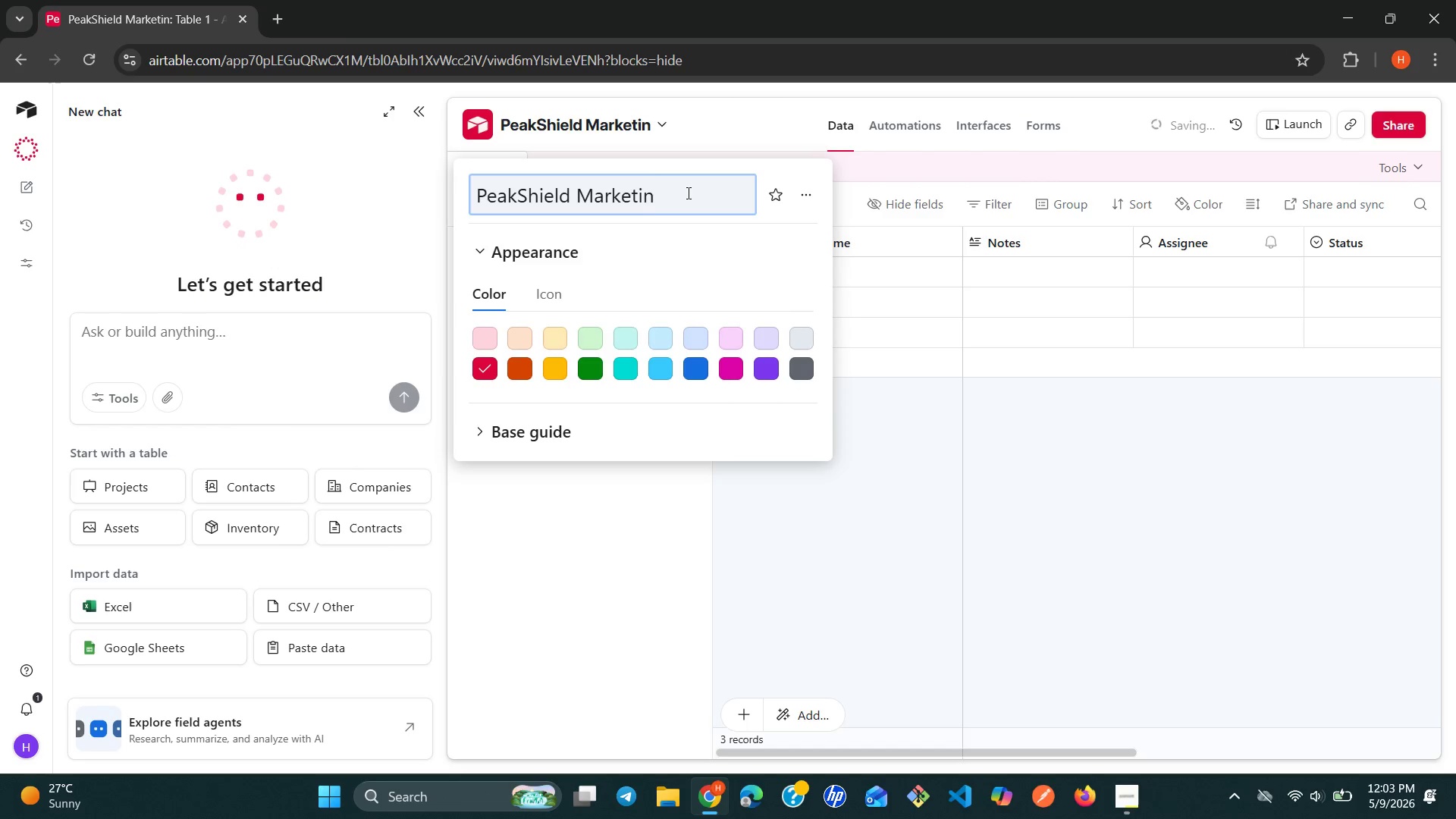 
key(G)
 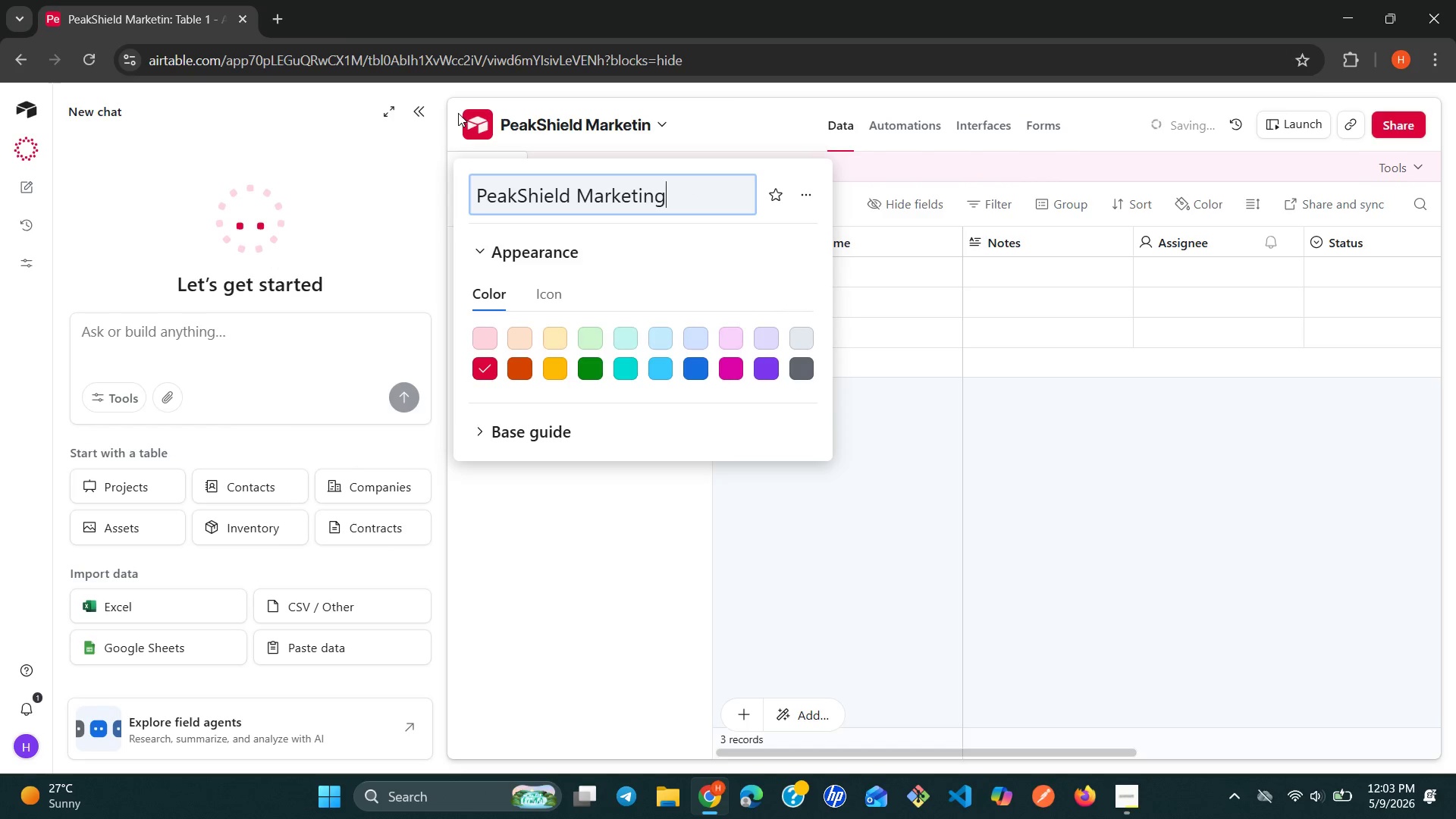 
left_click([428, 113])
 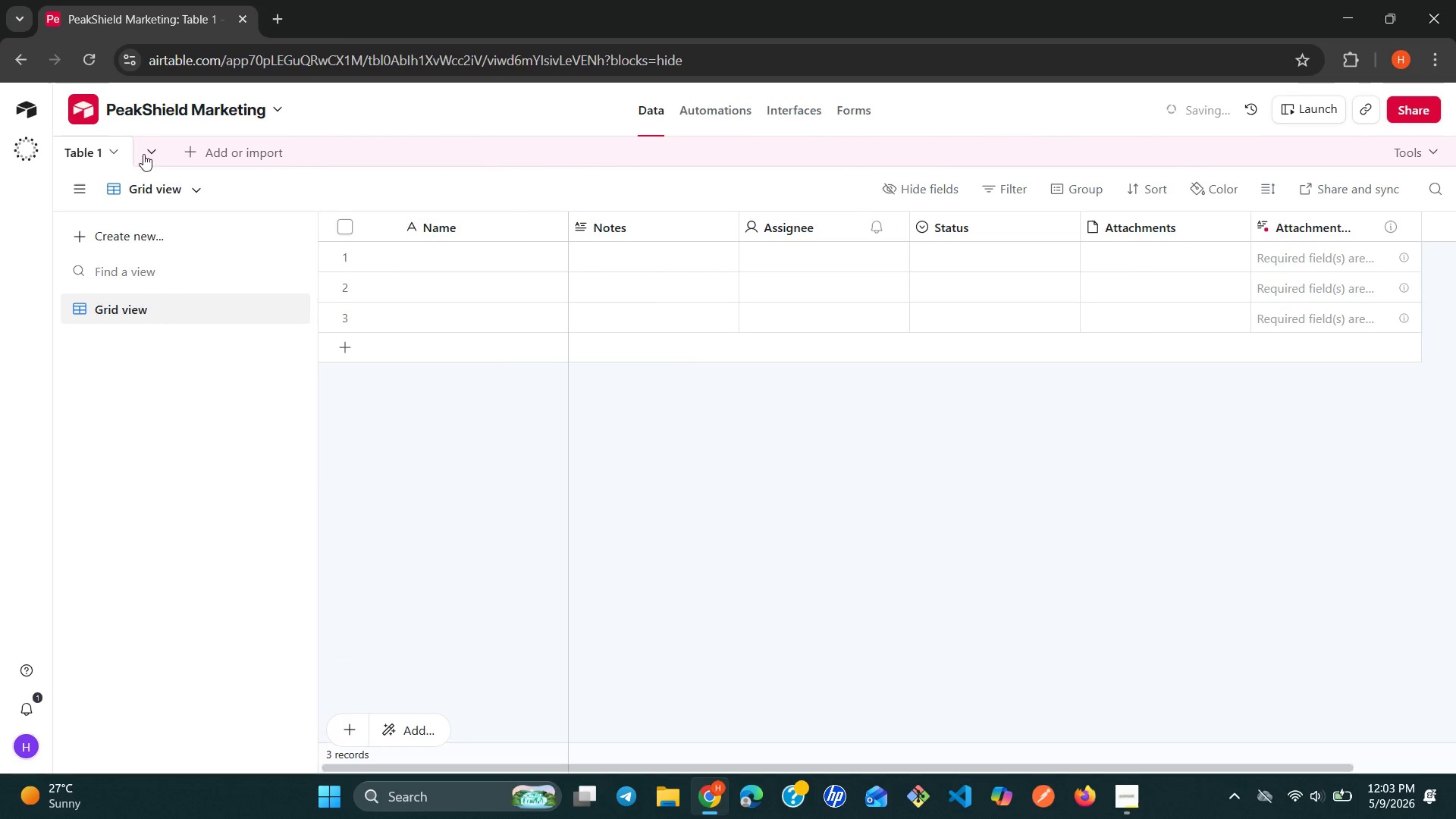 
left_click([121, 148])
 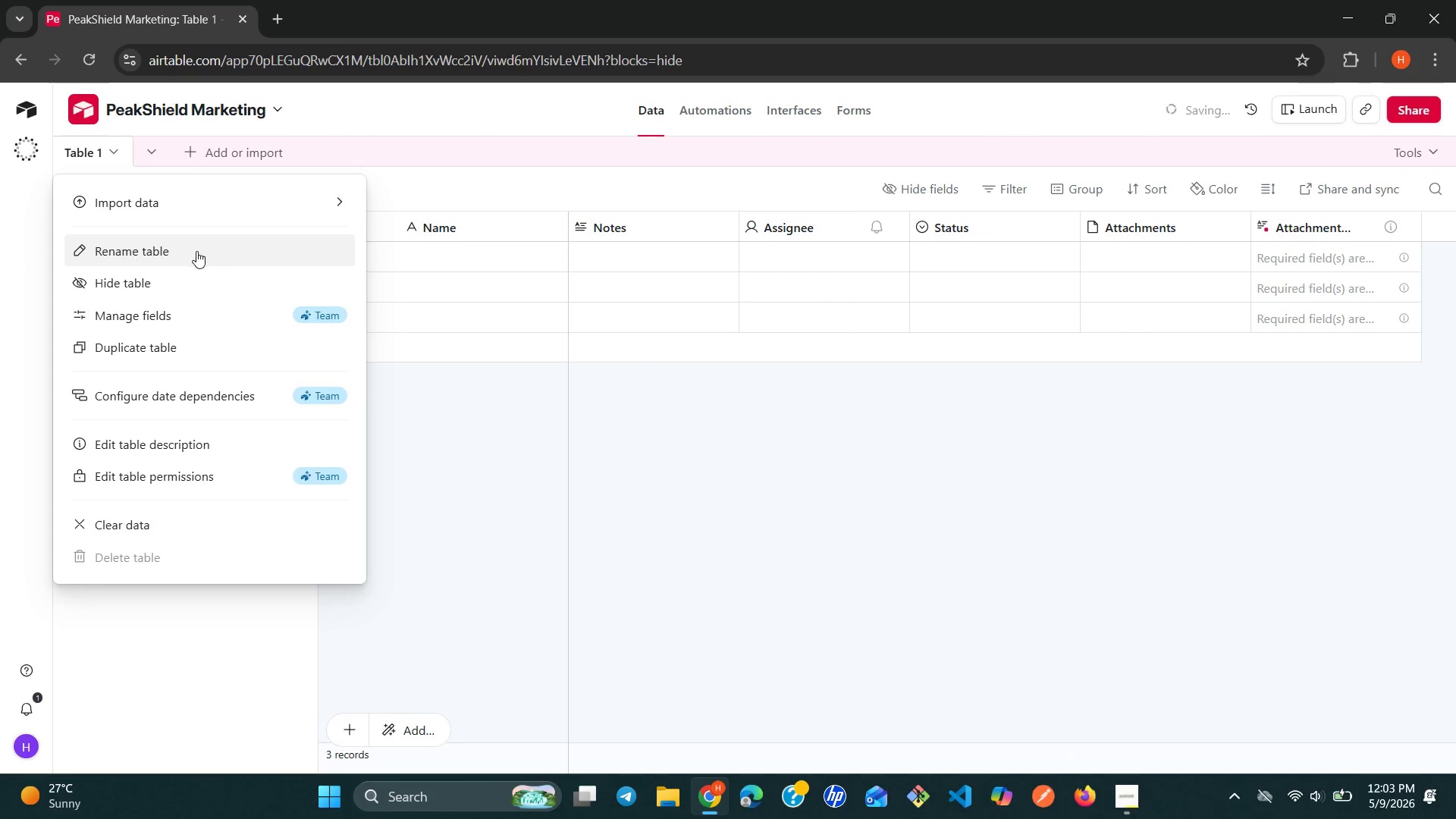 
left_click([195, 253])
 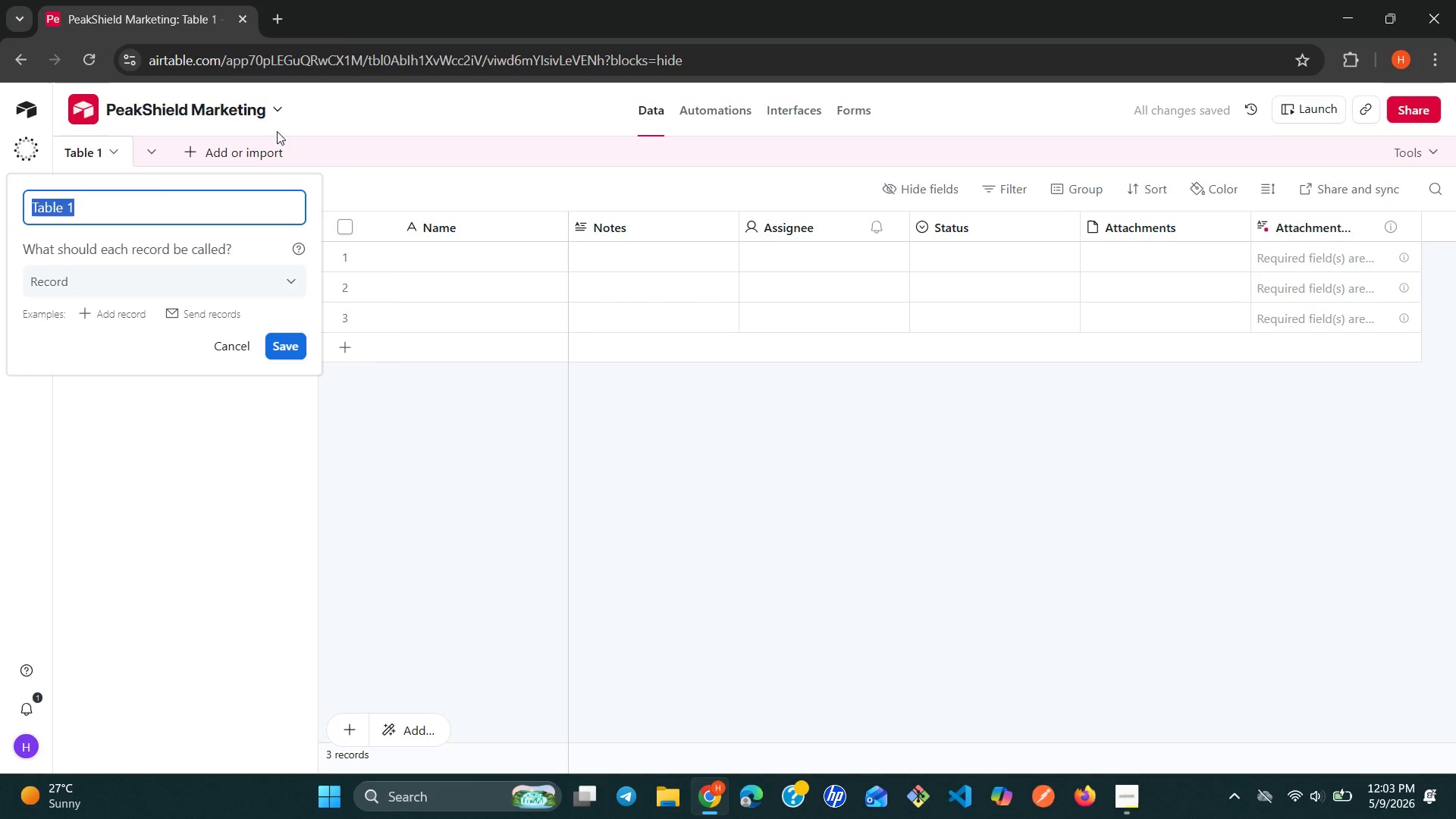 
left_click([284, 118])
 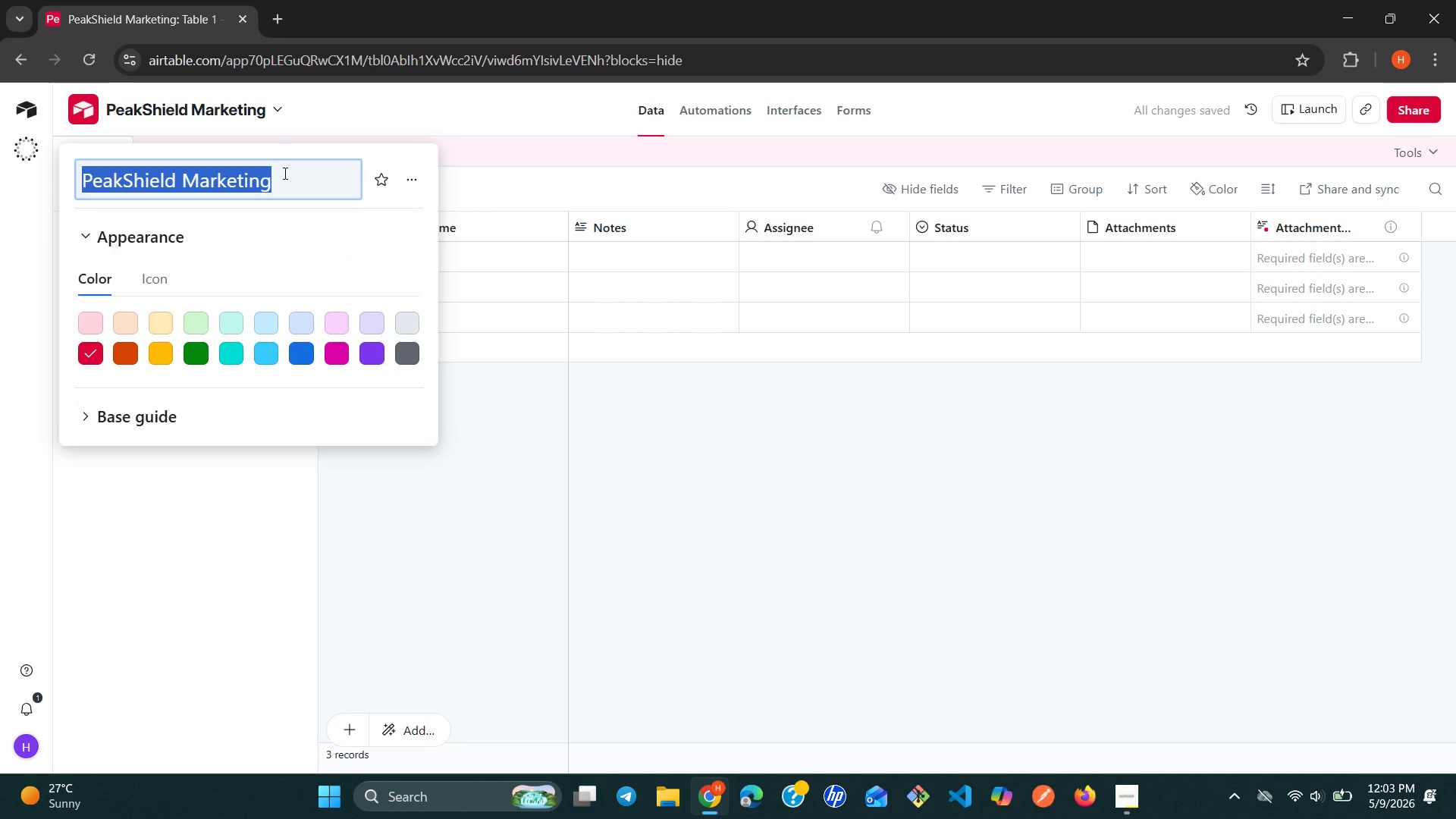 
left_click([284, 173])
 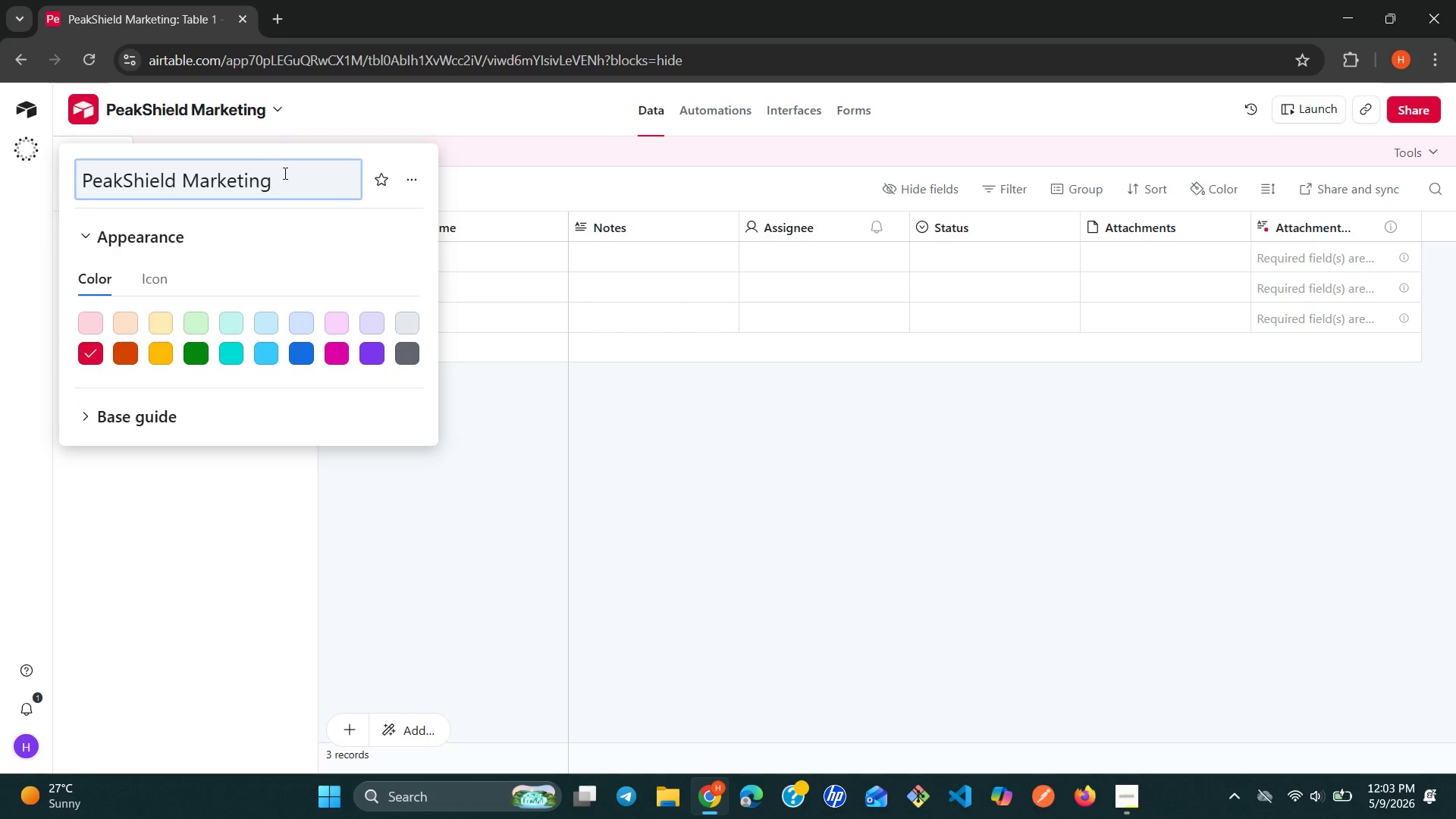 
type(nLibrary)
 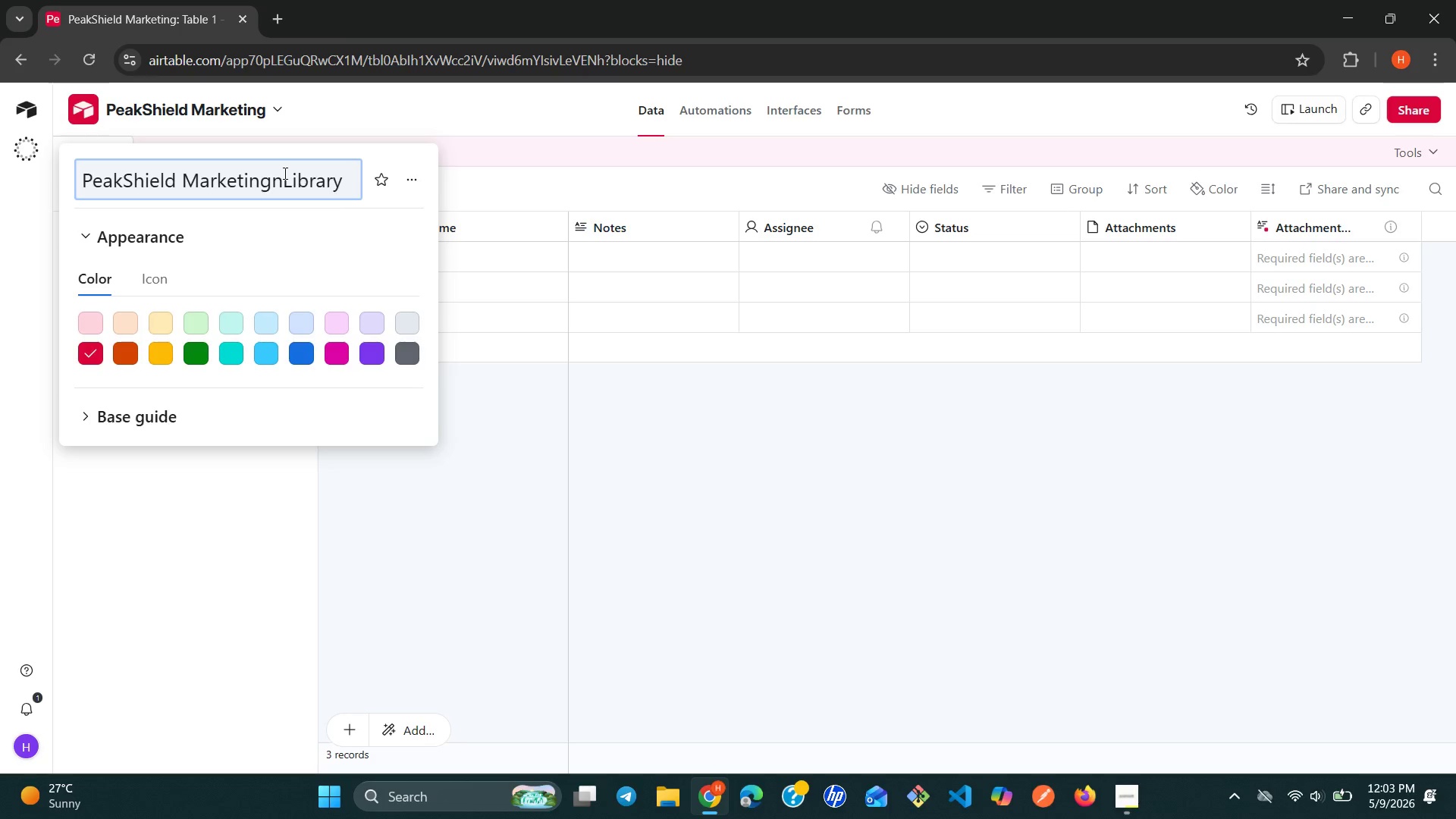 
left_click_drag(start_coordinate=[510, 414], to_coordinate=[110, 152])
 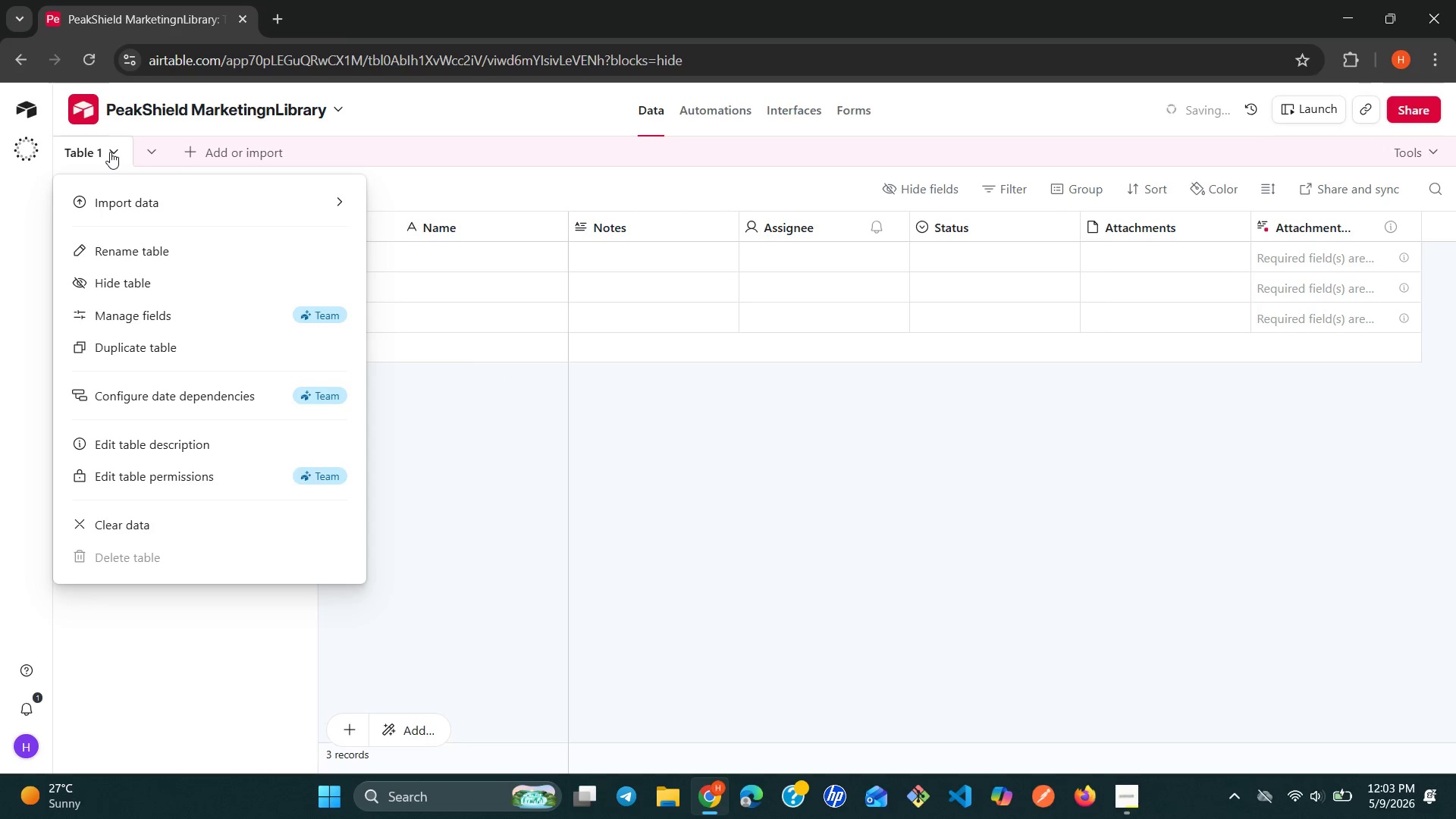 
left_click([110, 152])
 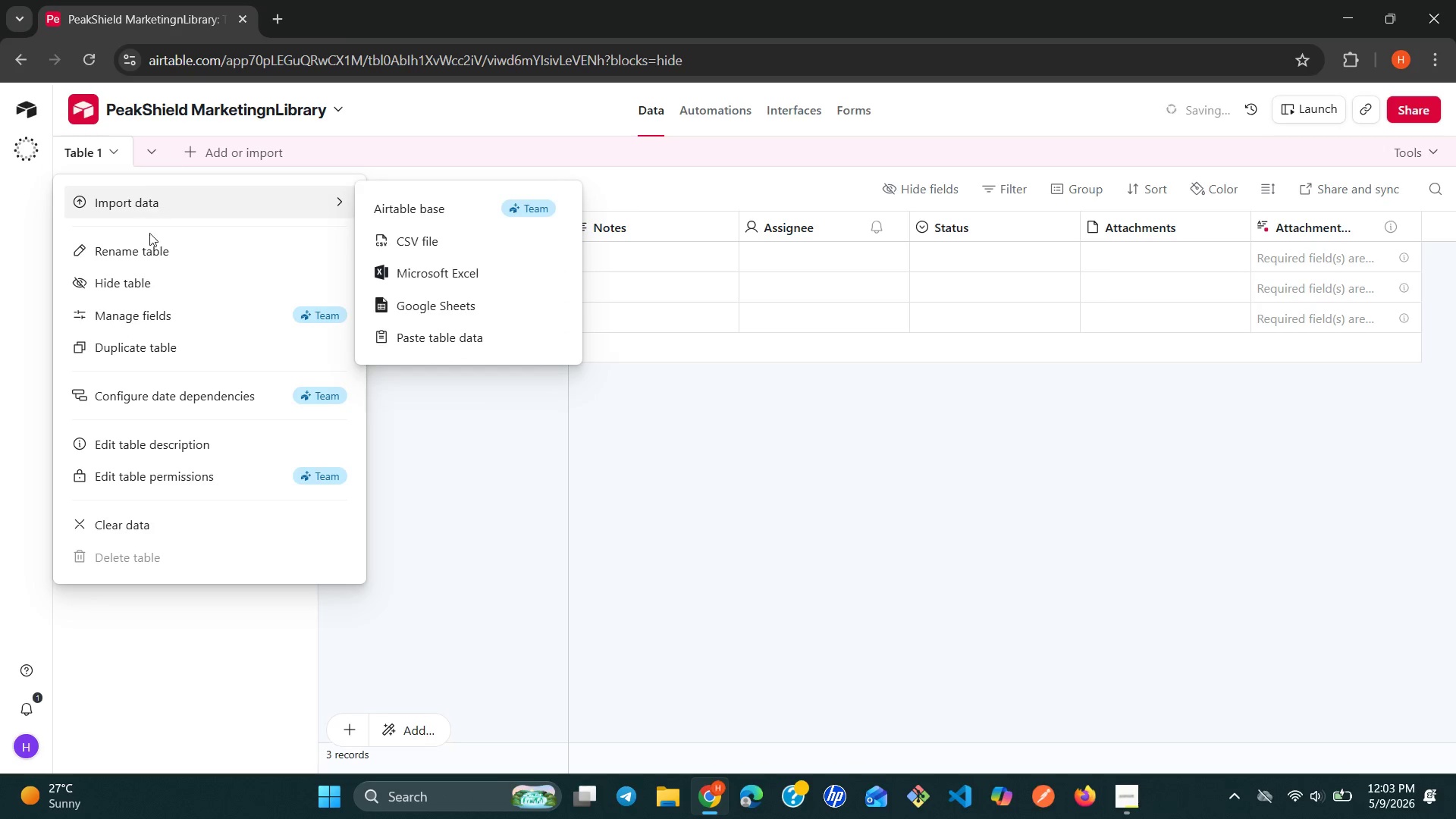 
left_click([149, 244])
 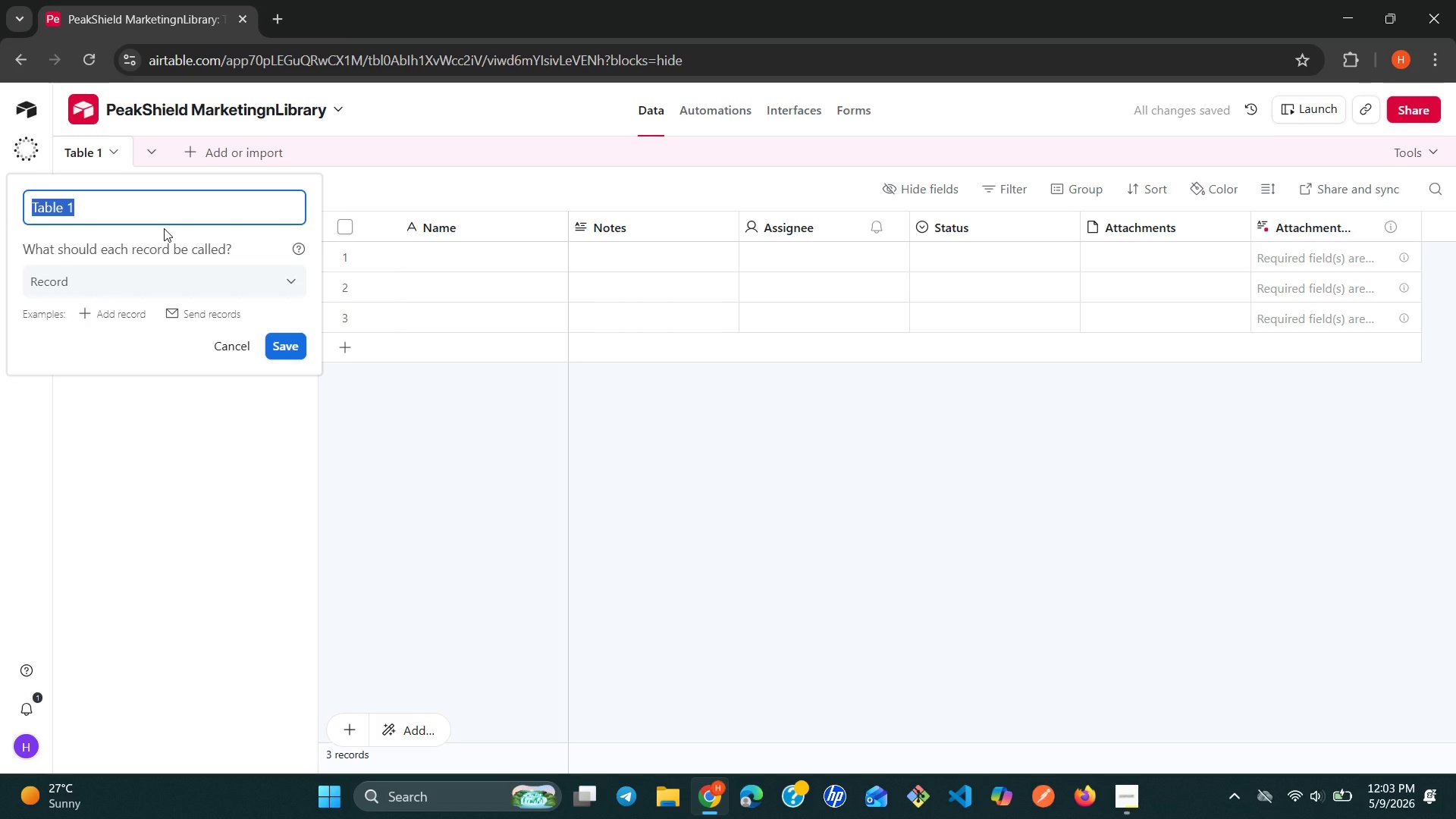 
wait(11.84)
 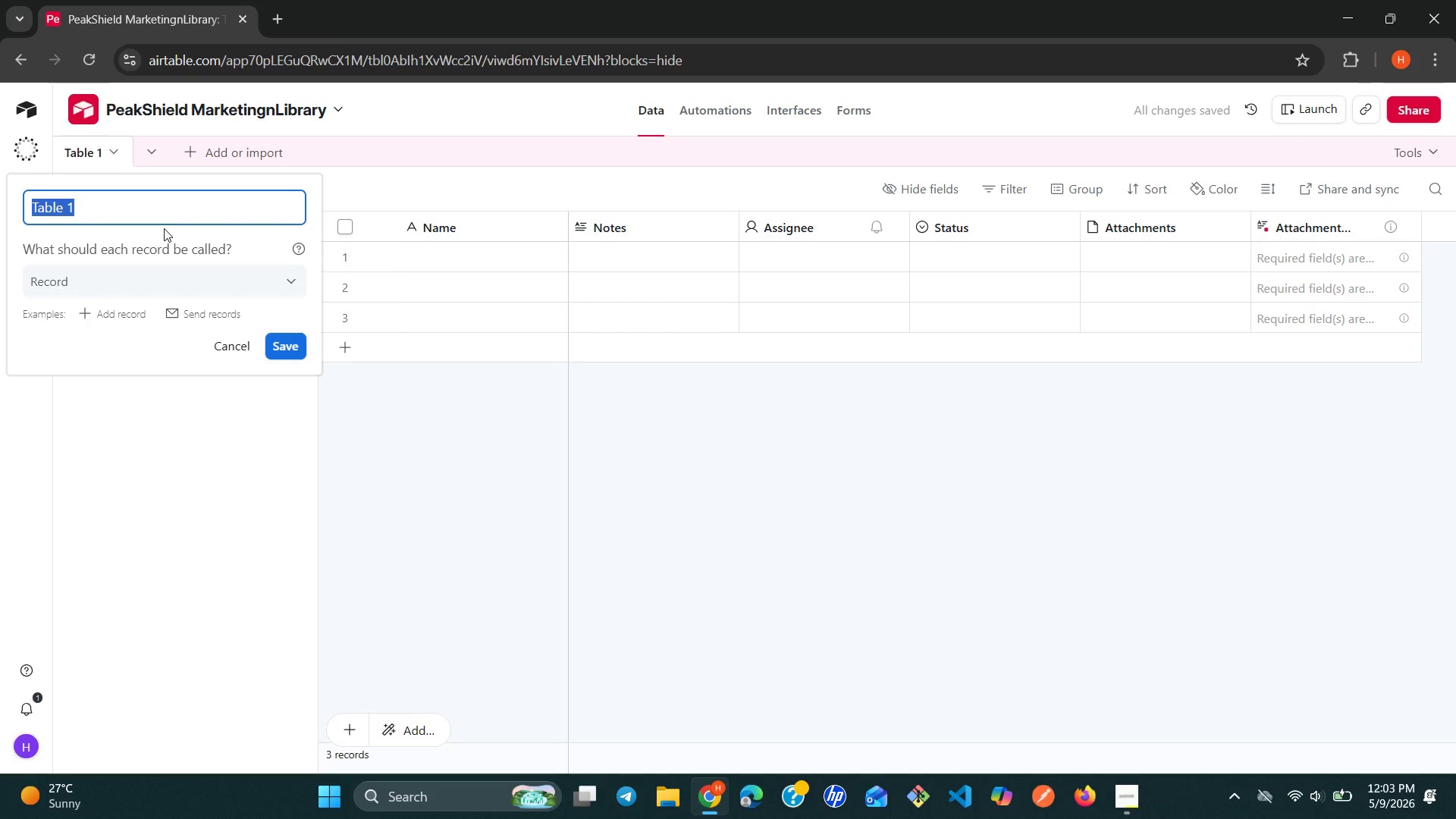 
type(Catagories)
 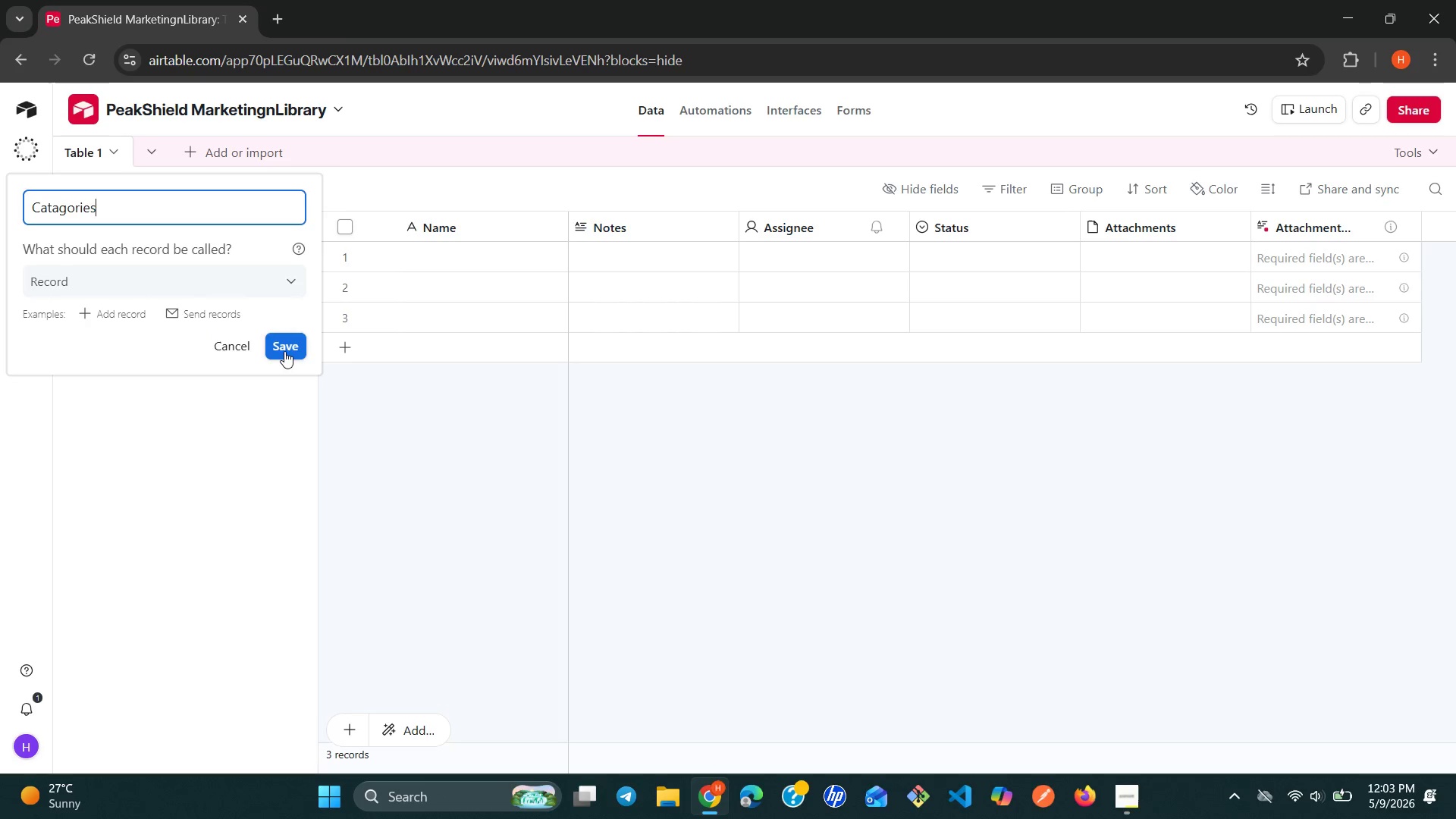 
left_click([284, 347])
 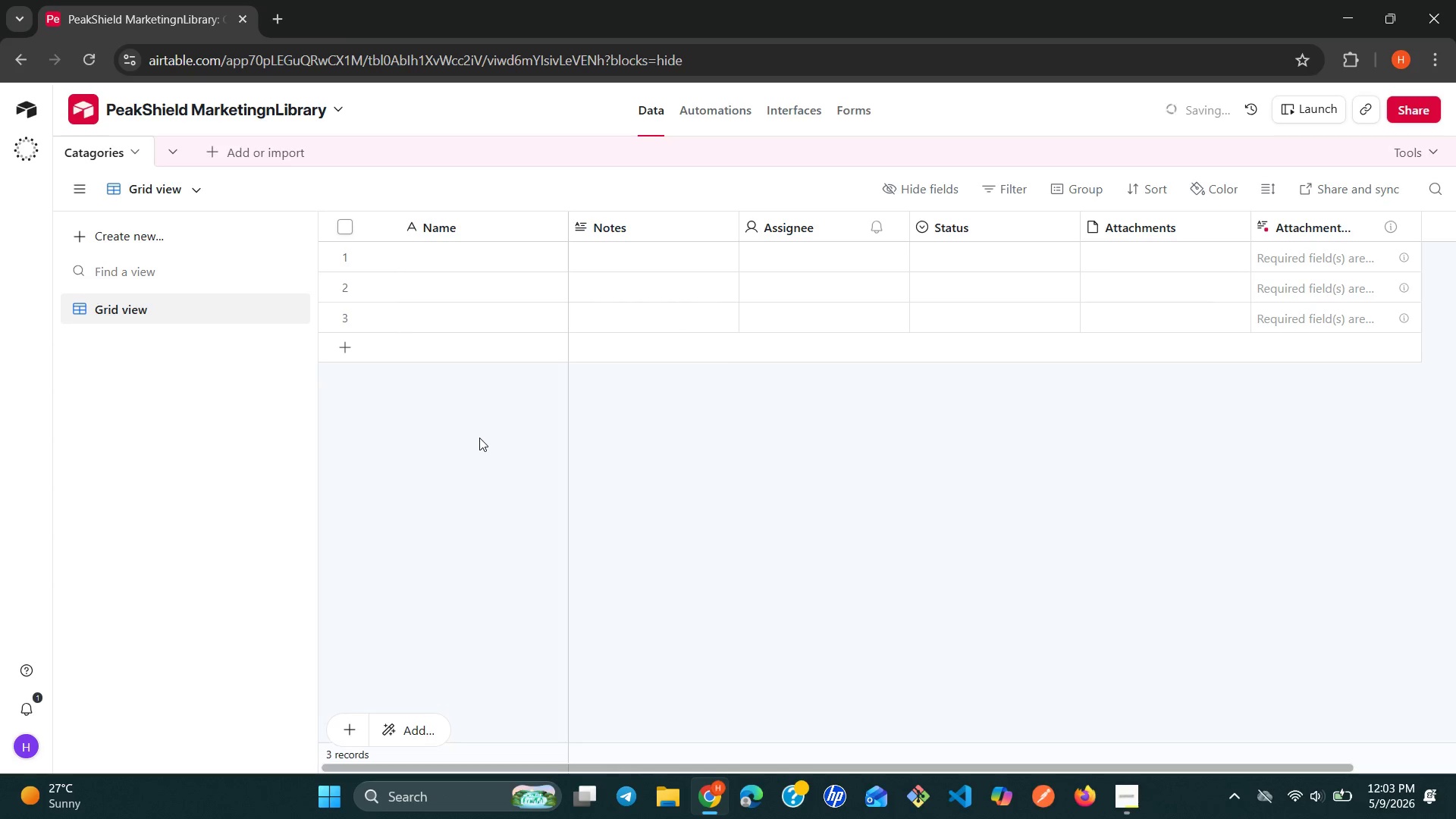 
wait(9.08)
 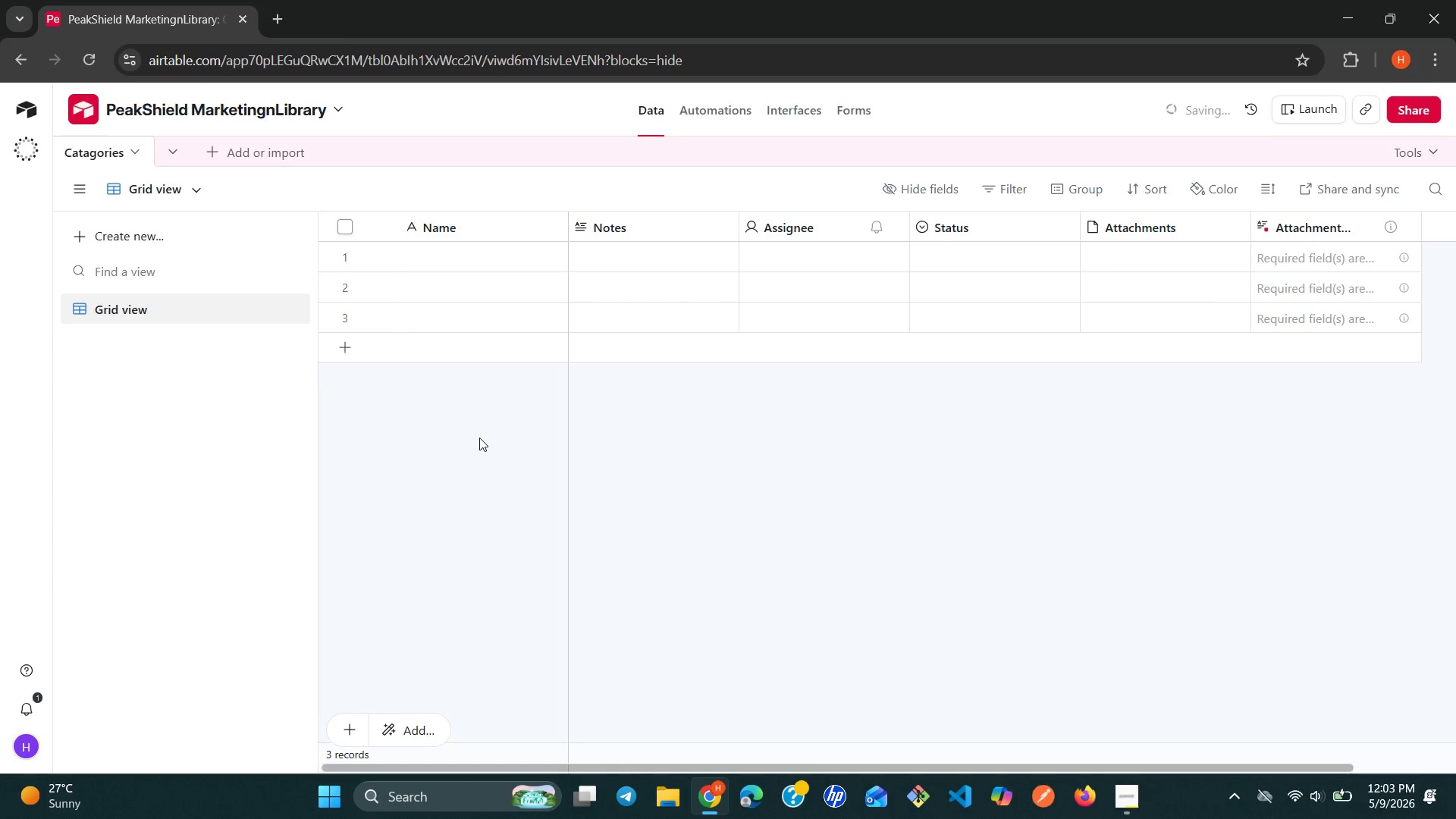 
right_click([510, 218])
 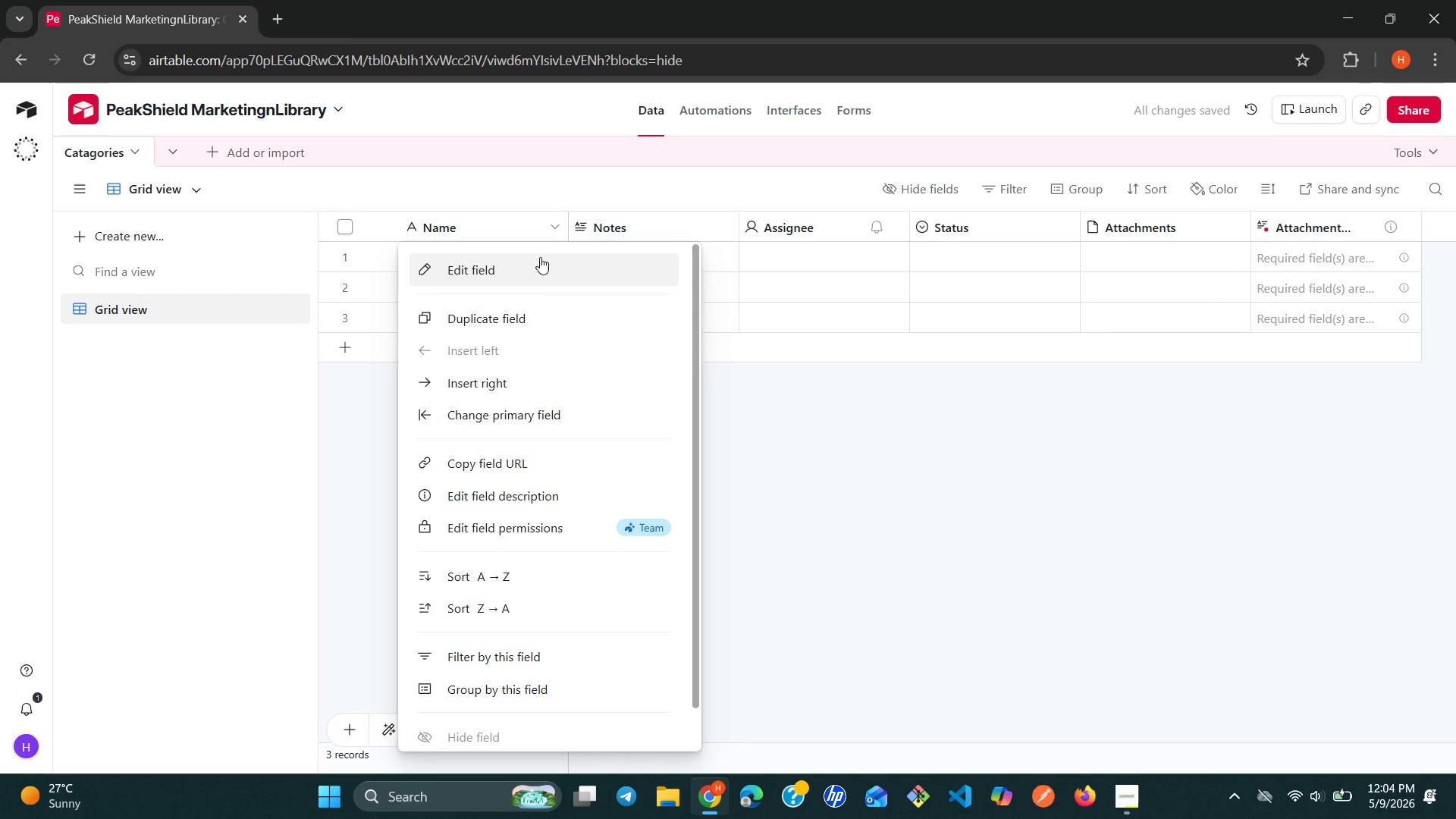 
left_click([540, 262])
 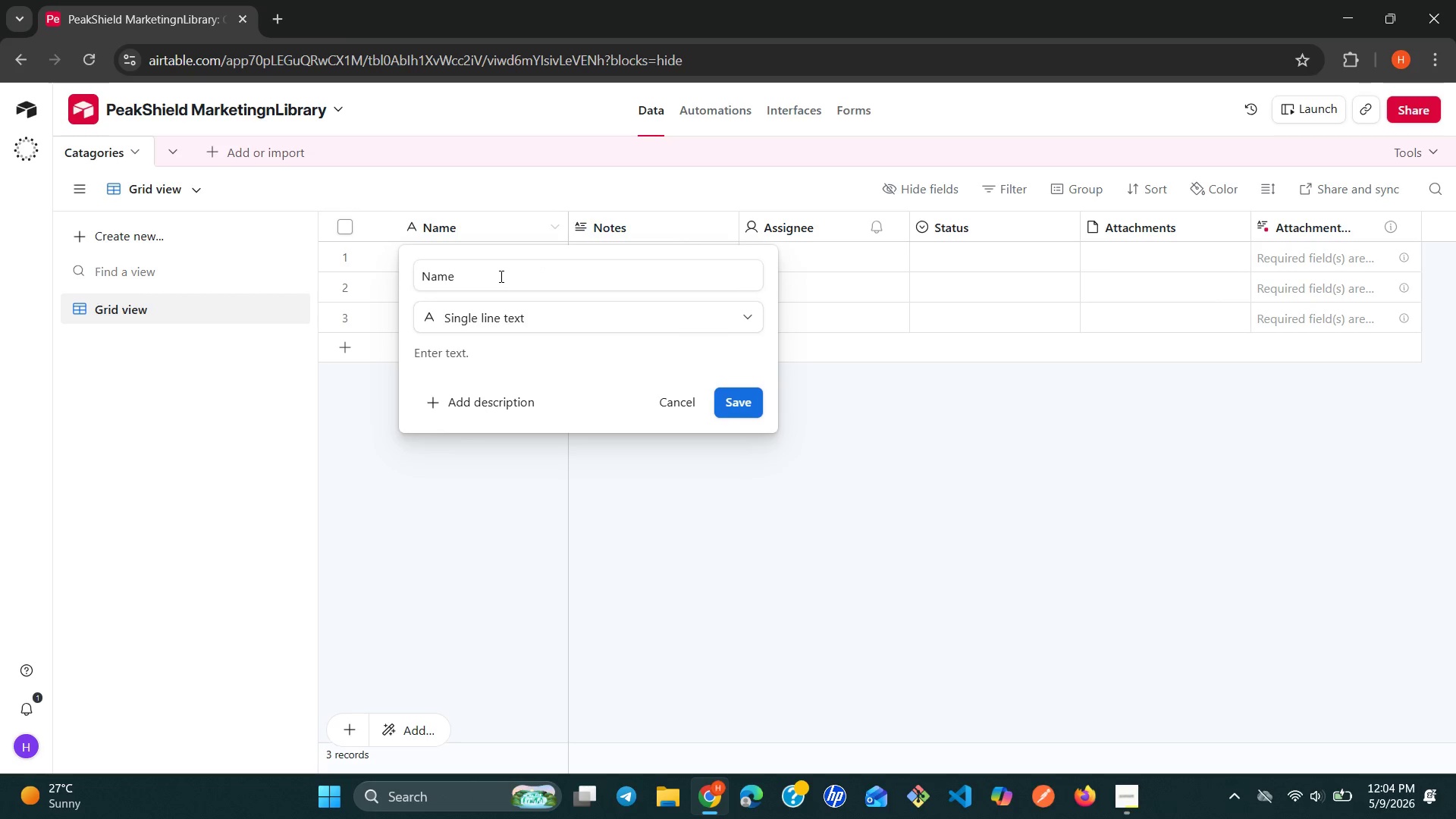 
left_click([499, 277])
 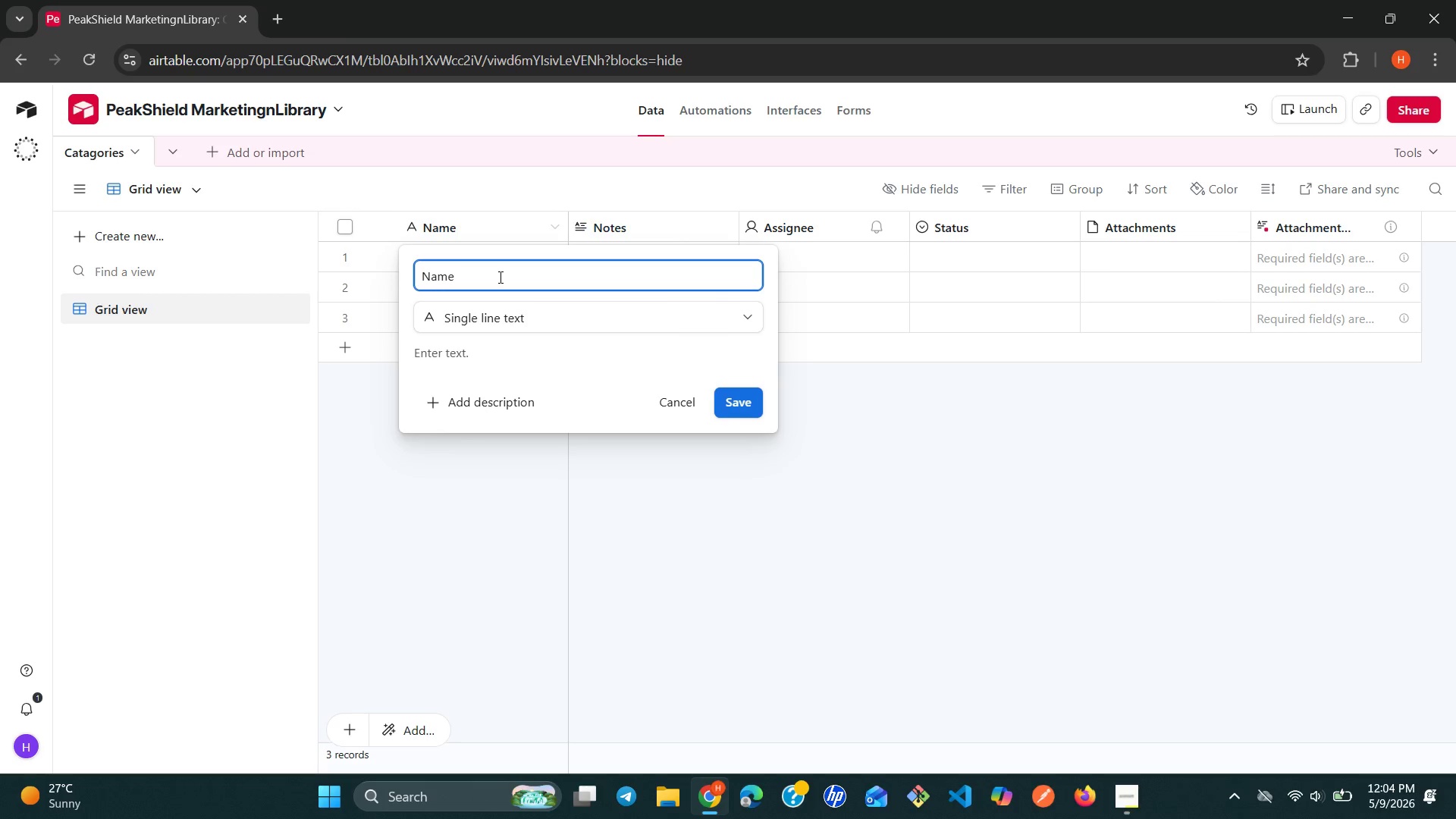 
double_click([499, 277])
 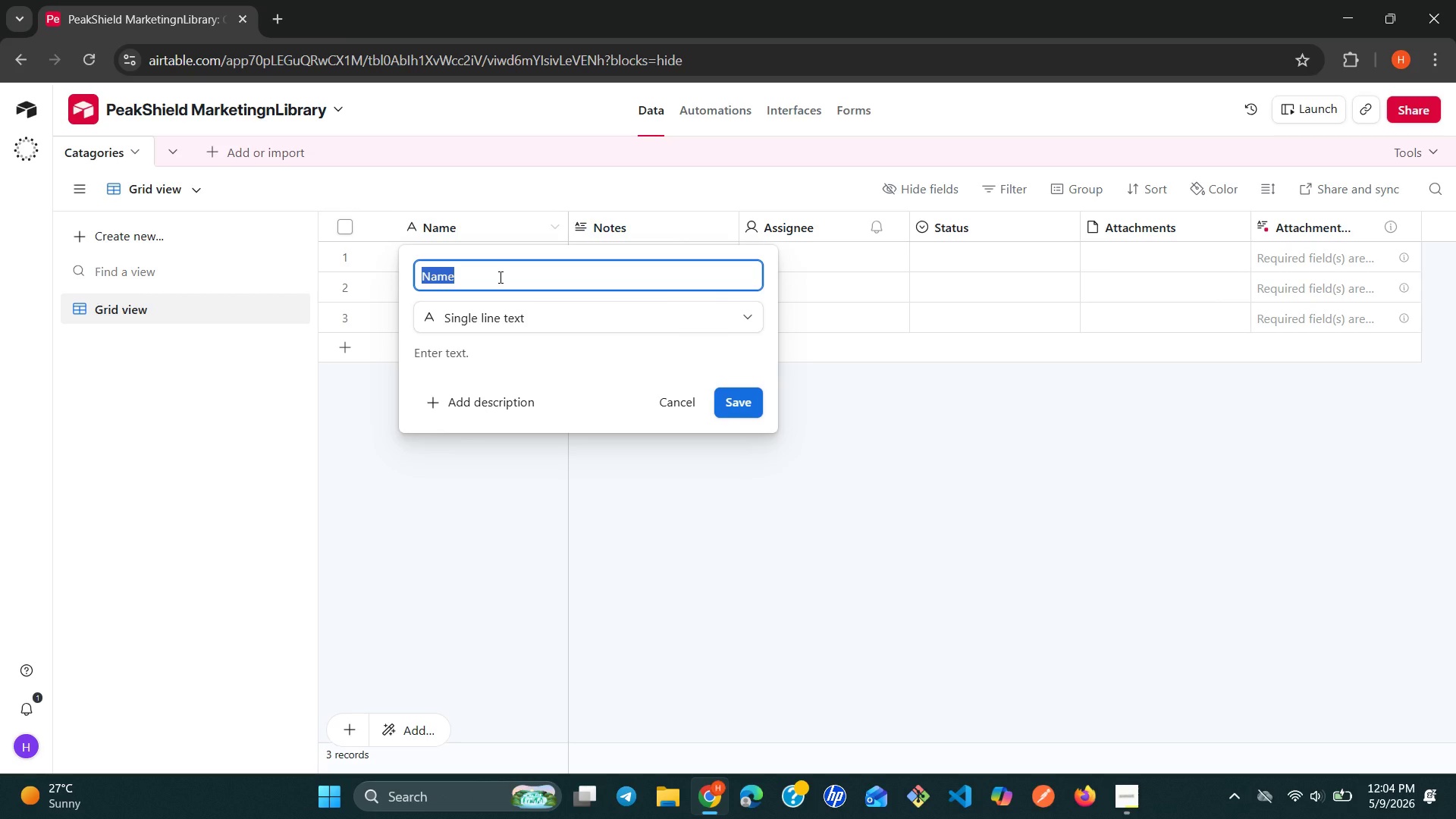 
triple_click([499, 277])
 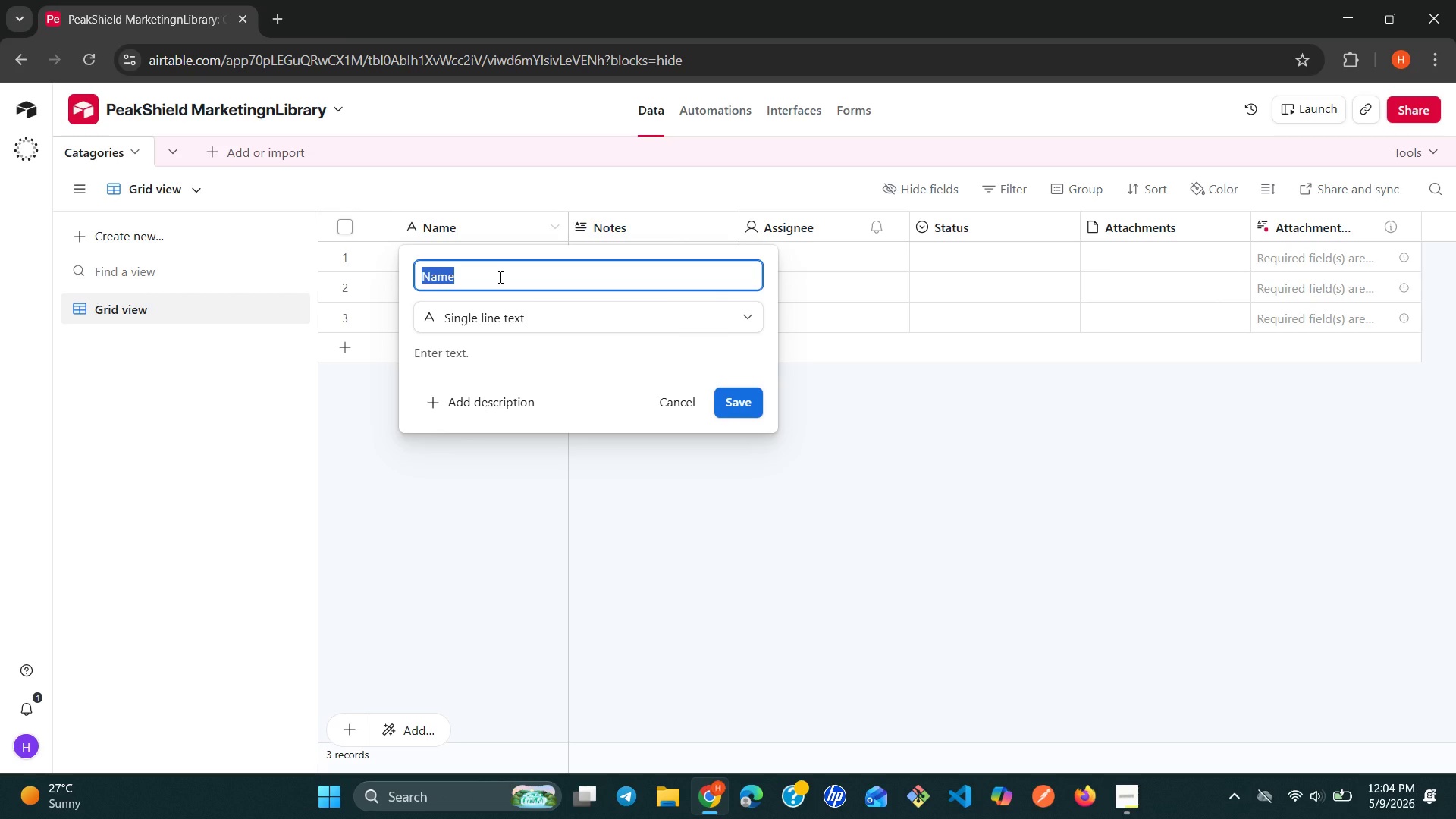 
type(Catagory Name)
 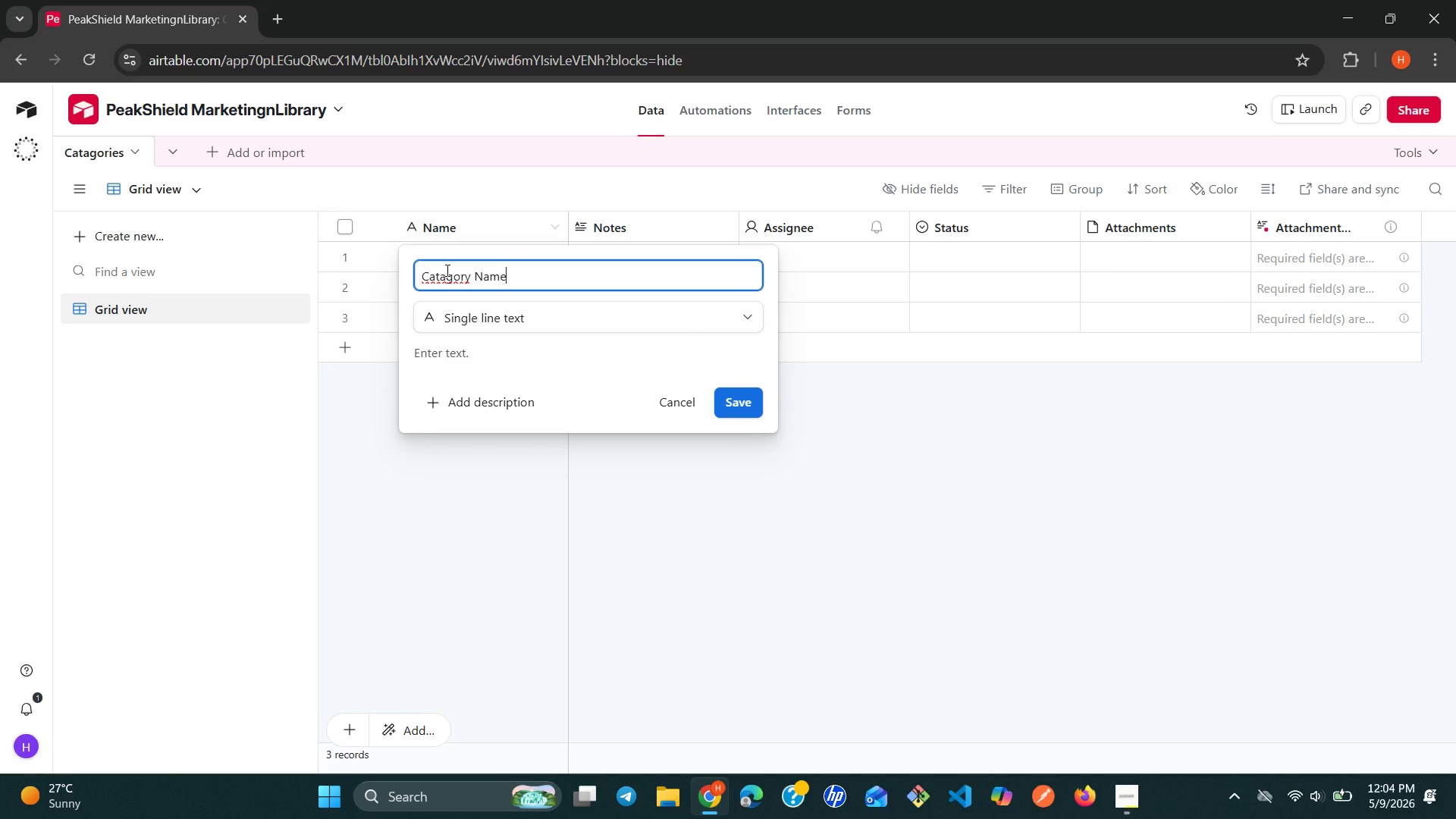 
left_click([444, 275])
 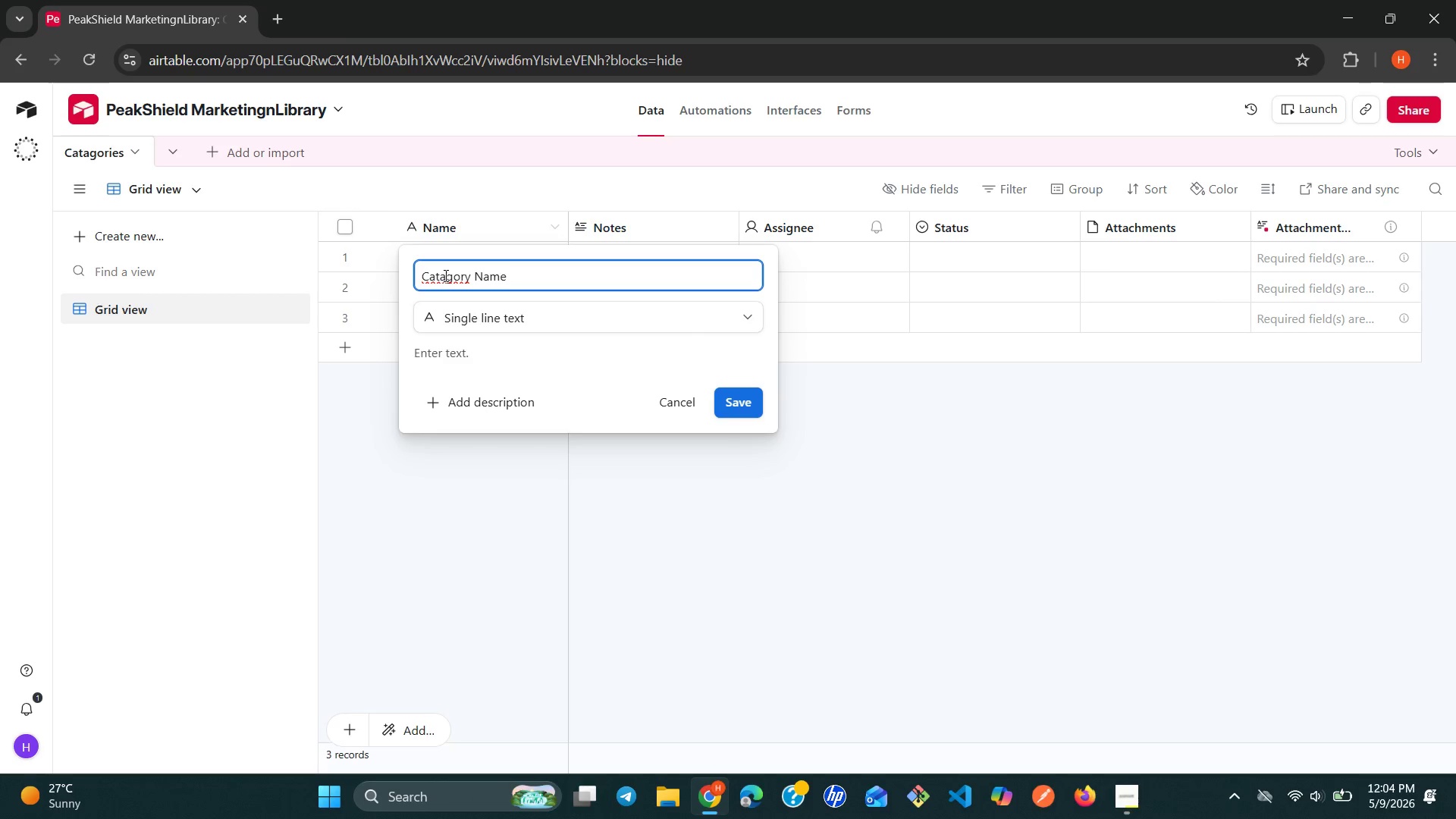 
key(Backspace)
 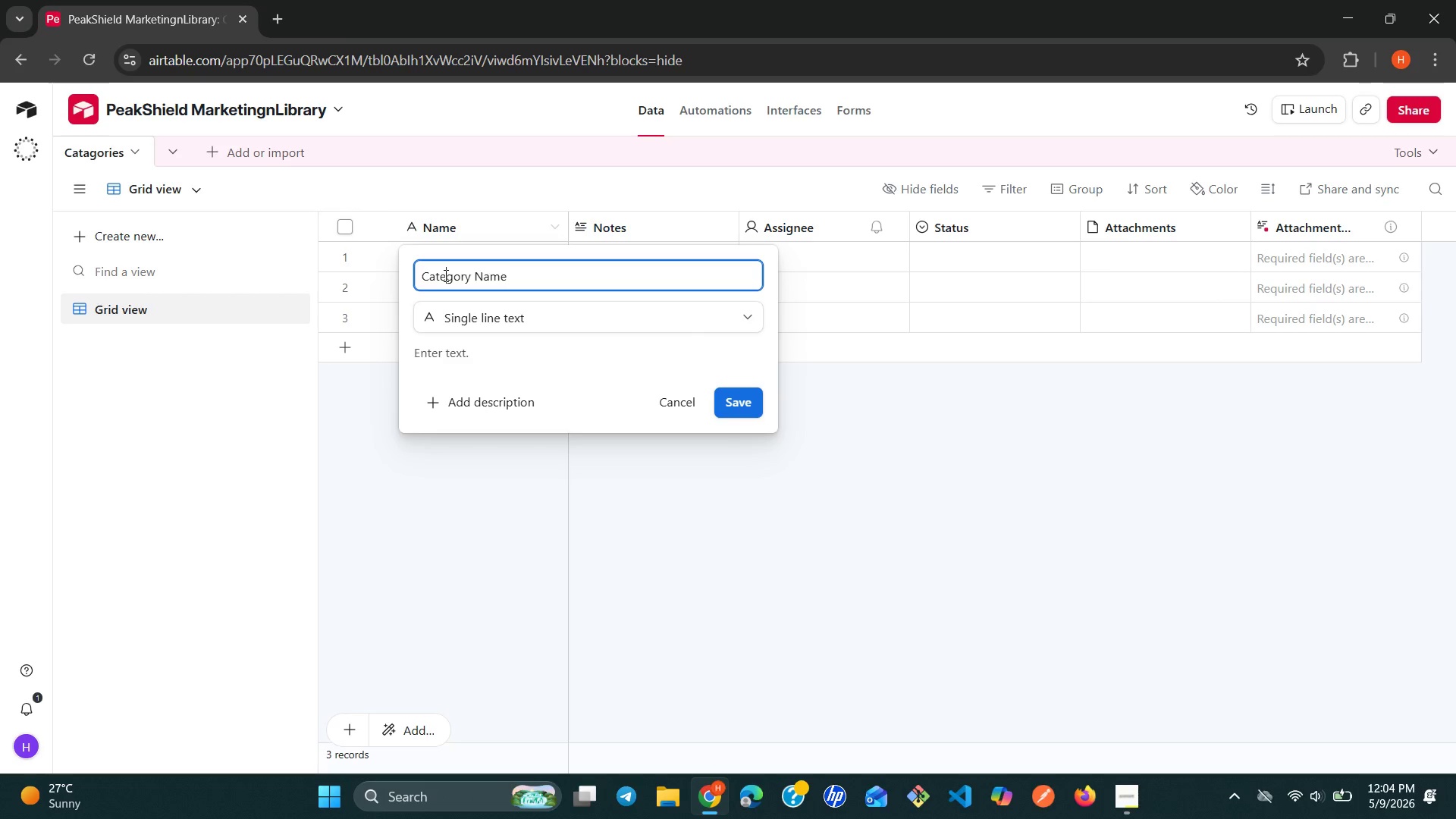 
key(E)
 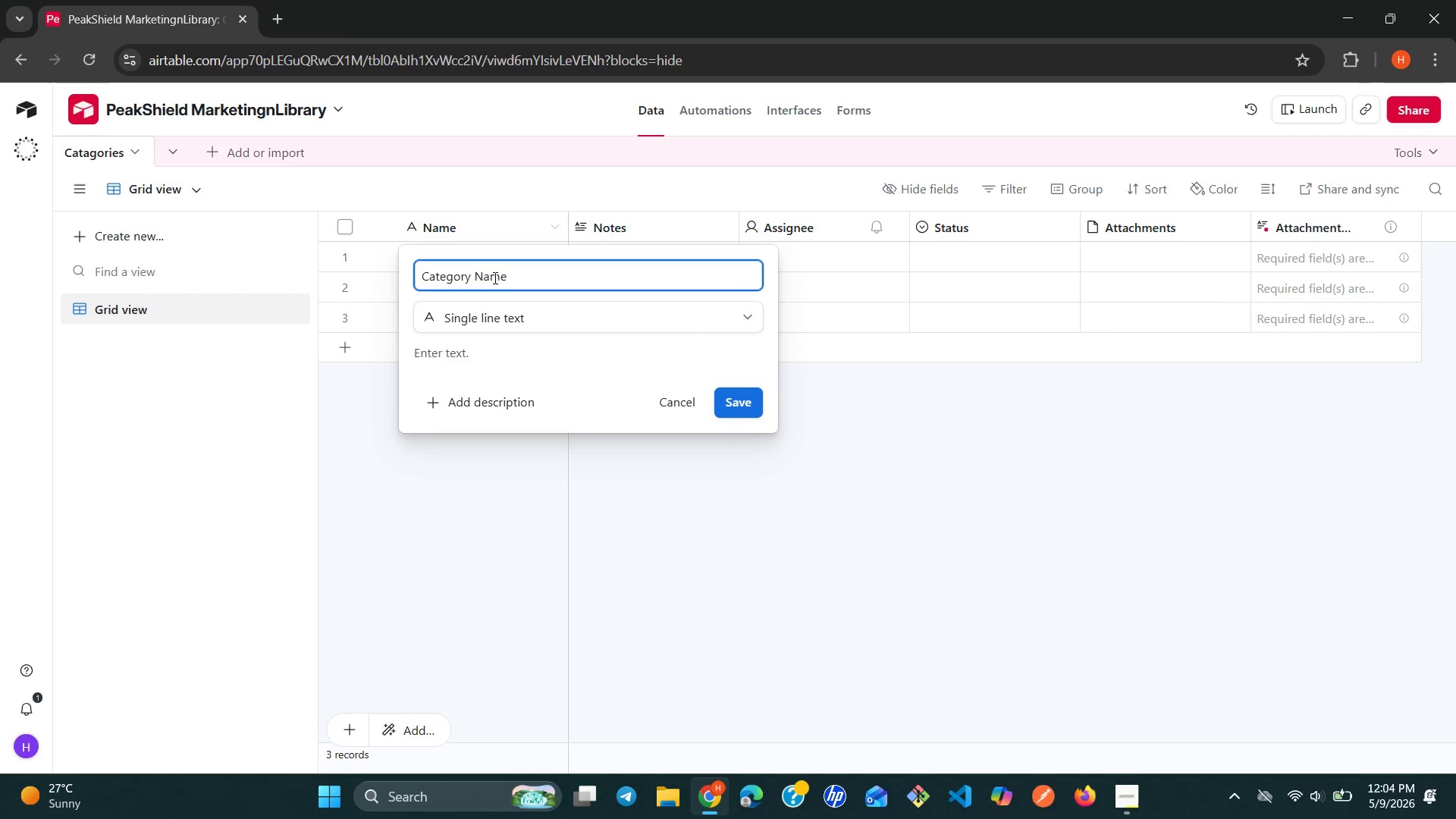 
left_click([500, 279])
 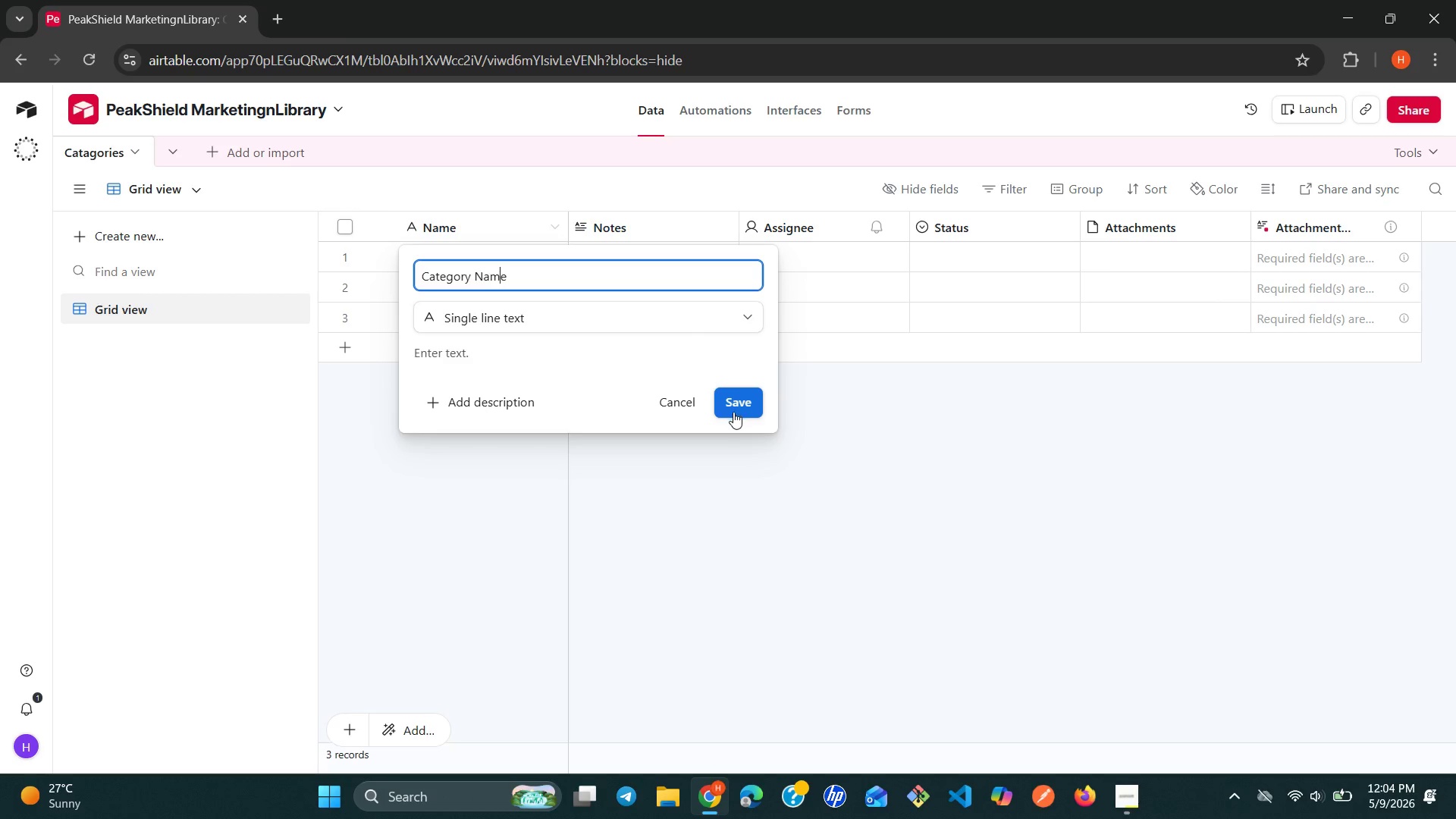 
left_click([733, 412])
 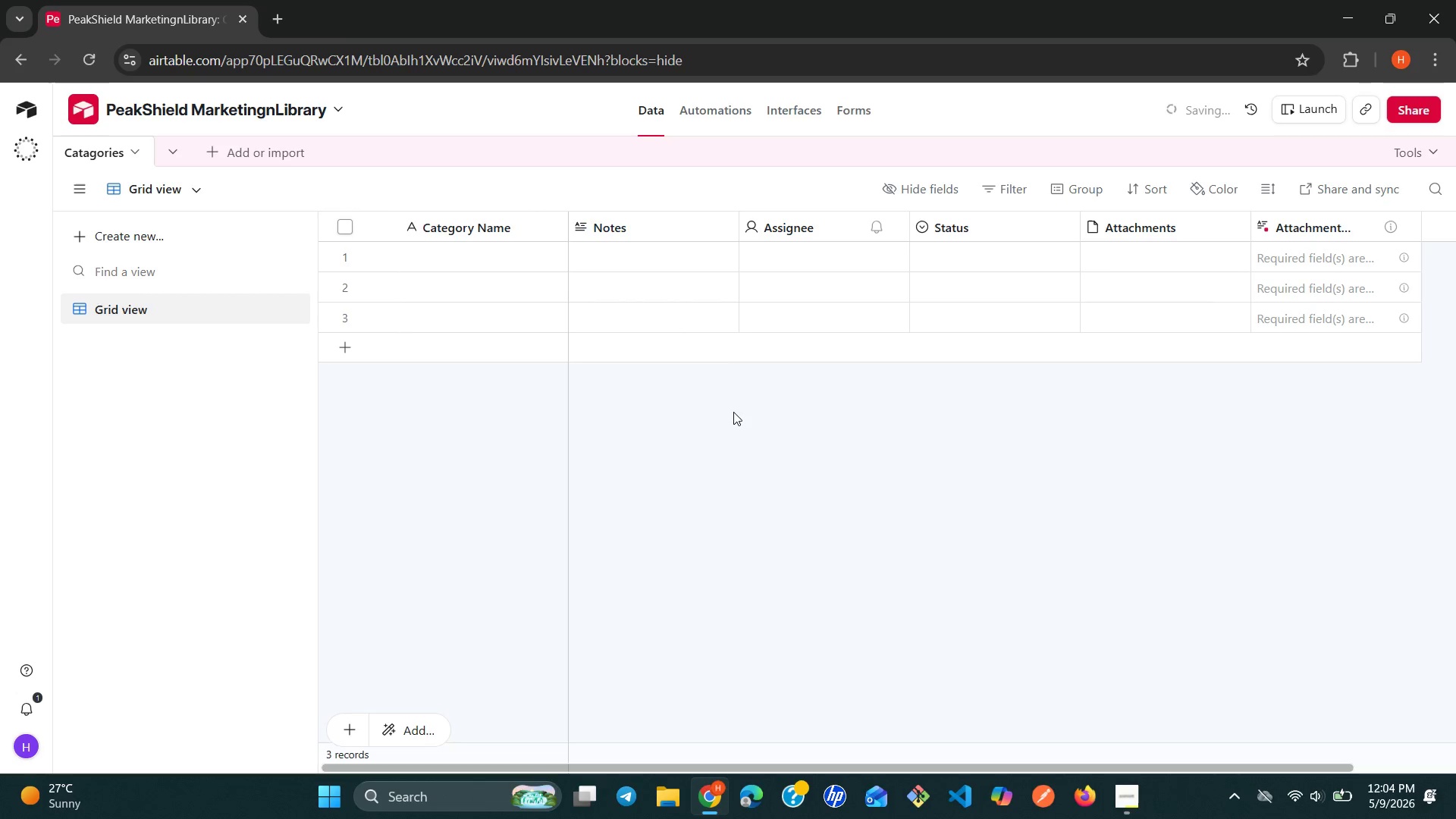 
wait(6.95)
 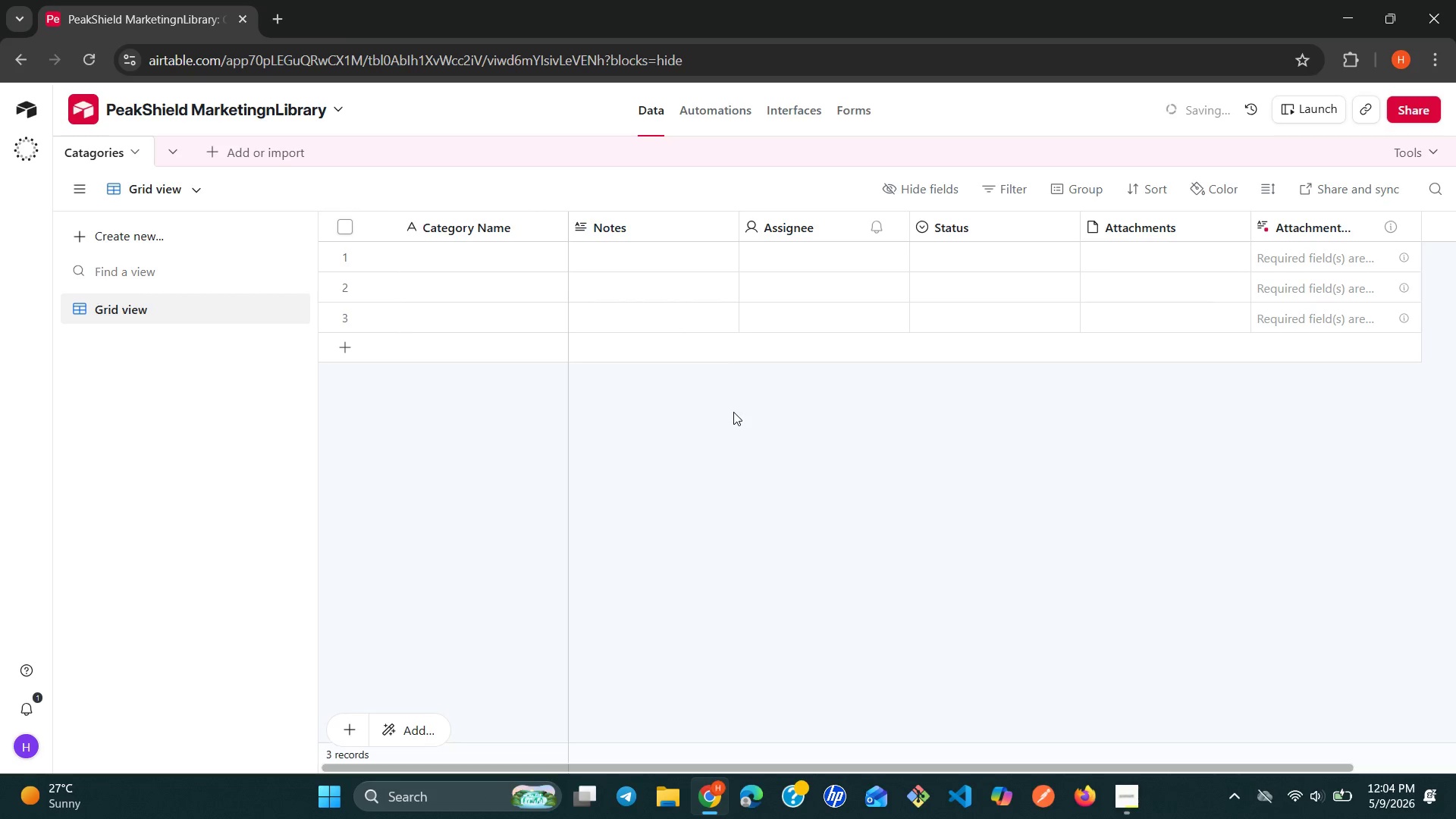 
right_click([683, 237])
 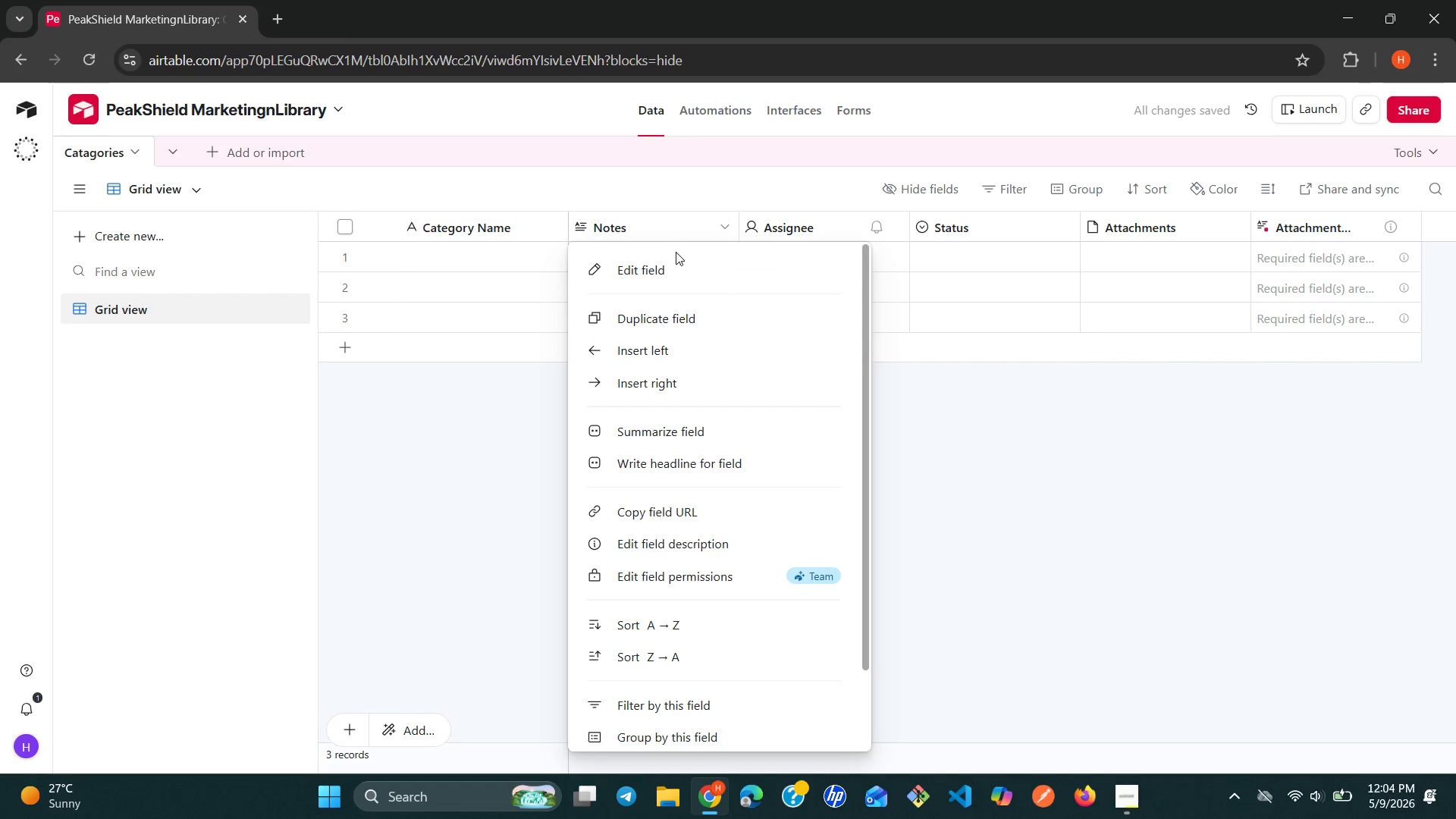 
left_click([673, 253])
 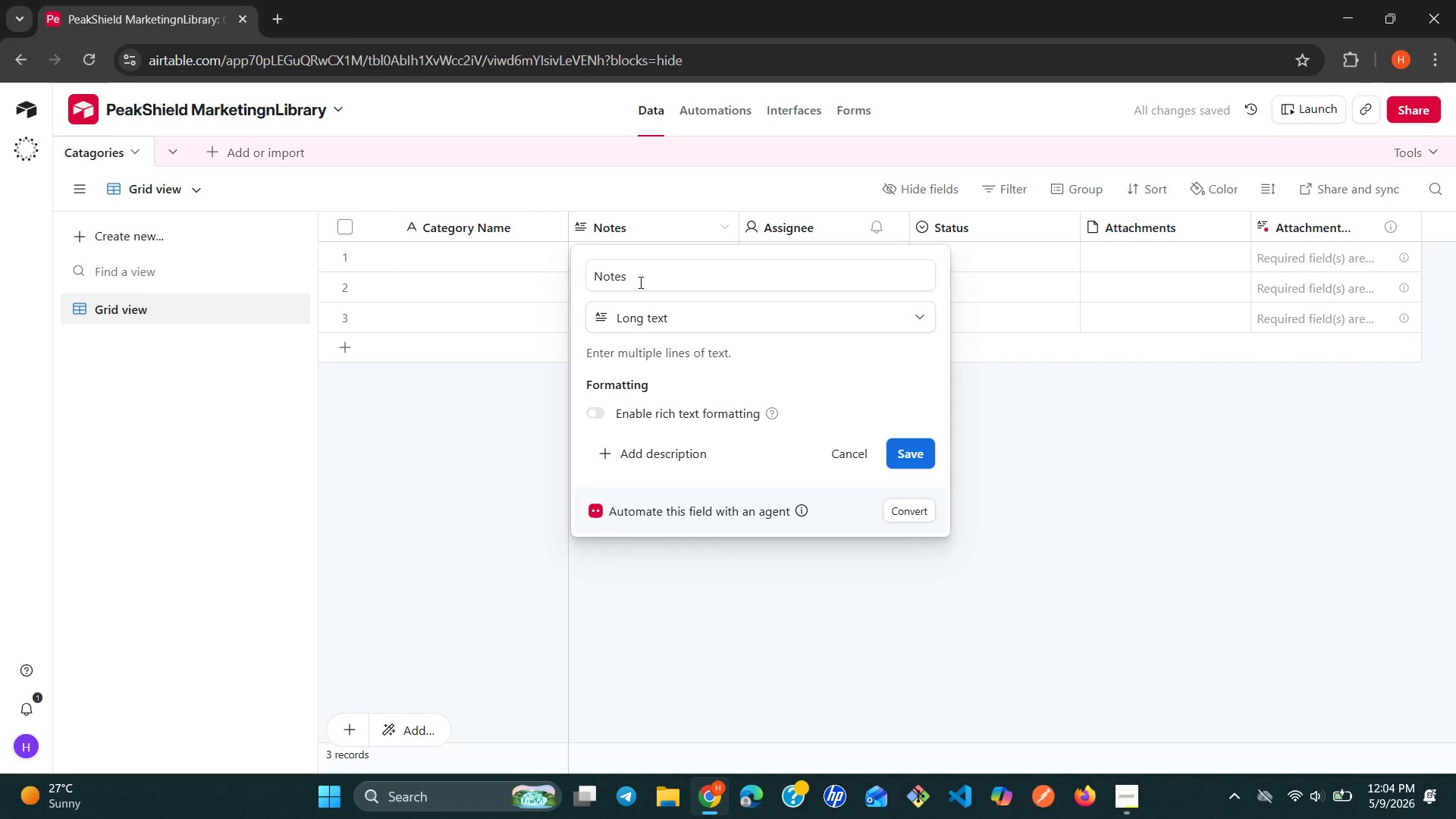 
double_click([639, 282])
 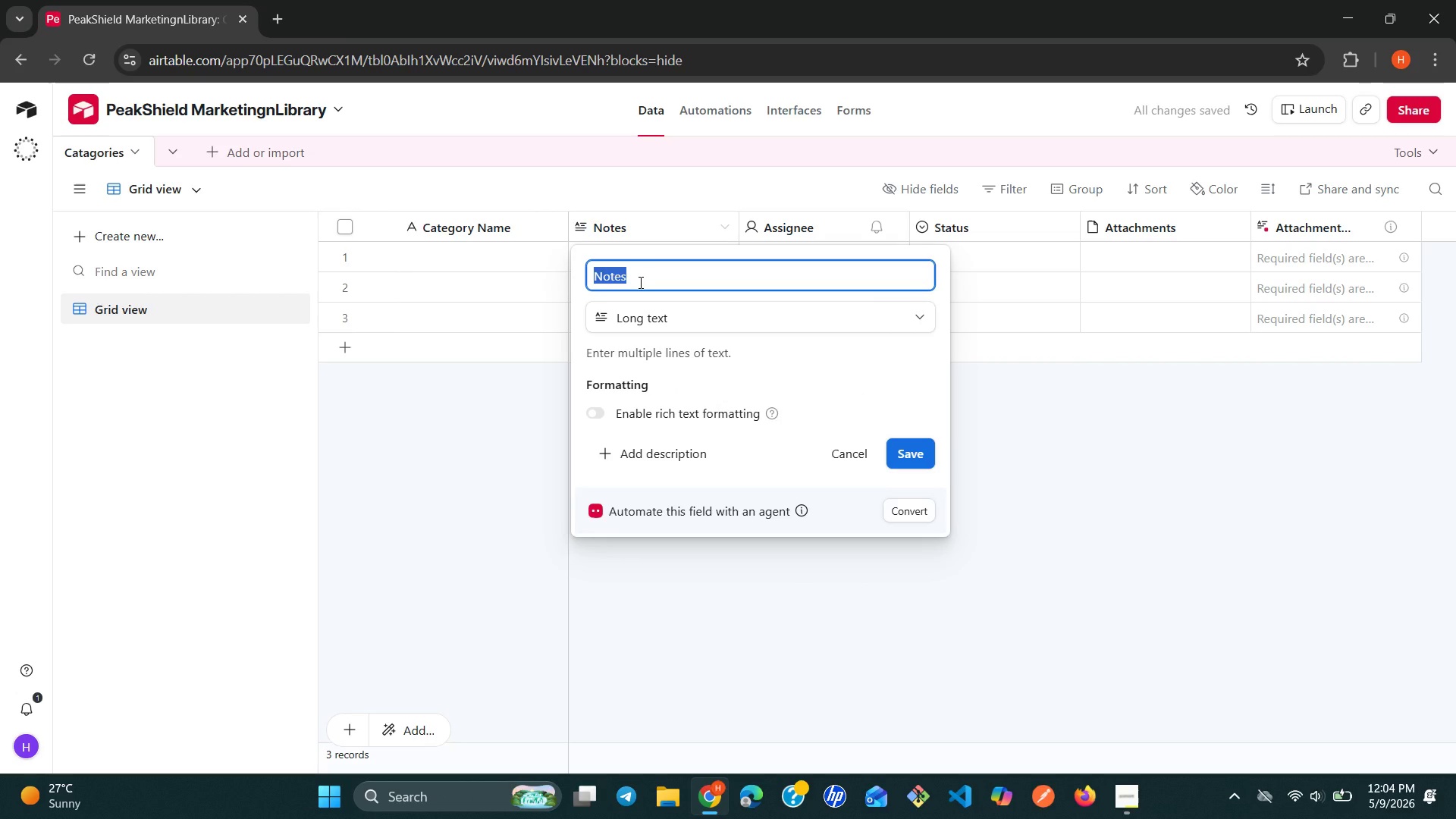 
triple_click([639, 282])
 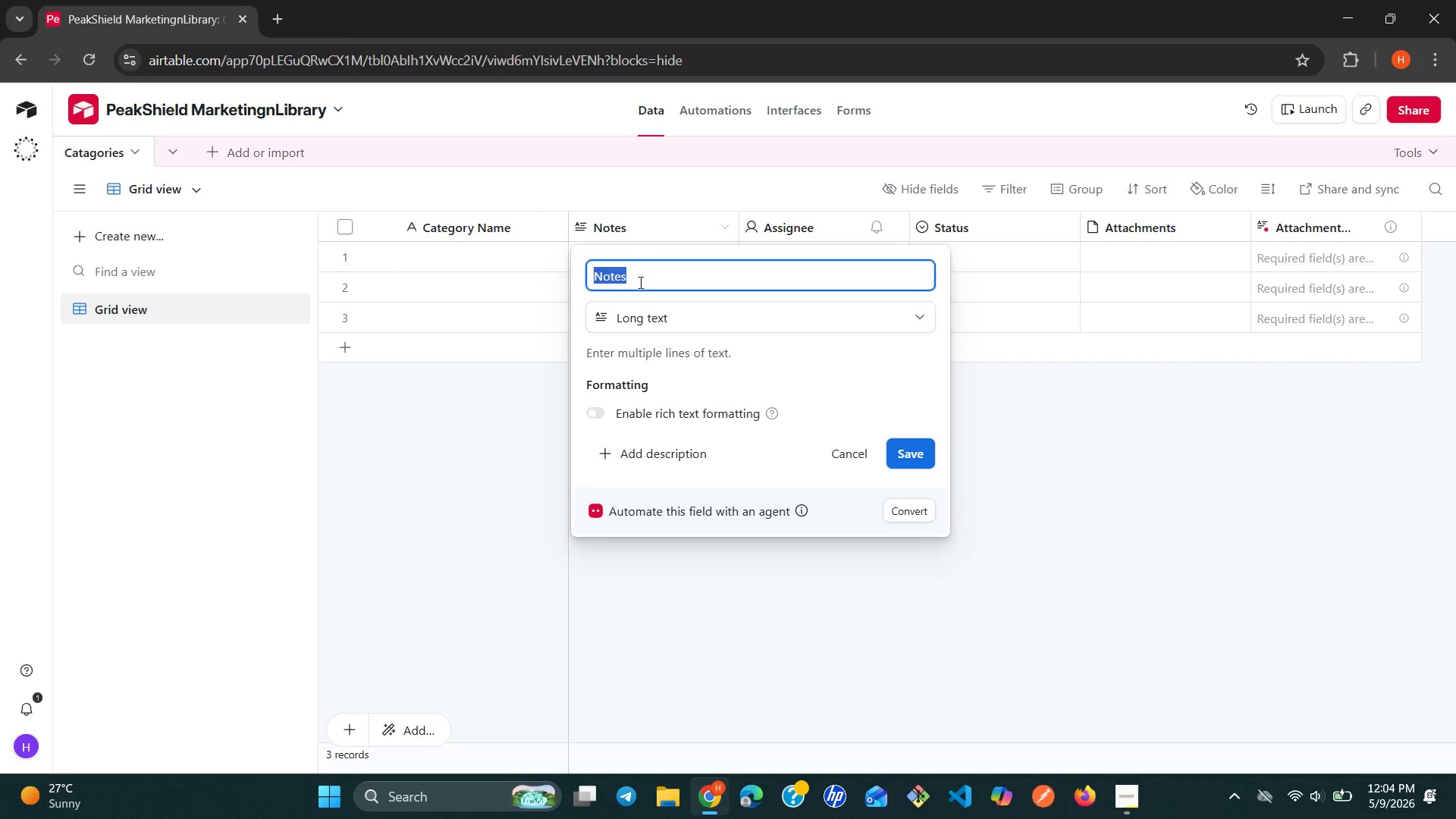 
type(Insurance Line)
 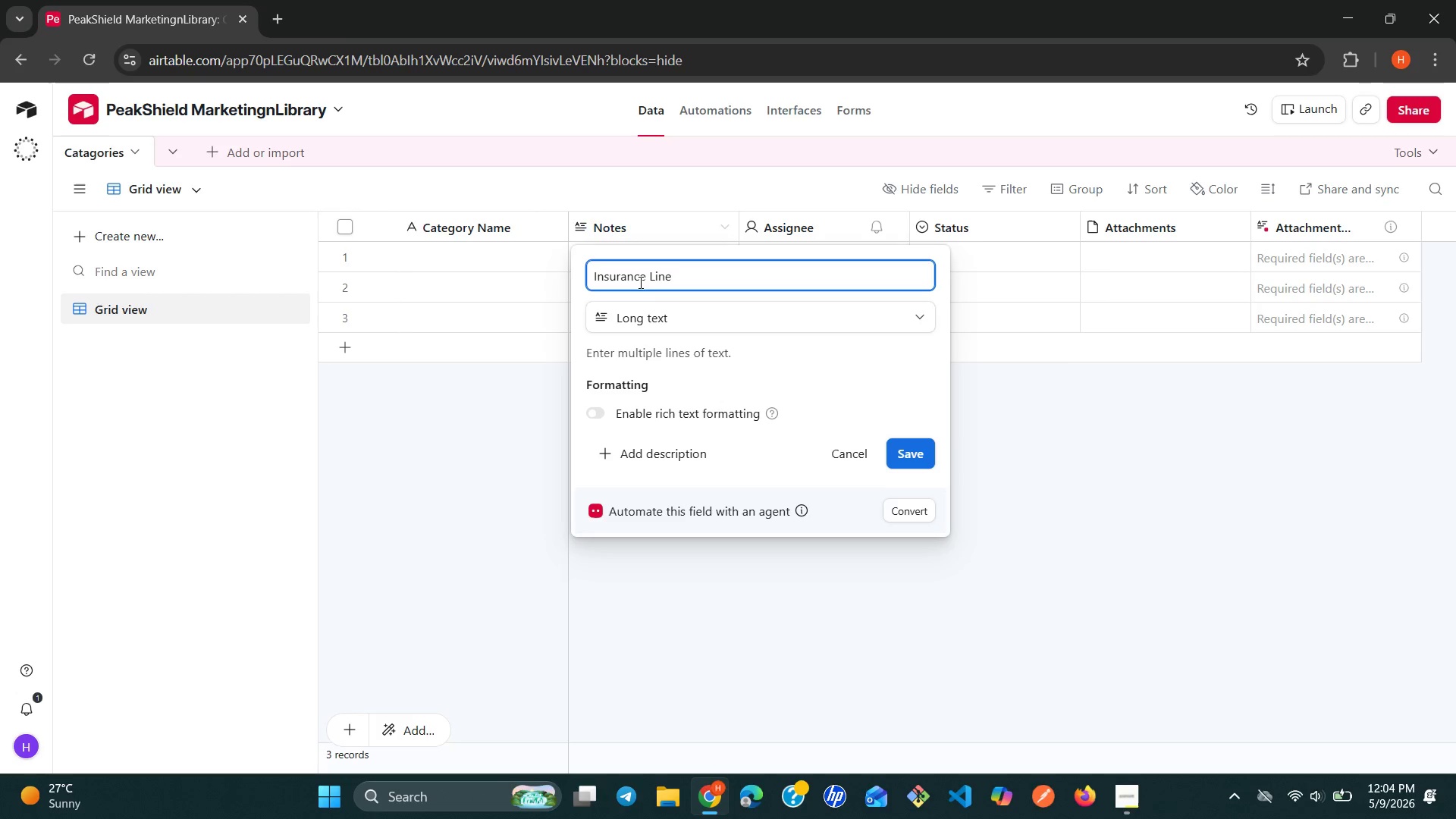 
left_click([731, 317])
 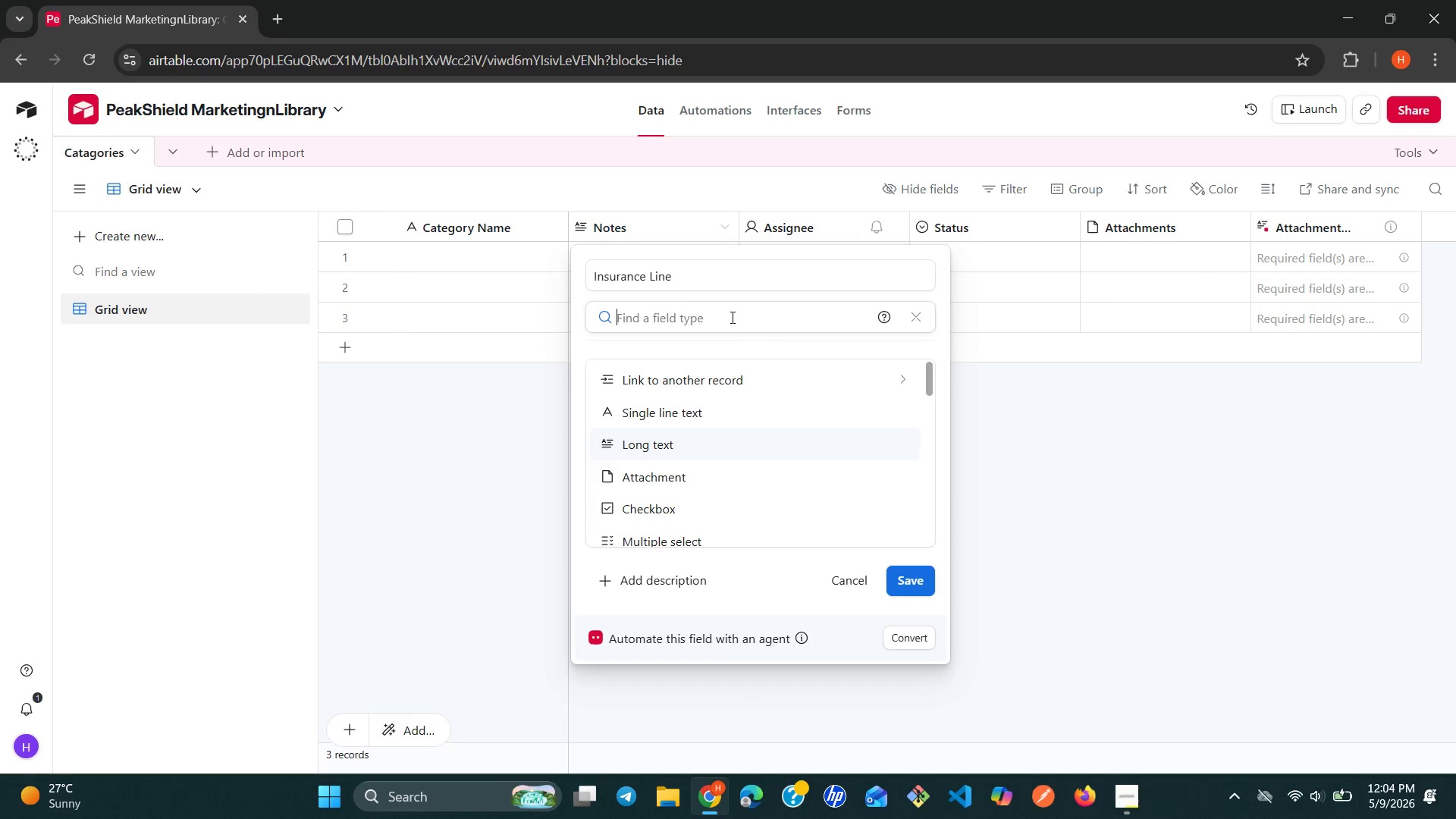 
type(si)
 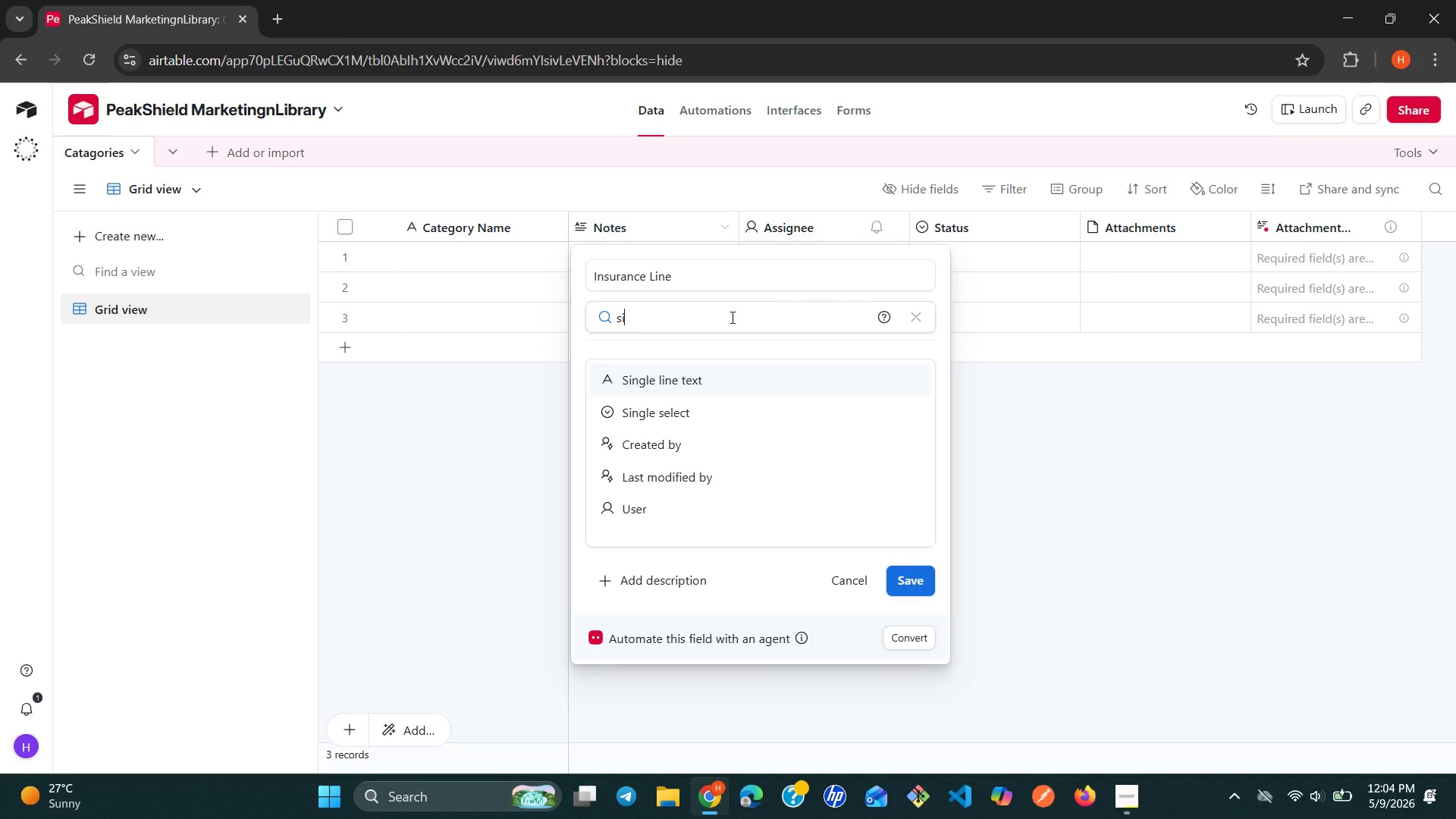 
left_click([698, 408])
 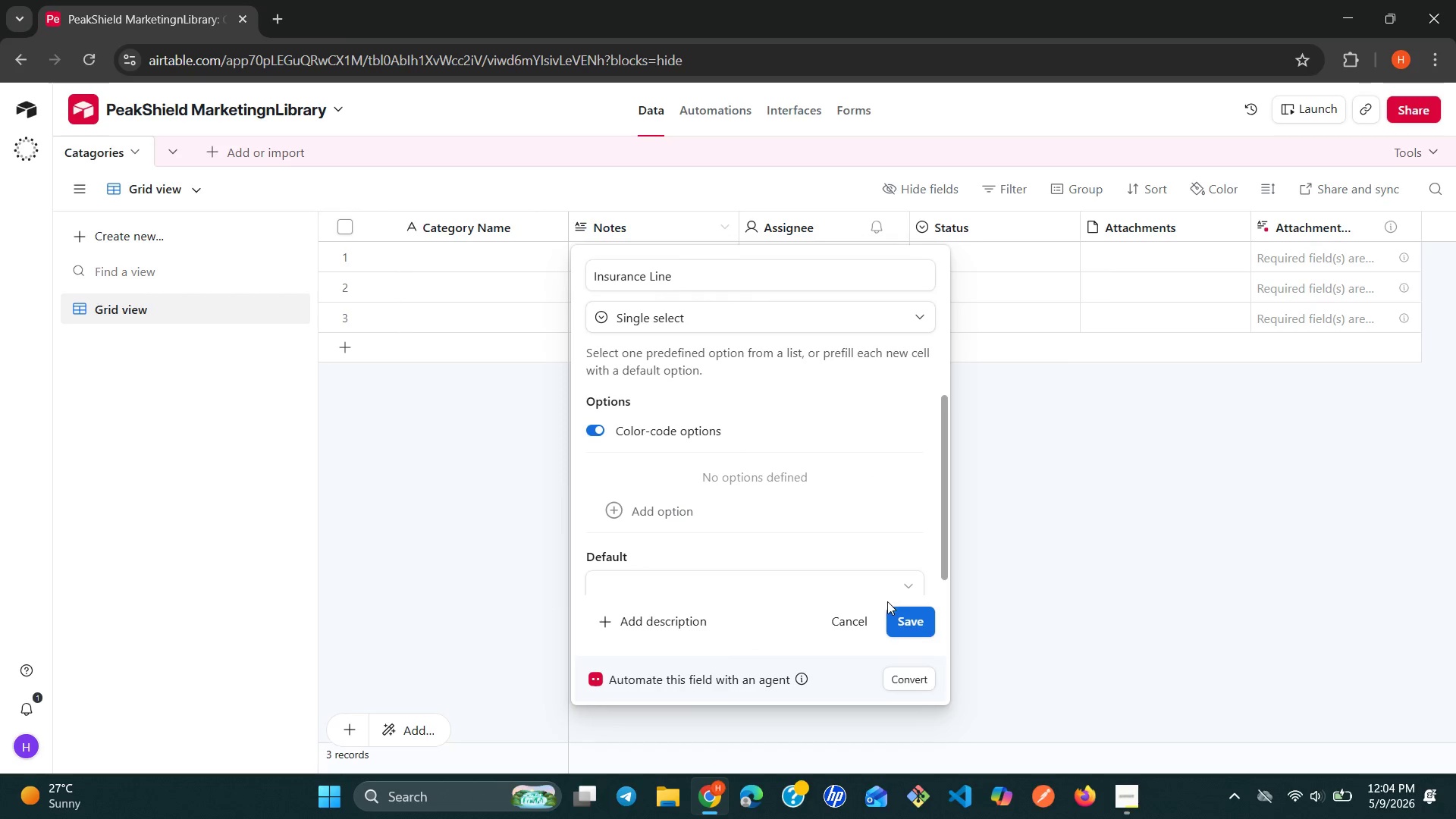 
left_click([904, 619])
 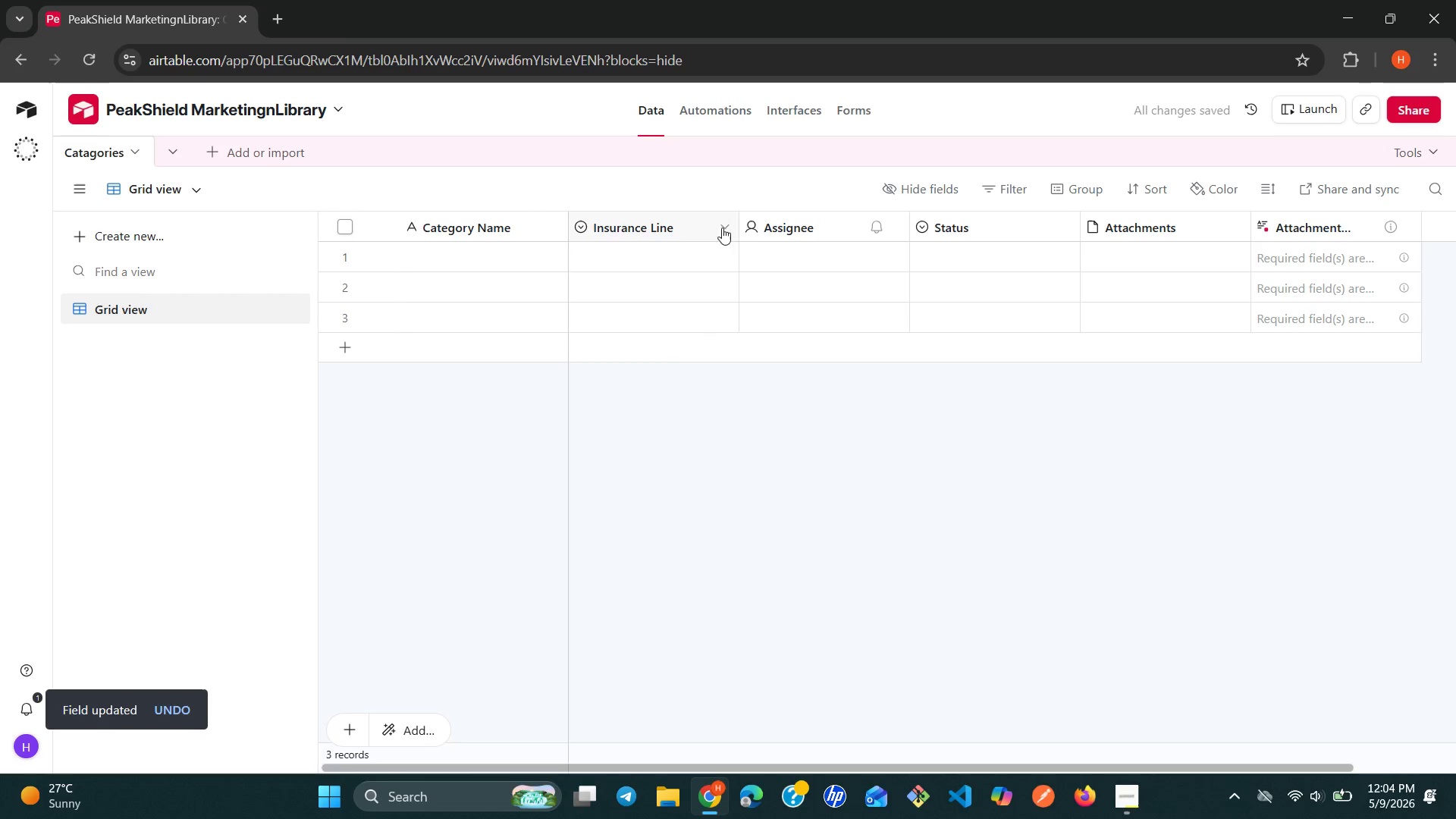 
wait(5.3)
 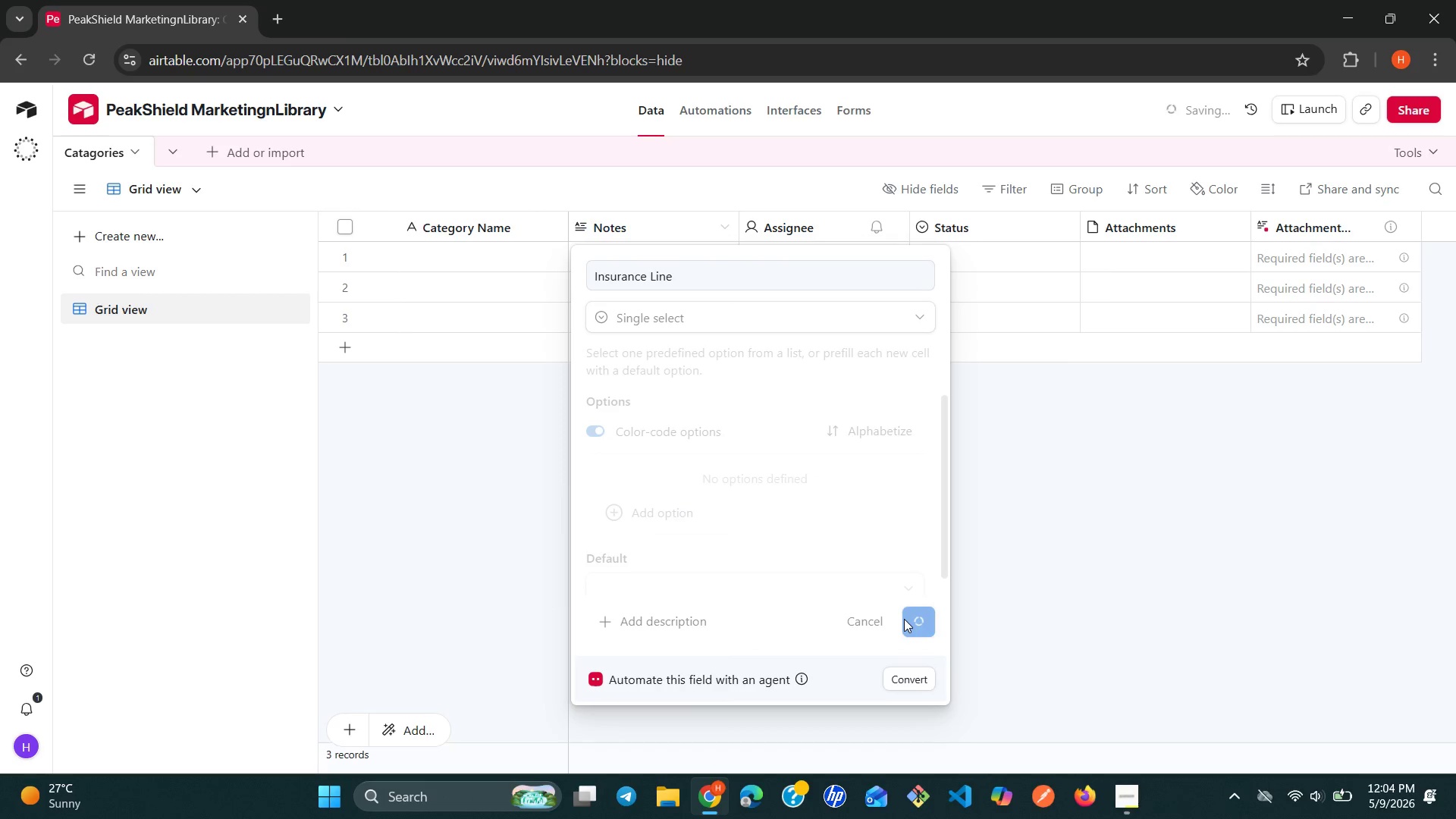 
left_click([788, 228])
 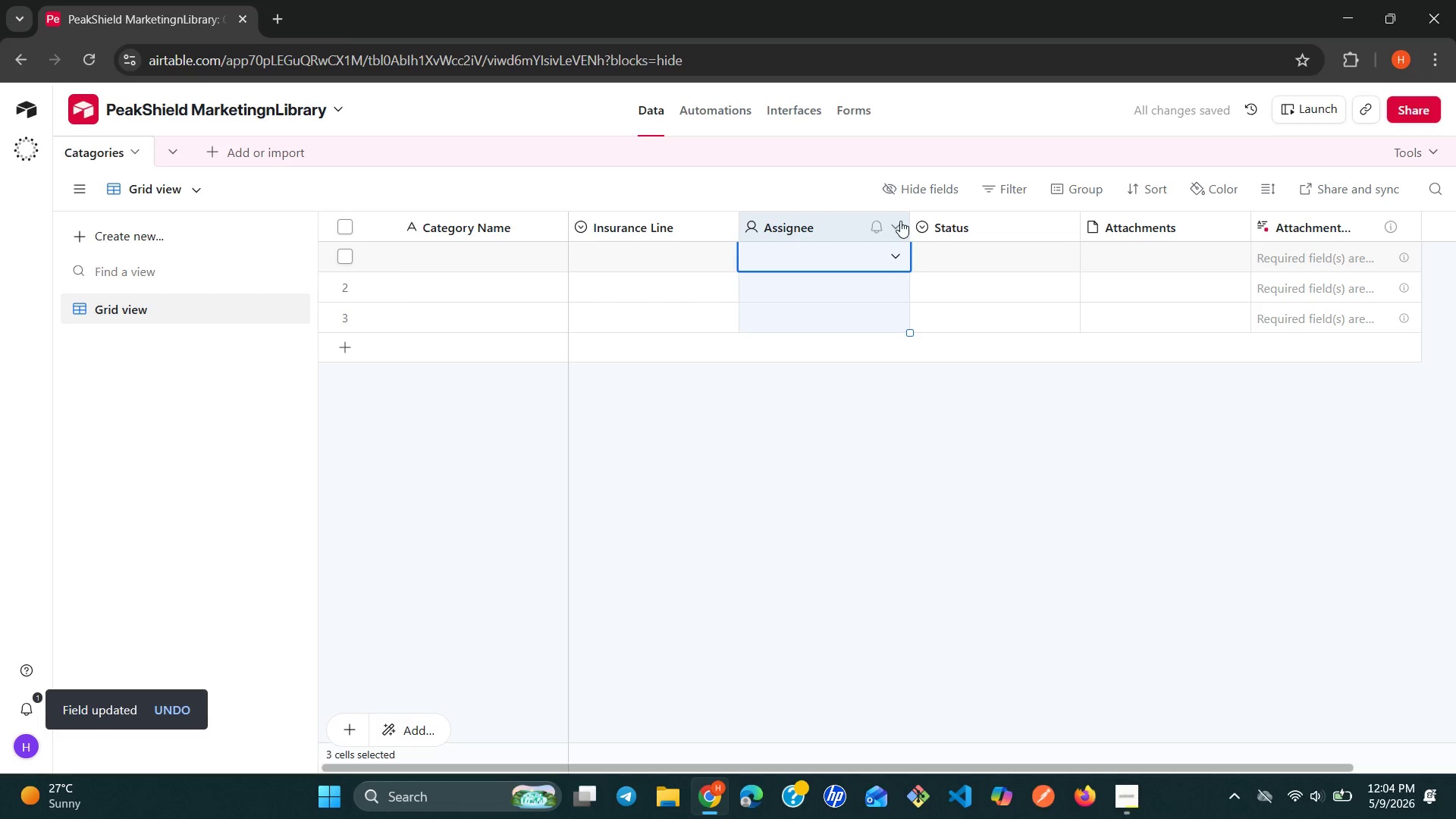 
right_click([900, 221])
 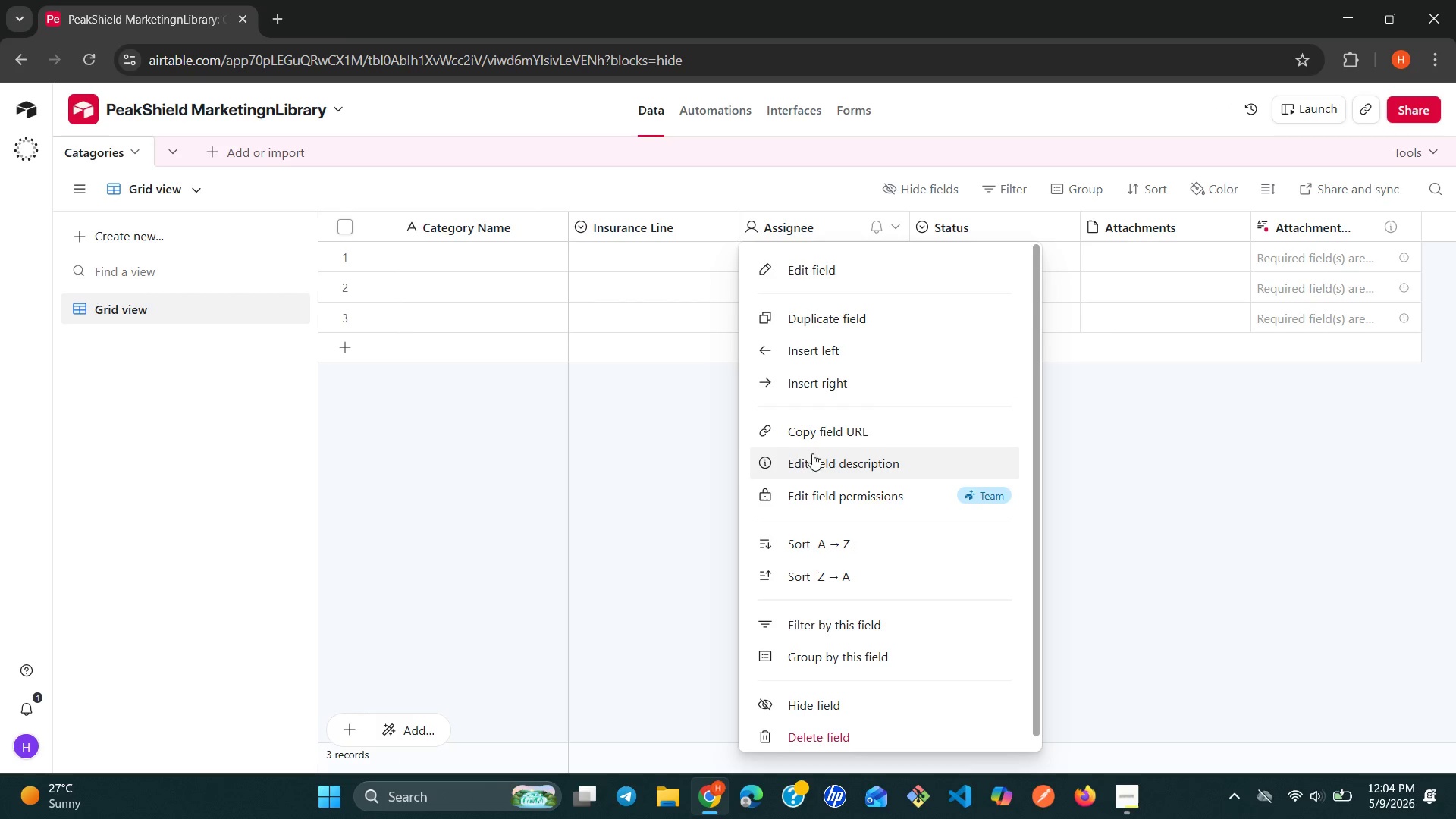 
left_click([886, 259])
 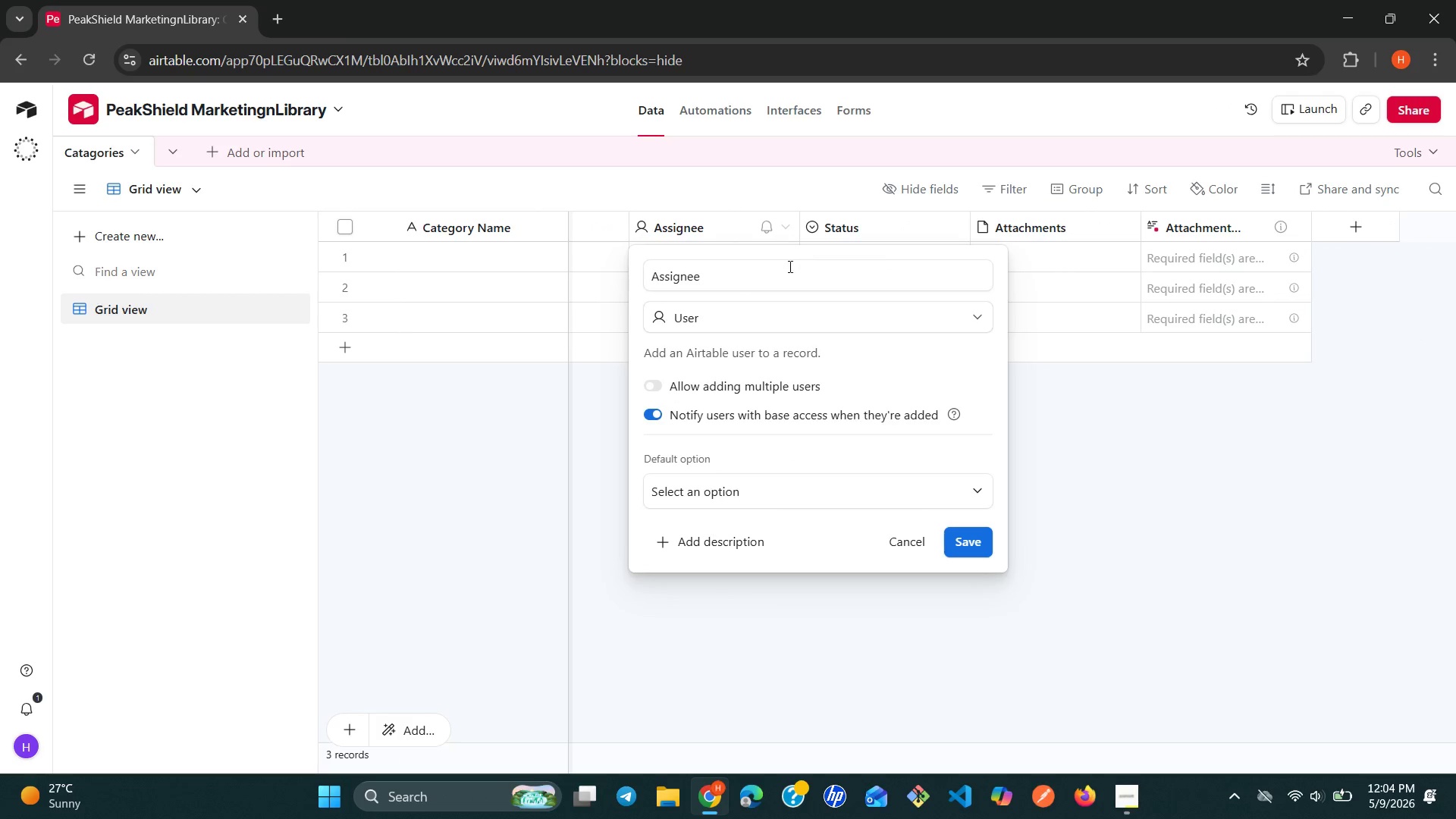 
double_click([786, 268])
 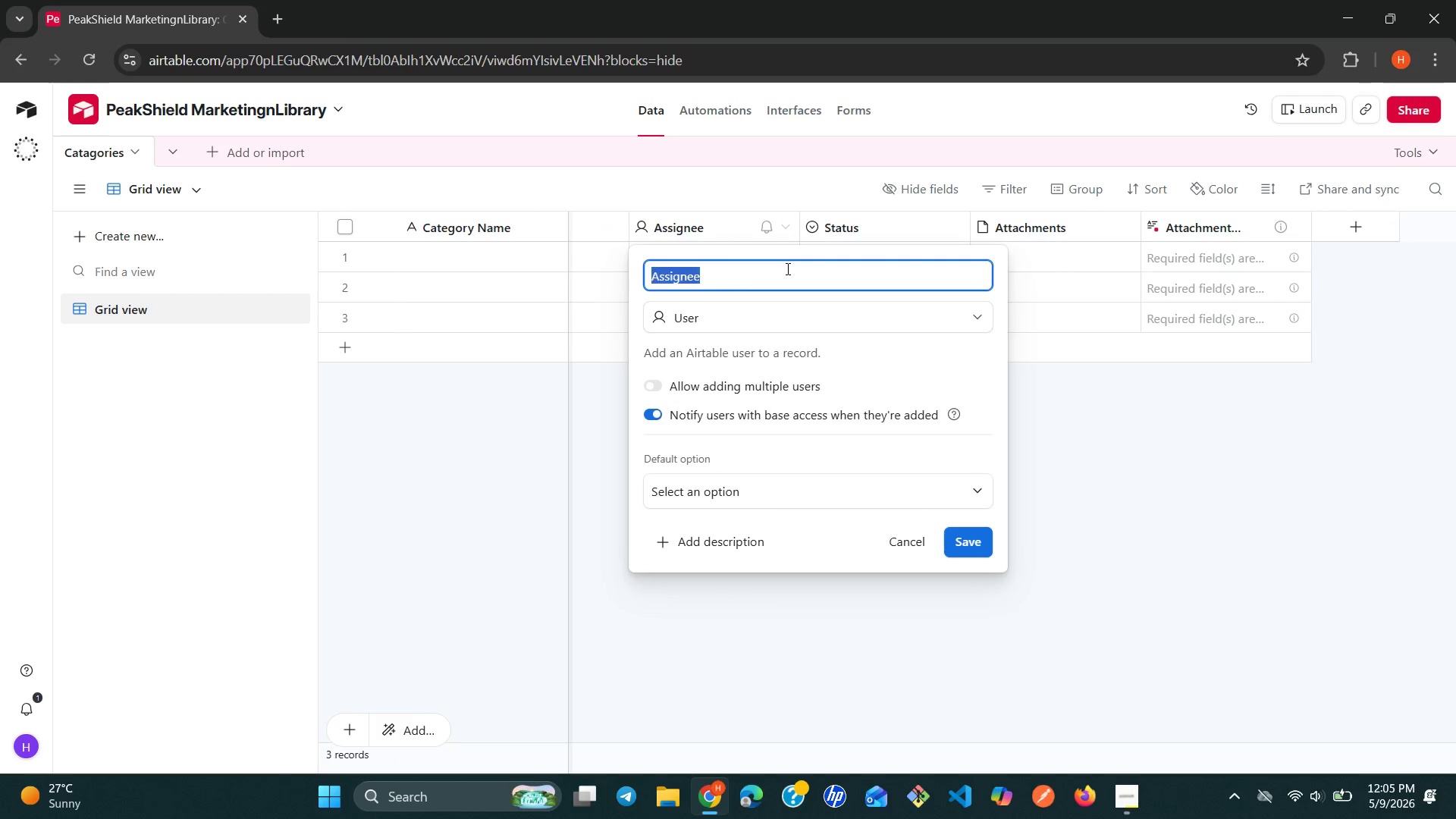 
triple_click([786, 268])
 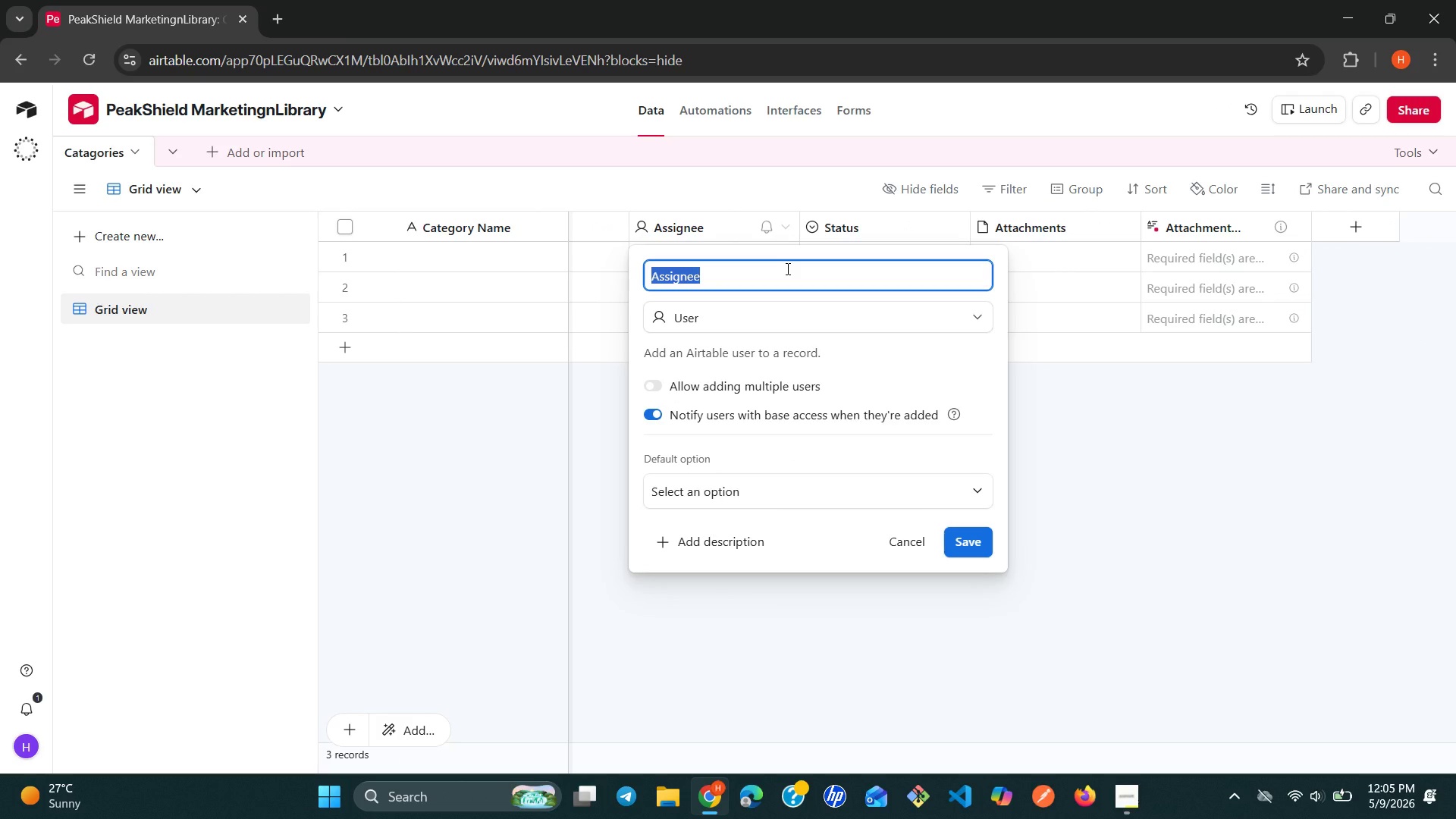 
type(Asset Type)
 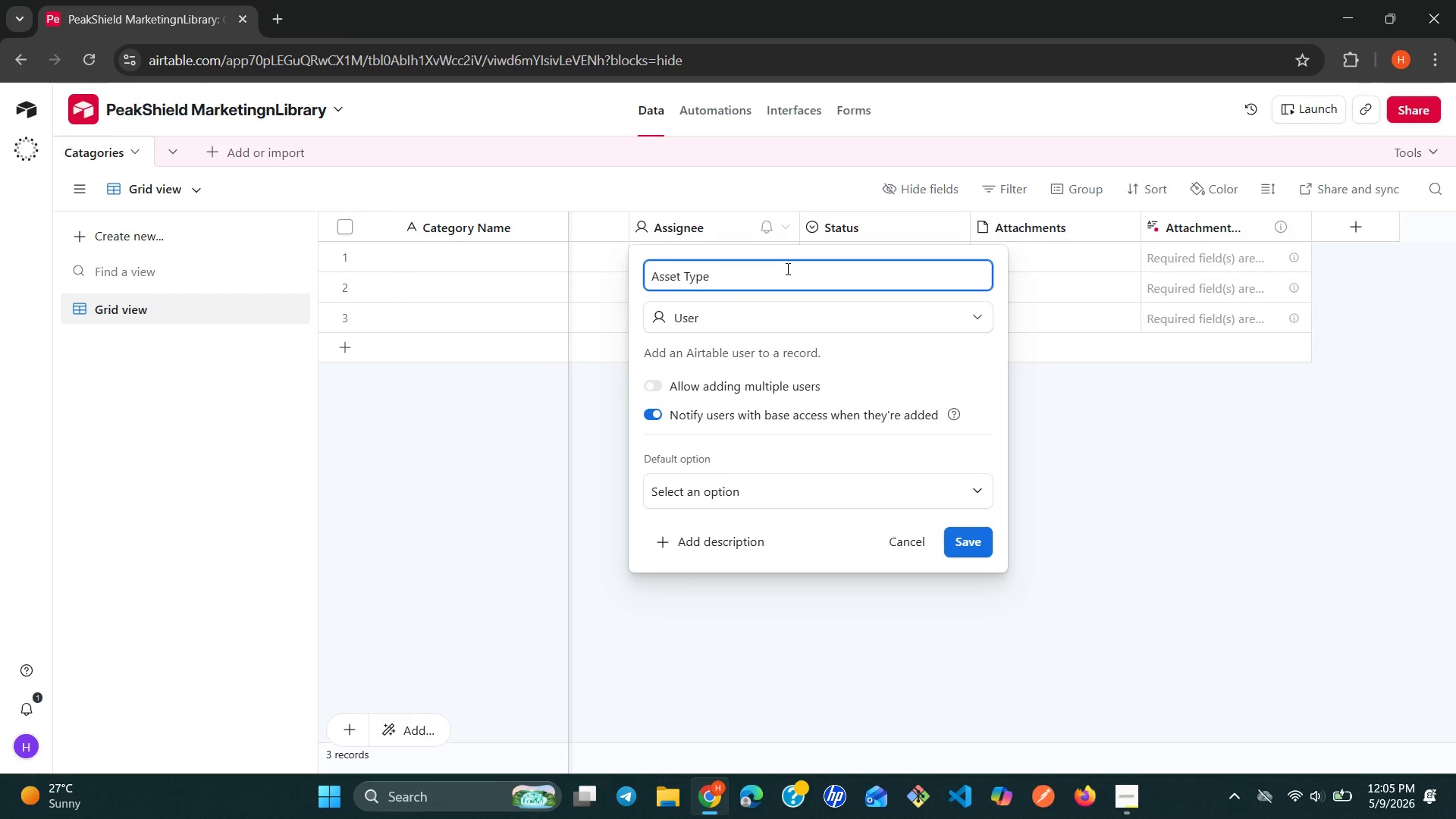 
left_click([799, 318])
 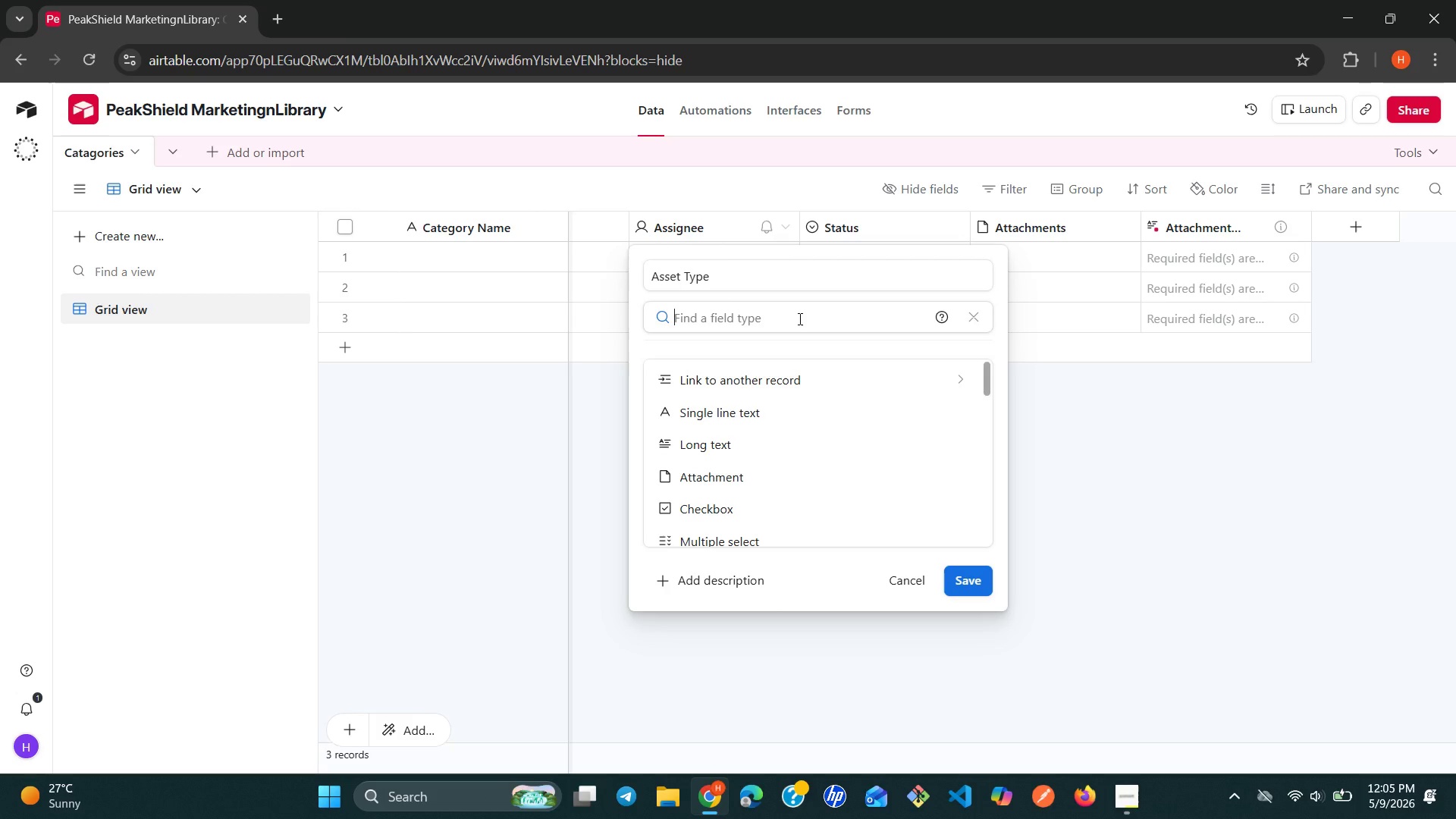 
key(S)
 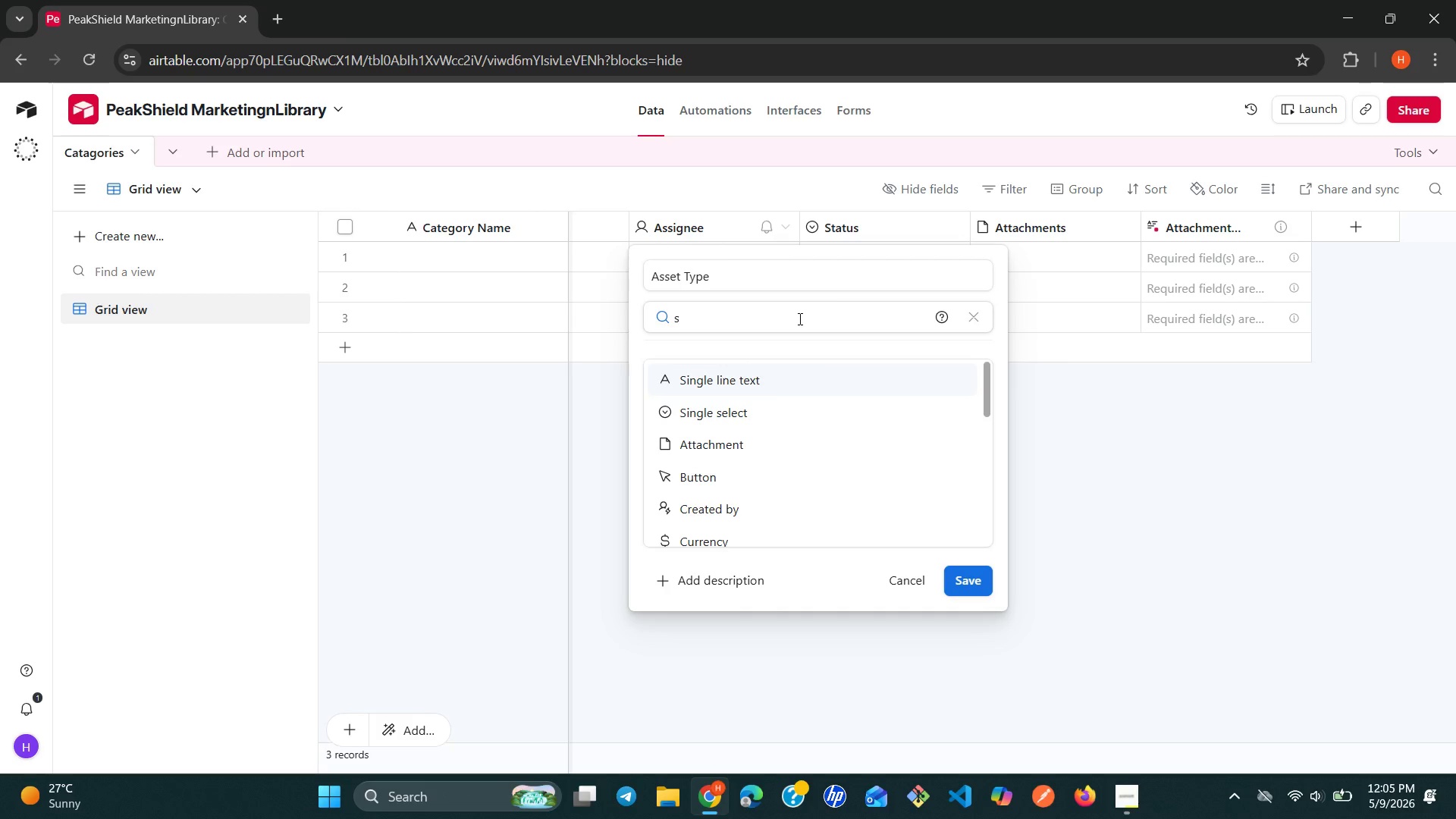 
left_click([758, 417])
 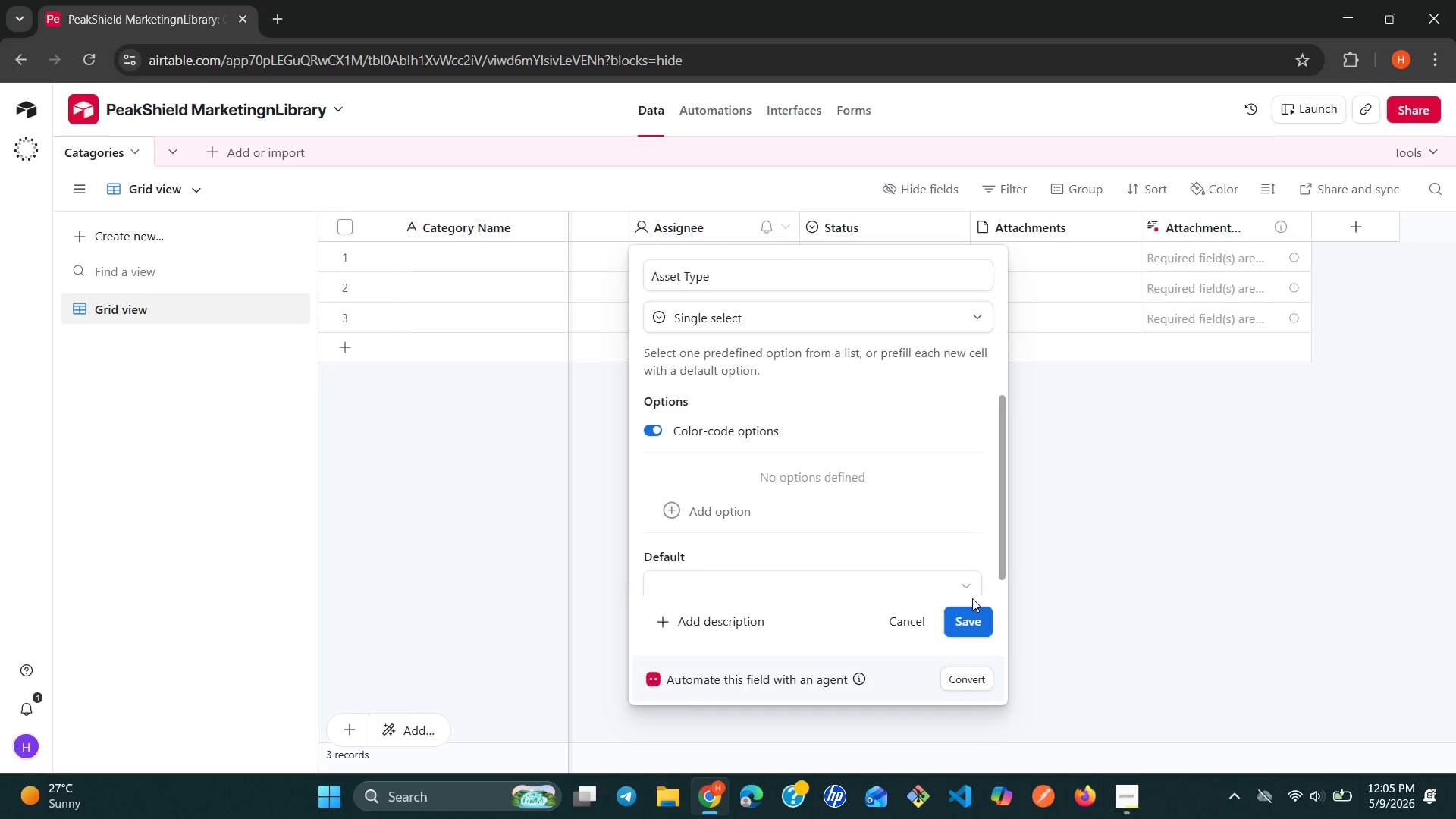 
left_click([971, 620])
 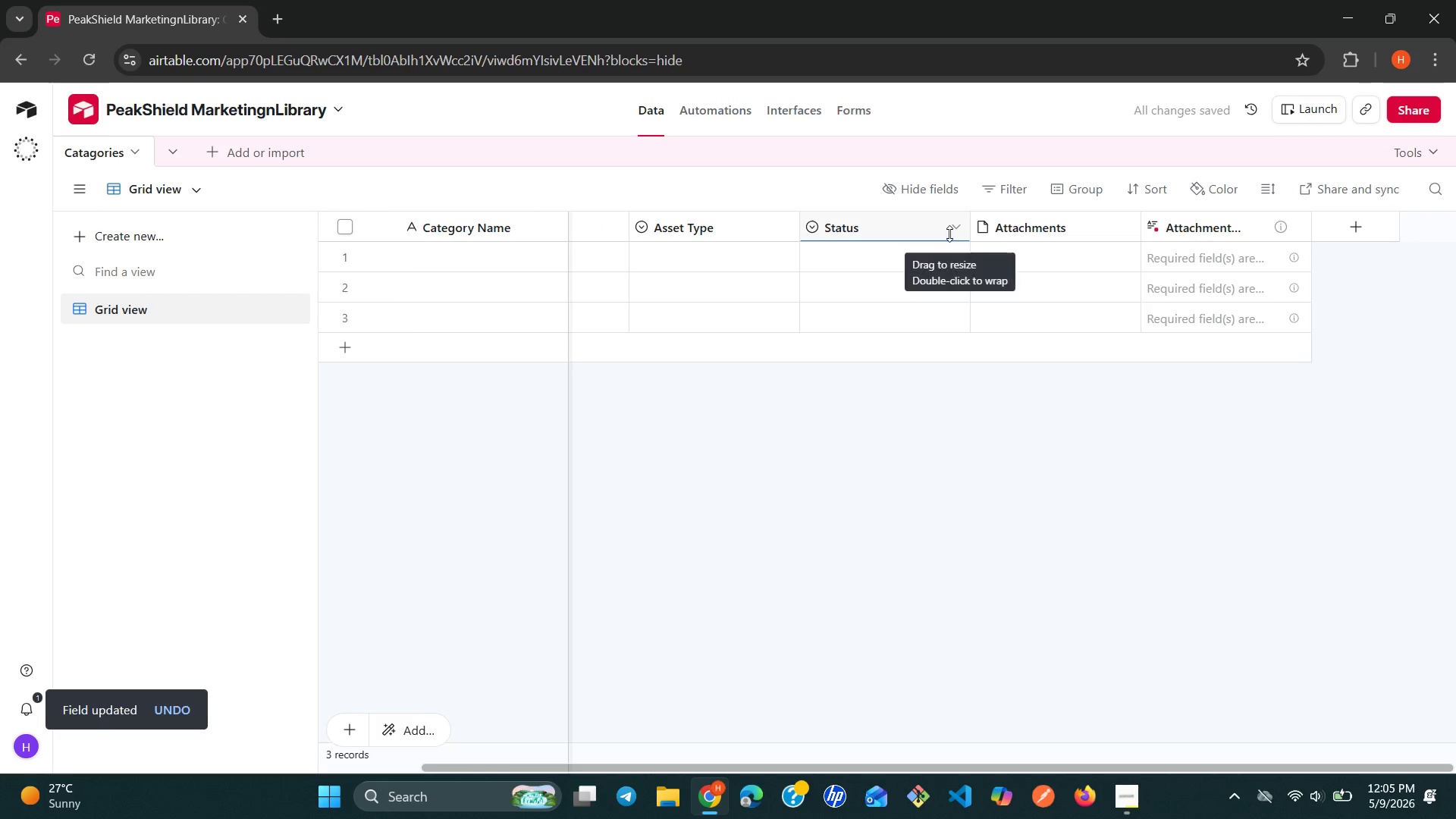 
wait(6.75)
 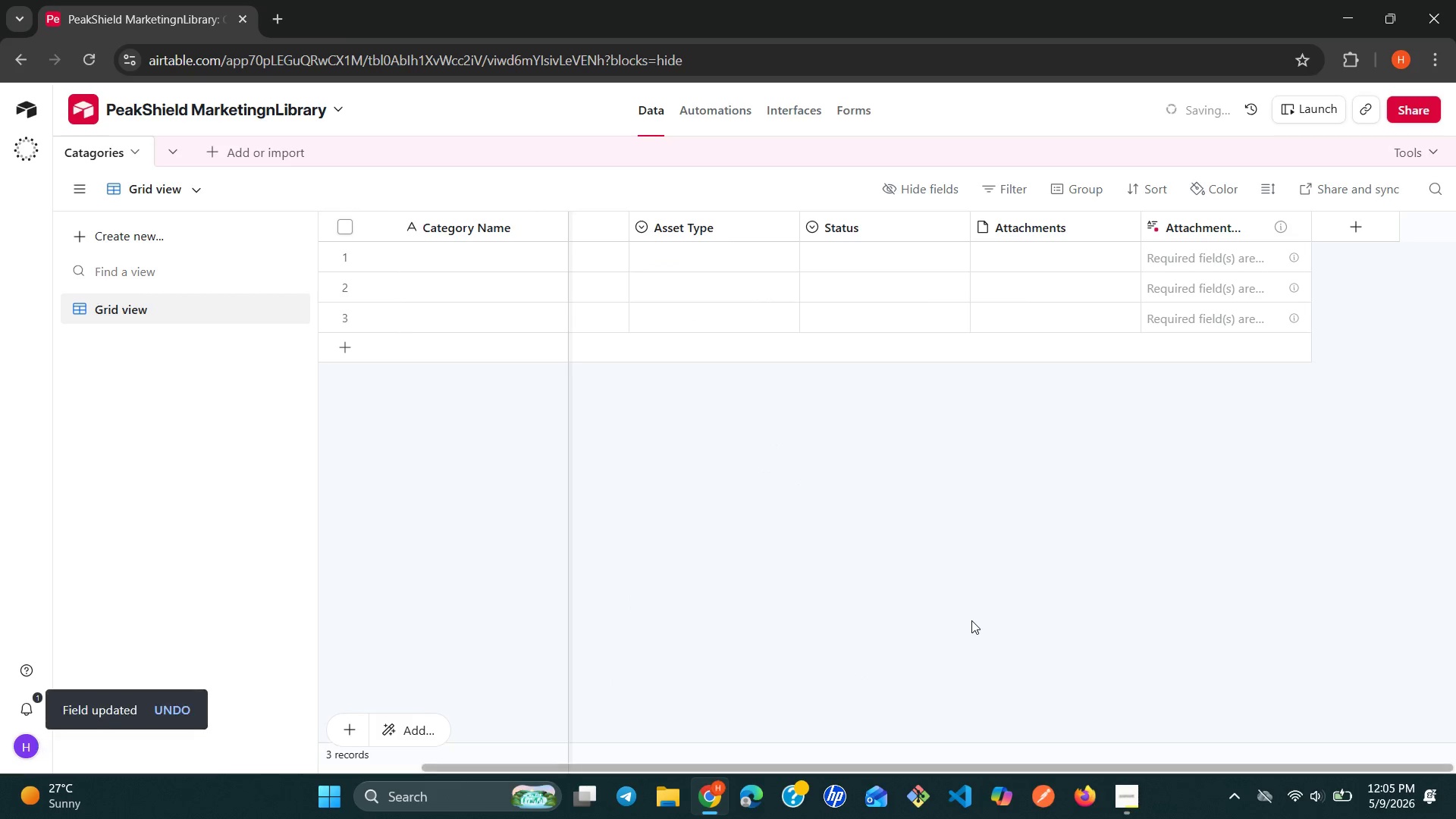 
left_click([957, 219])
 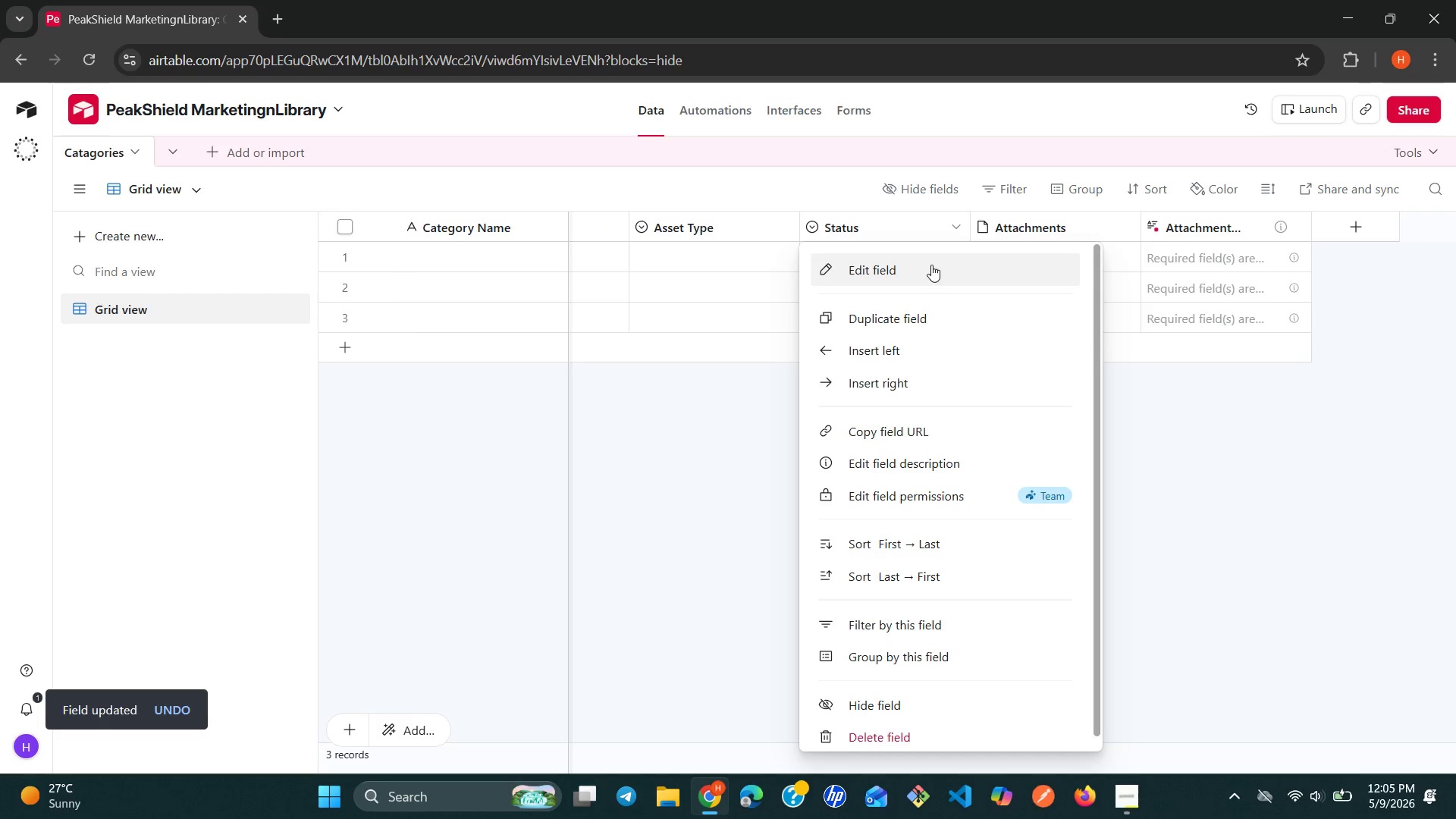 
left_click([928, 268])
 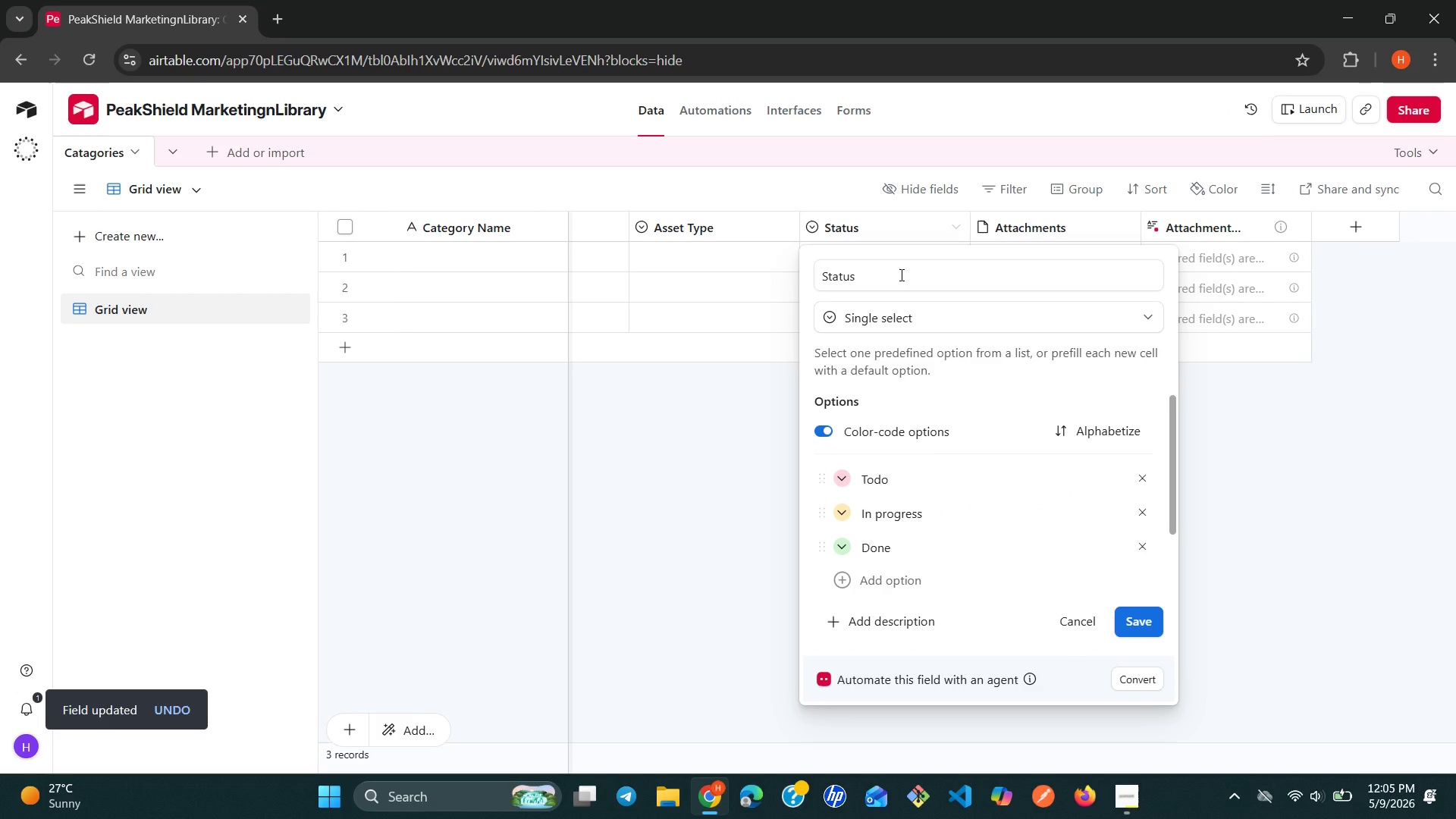 
double_click([900, 275])
 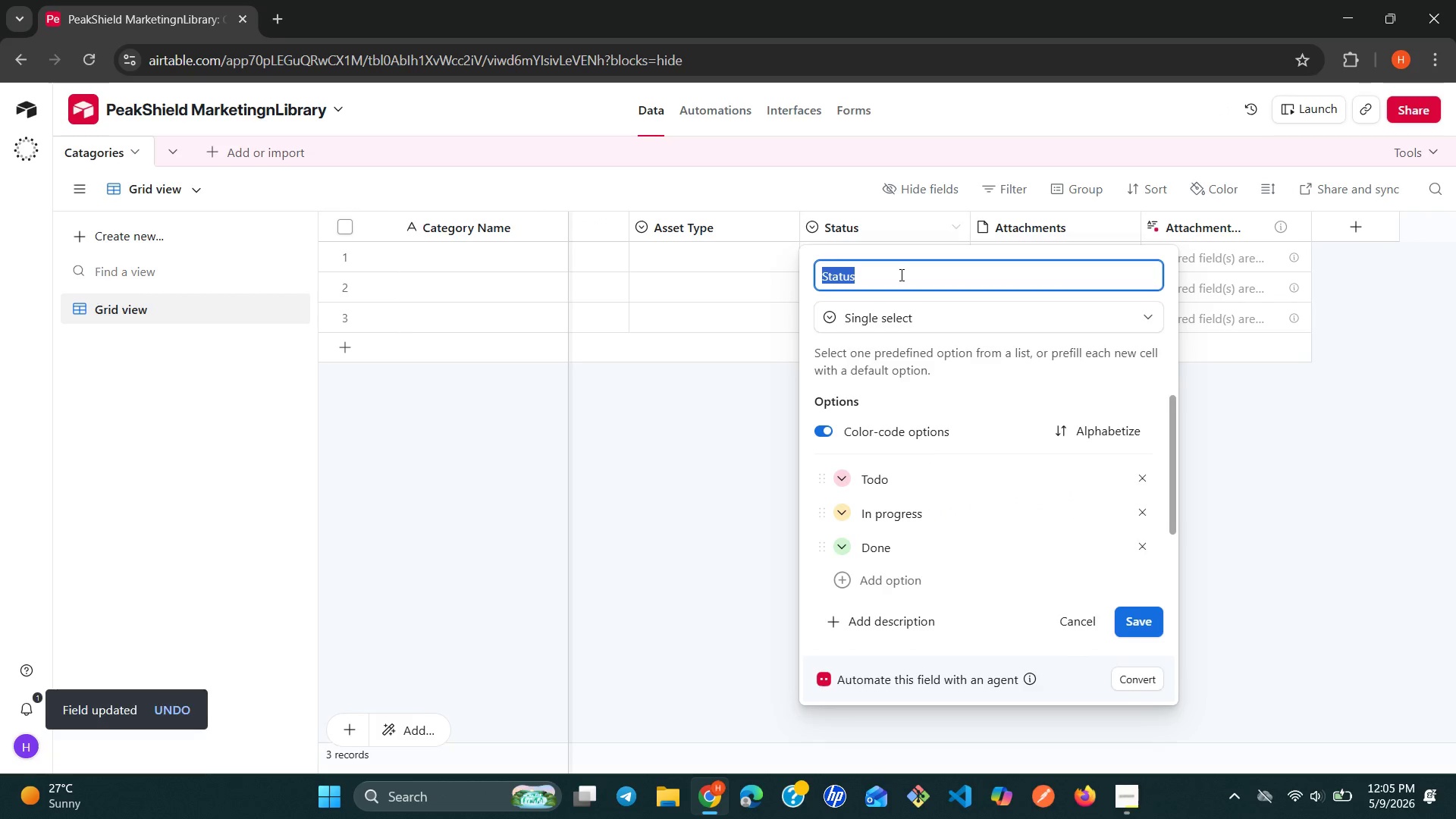 
triple_click([900, 275])
 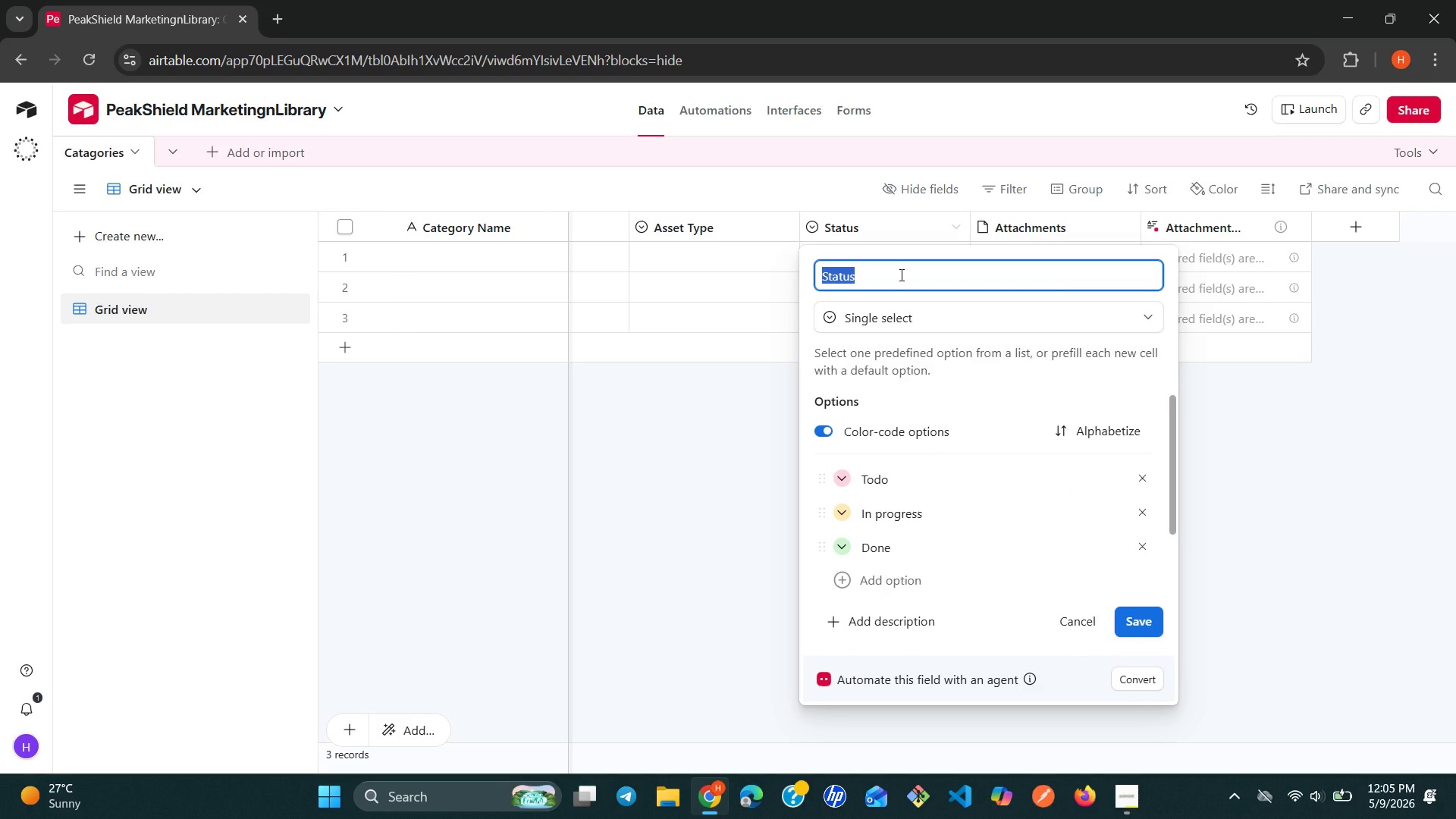 
type(Description)
 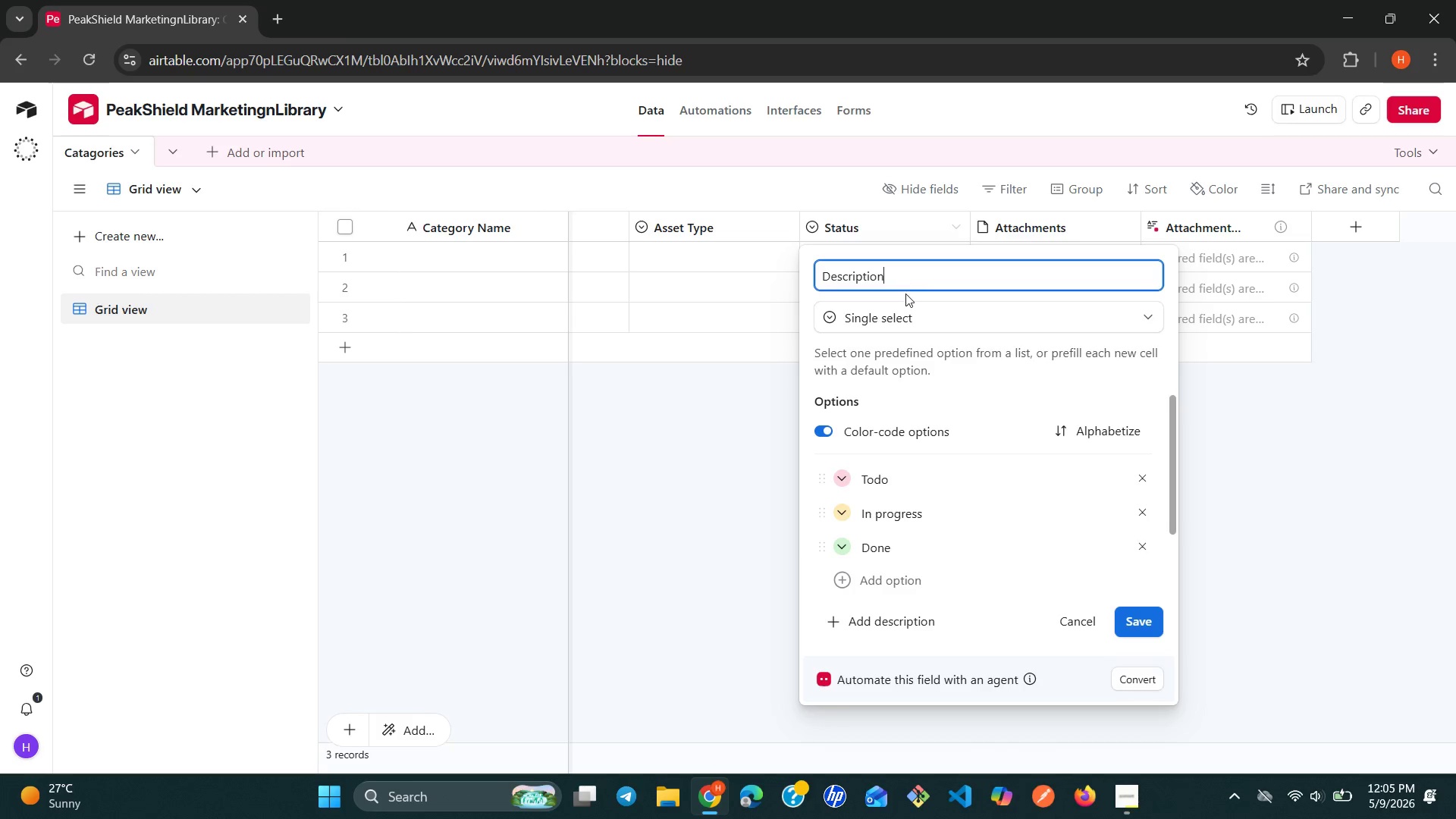 
left_click([948, 323])
 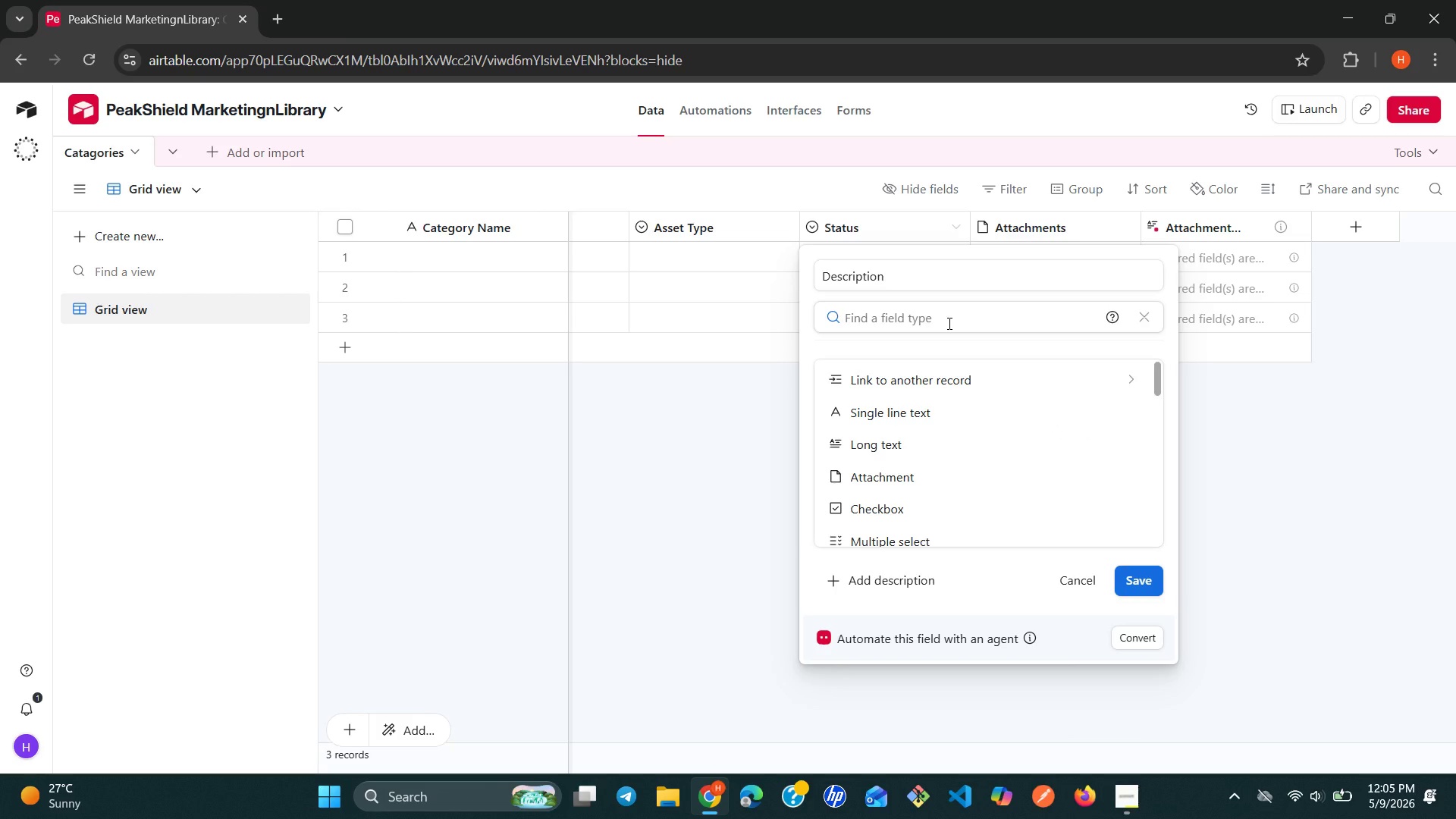 
type(lo)
 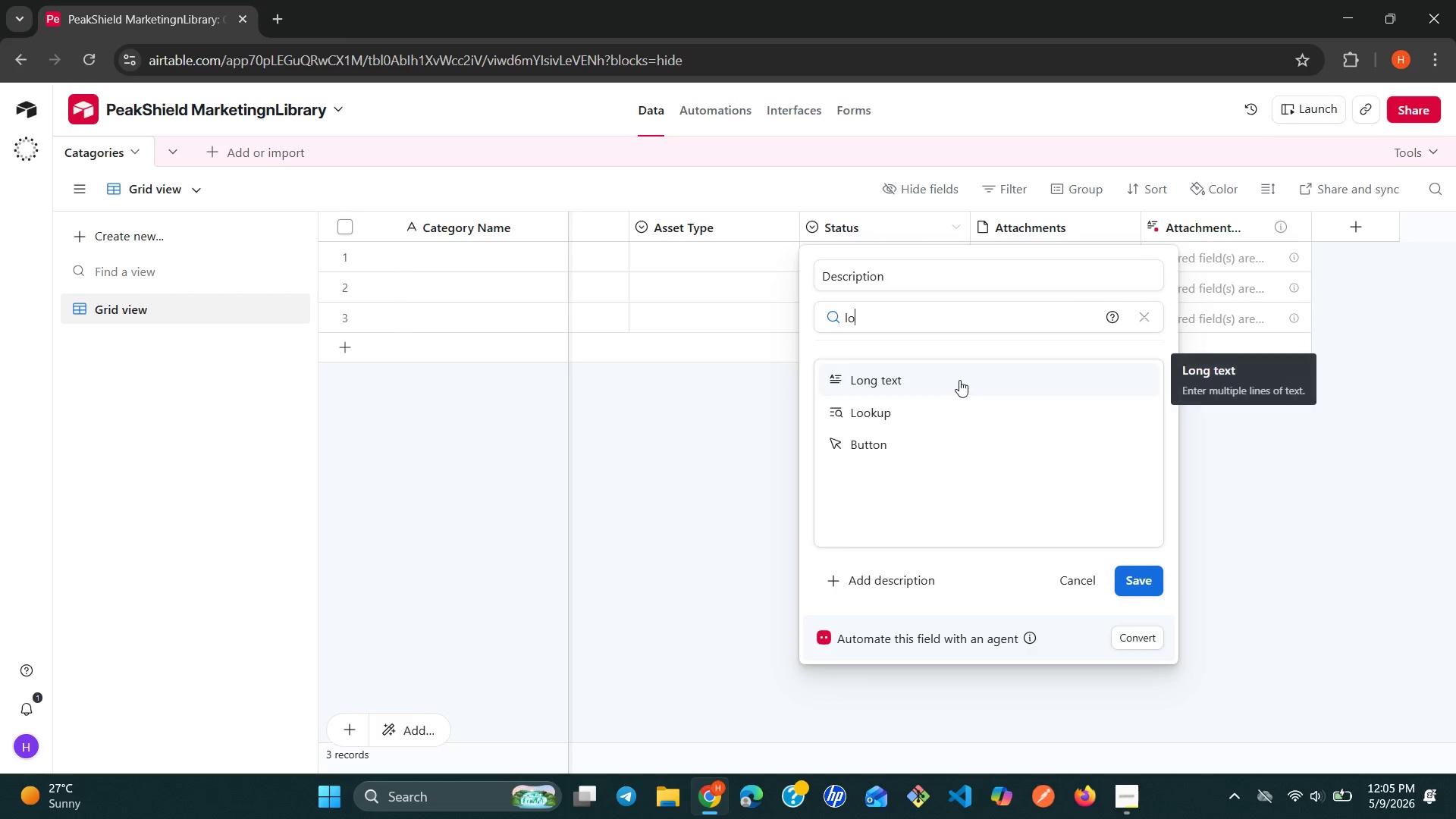 
left_click([959, 380])
 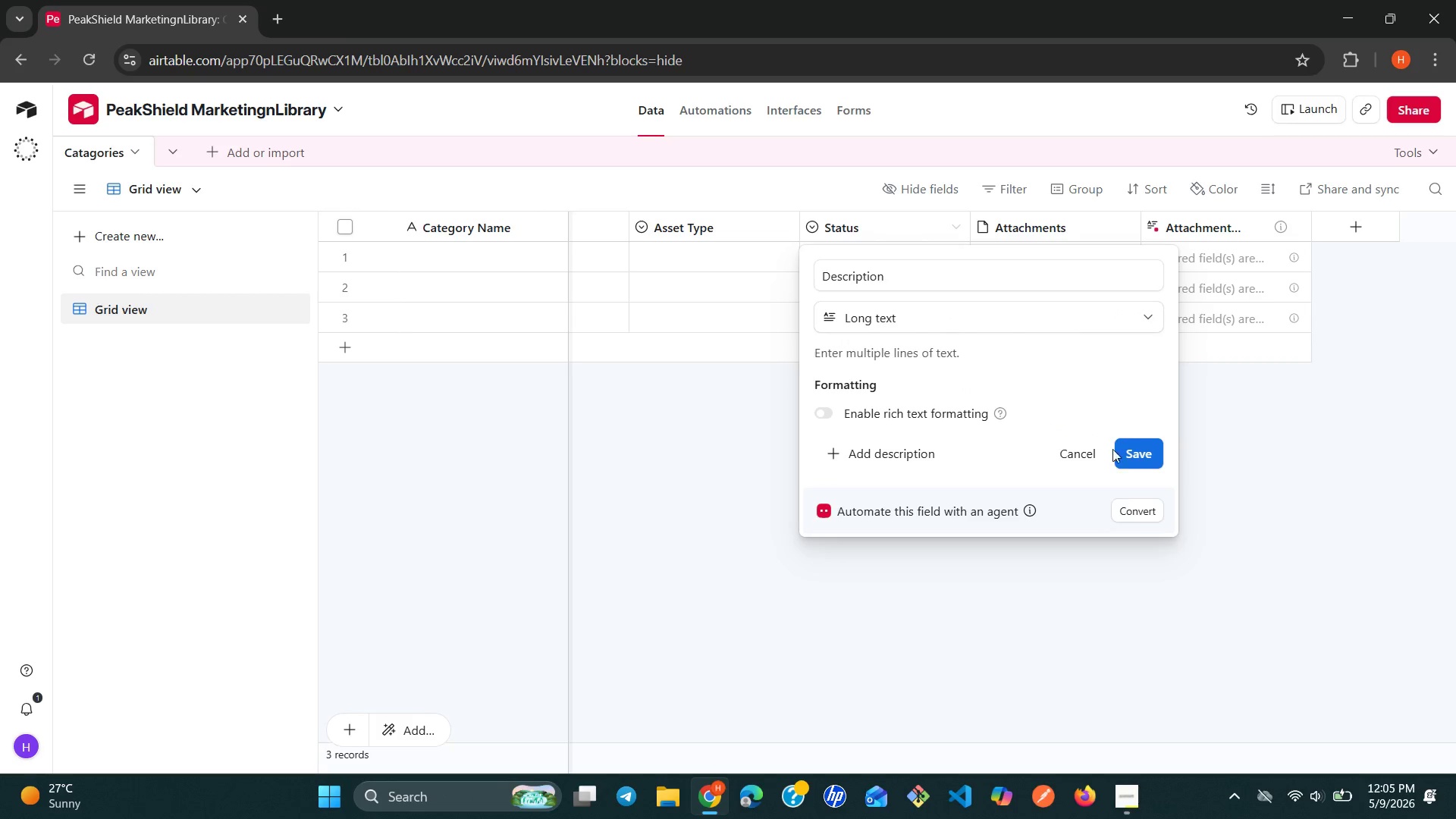 
left_click([1137, 458])
 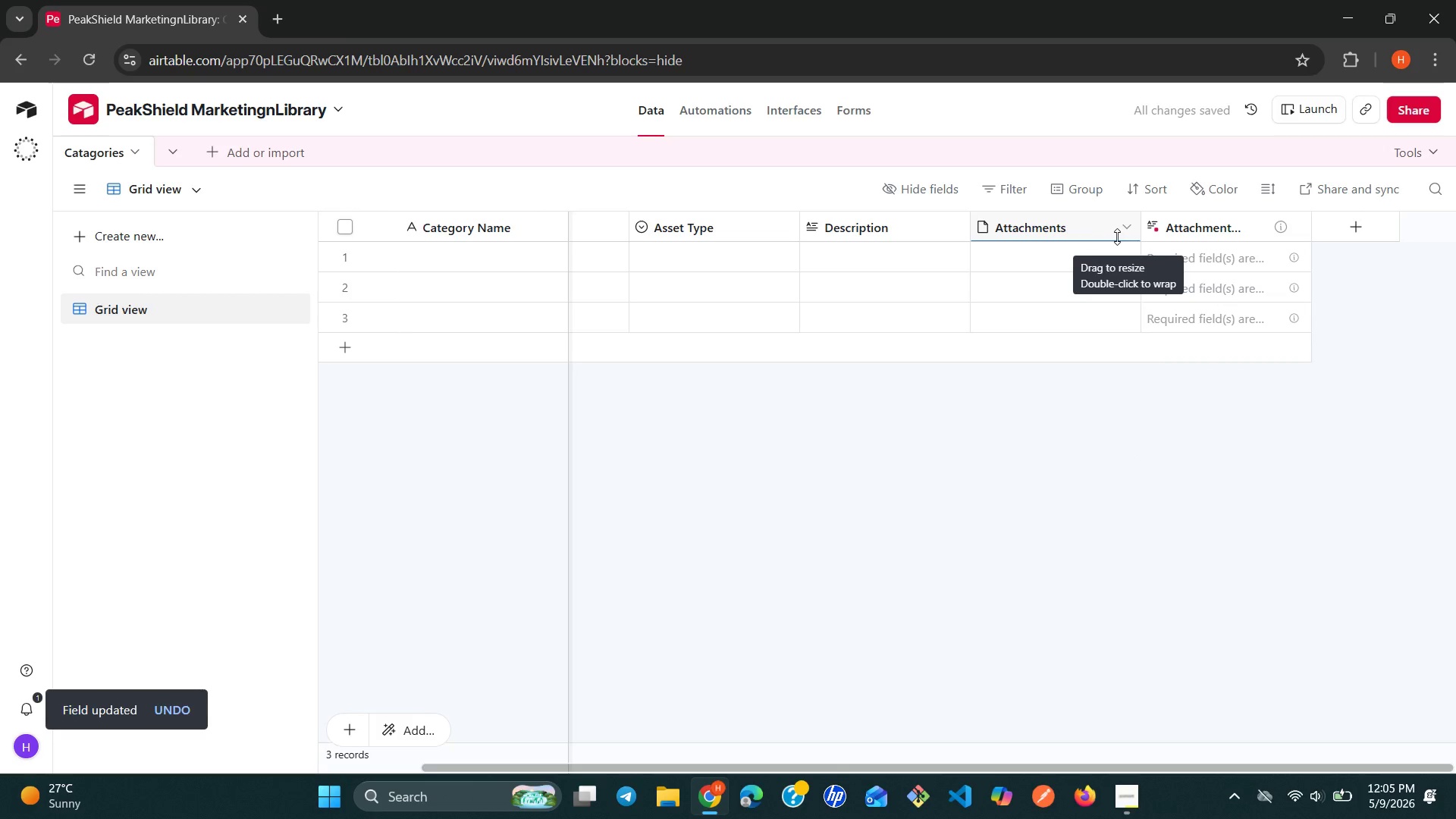 
right_click([1123, 222])
 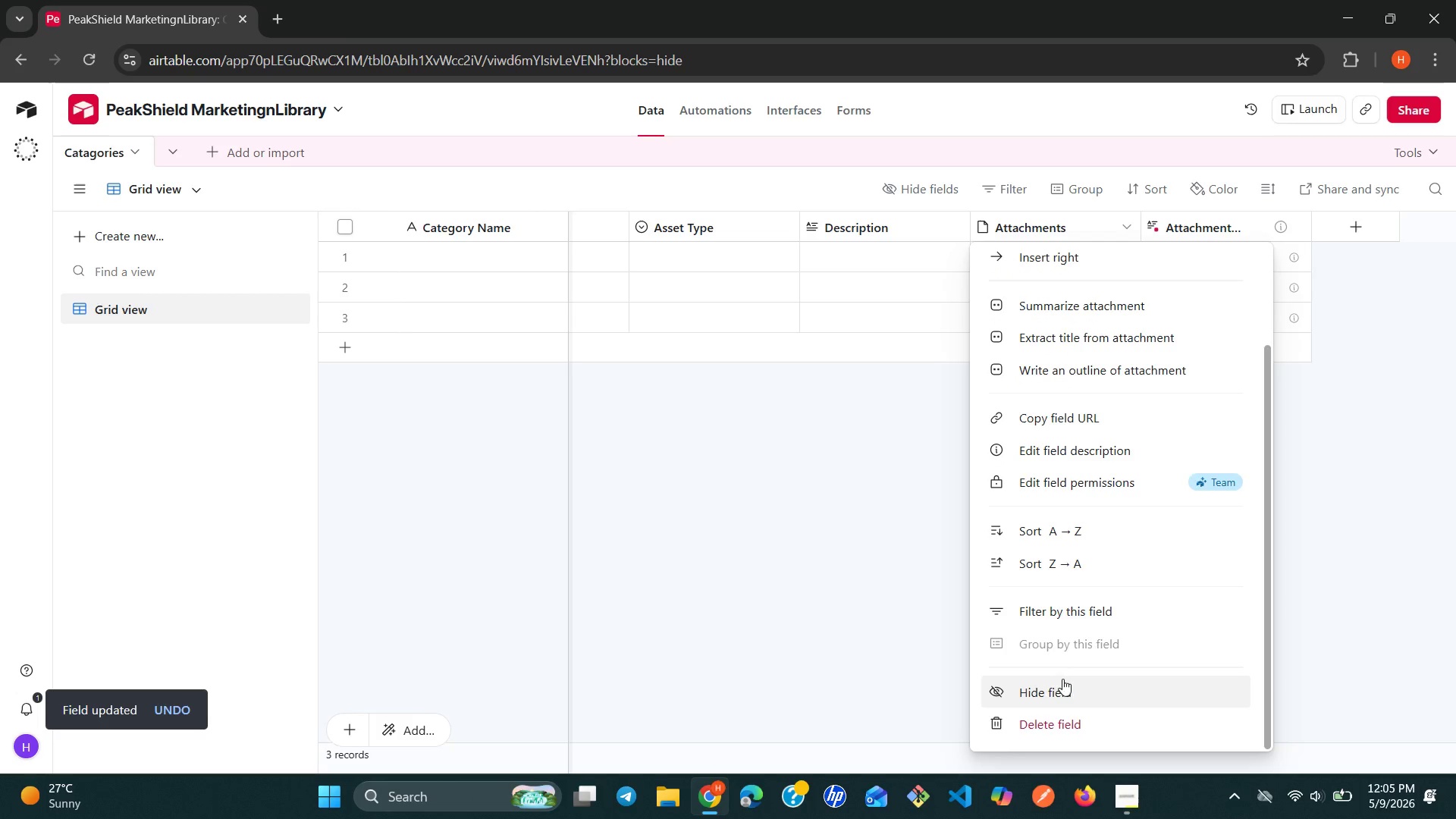 
left_click([1049, 718])
 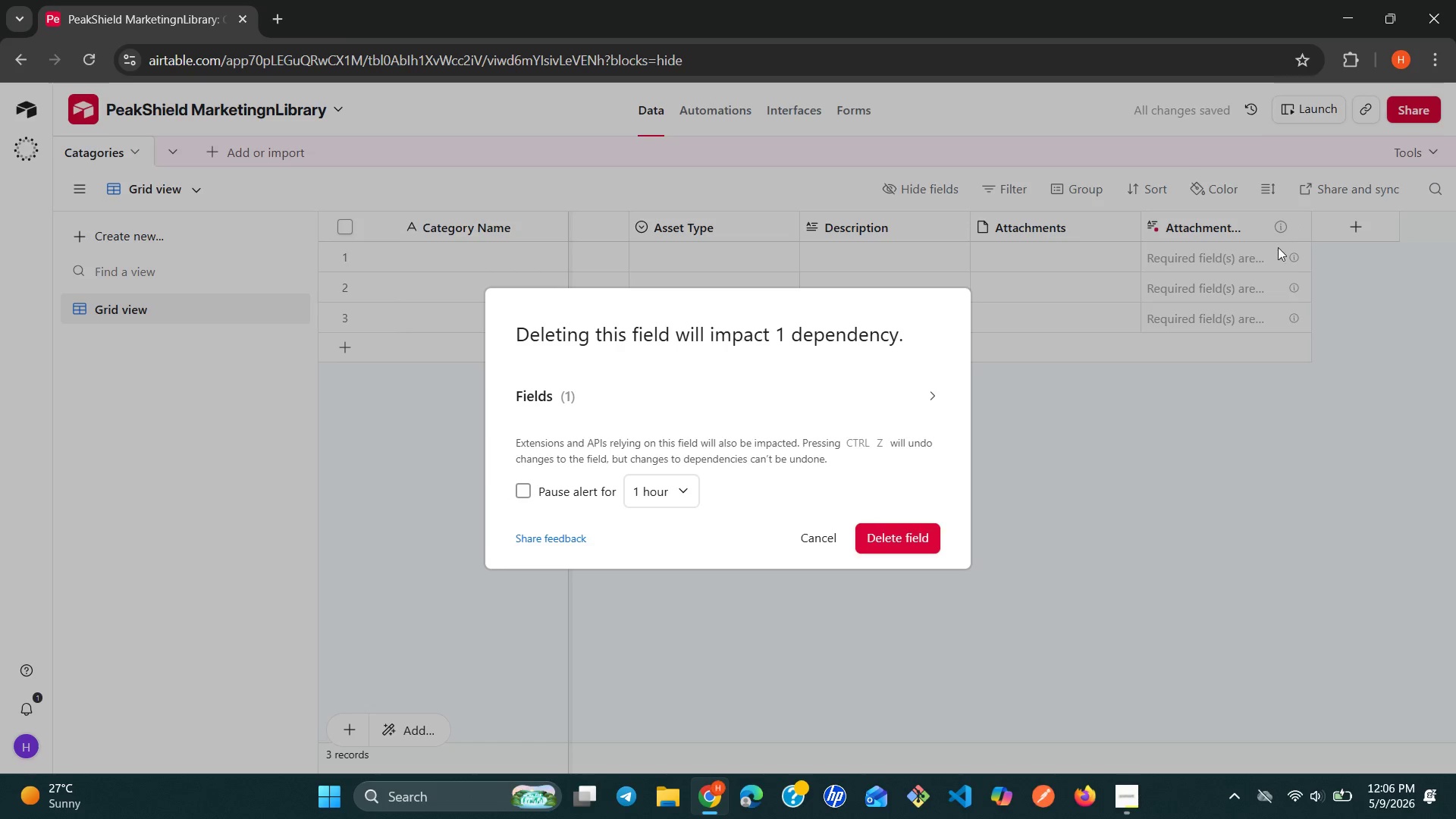 
wait(5.27)
 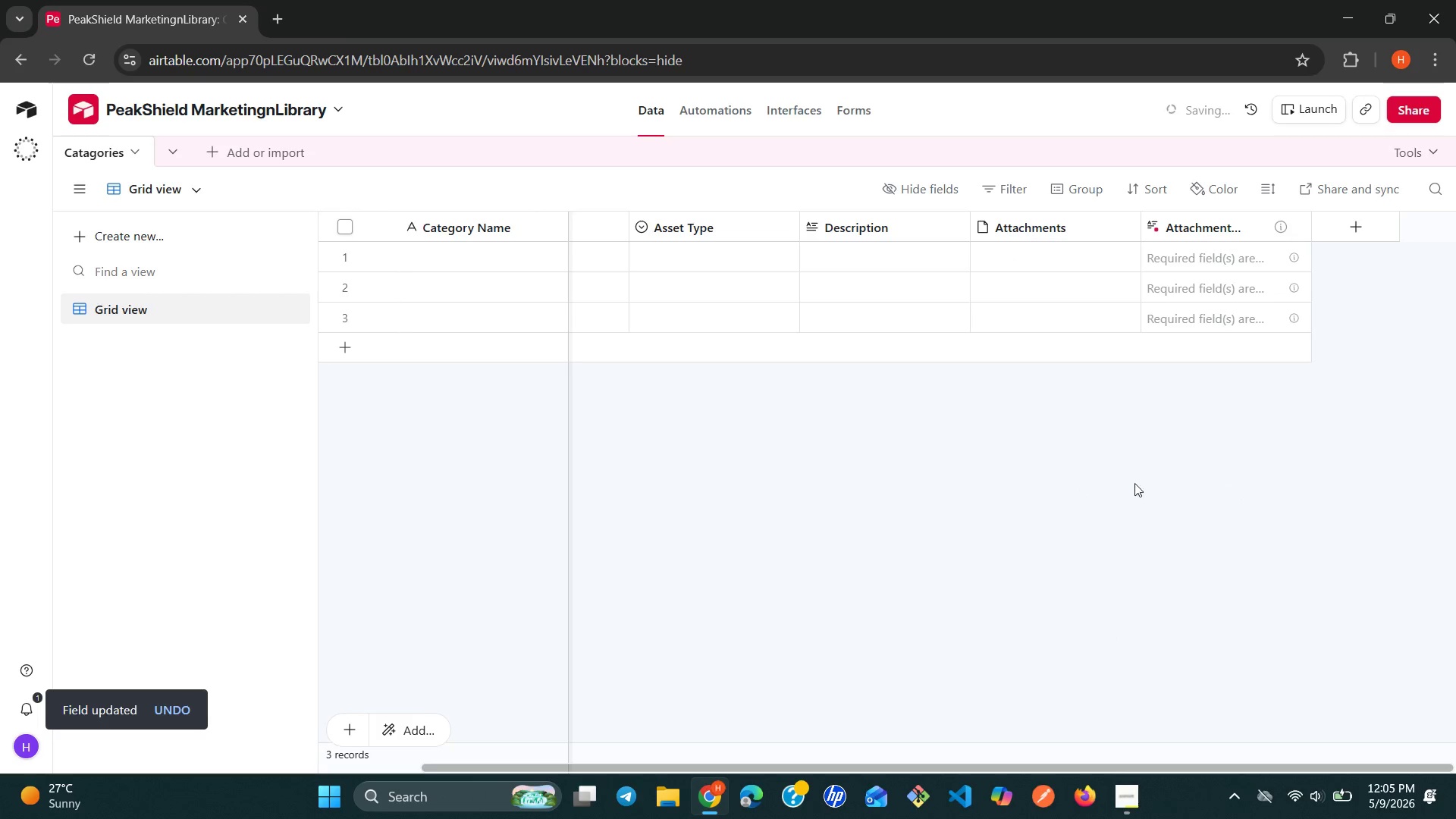 
left_click([909, 537])
 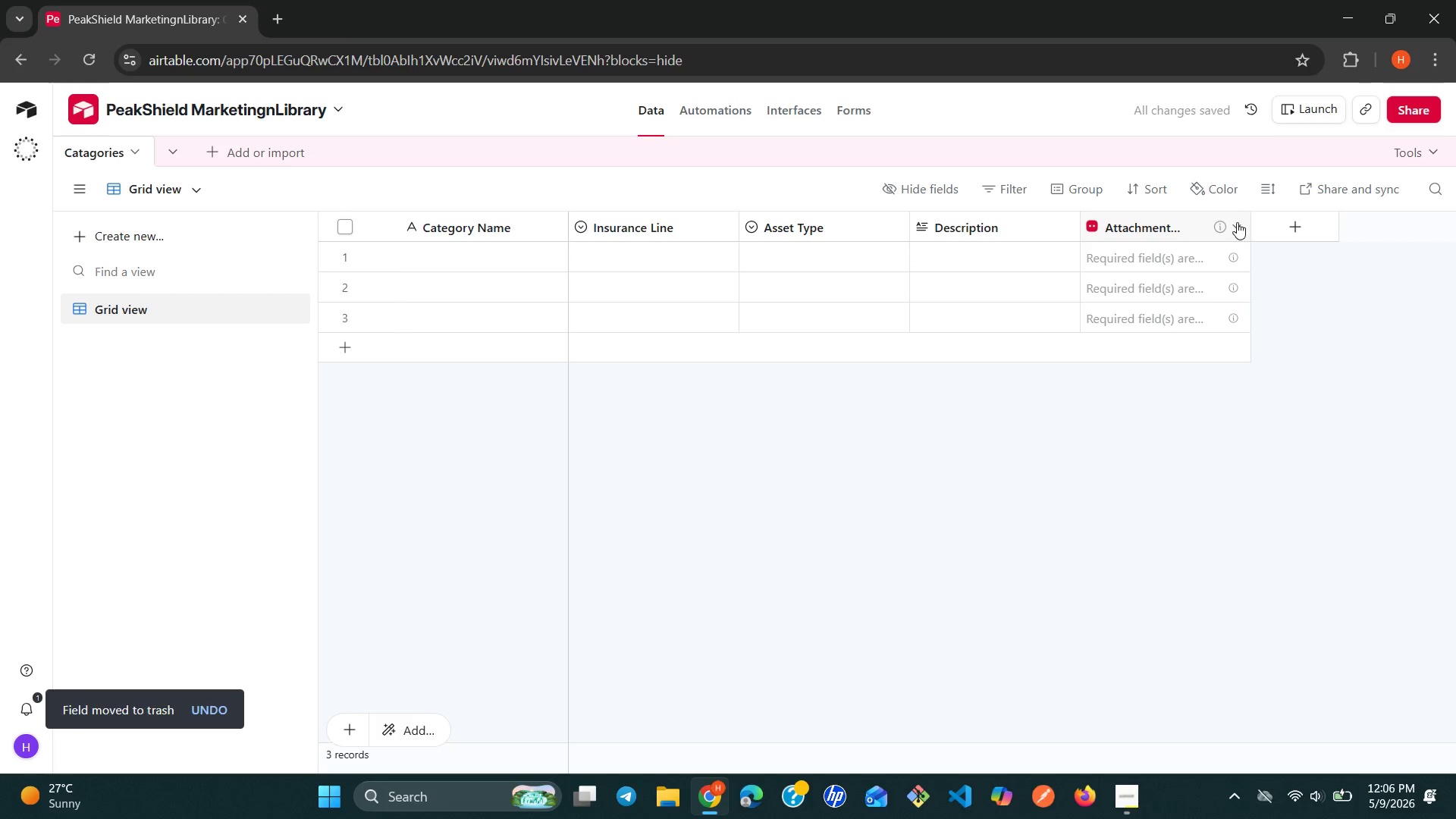 
right_click([1237, 222])
 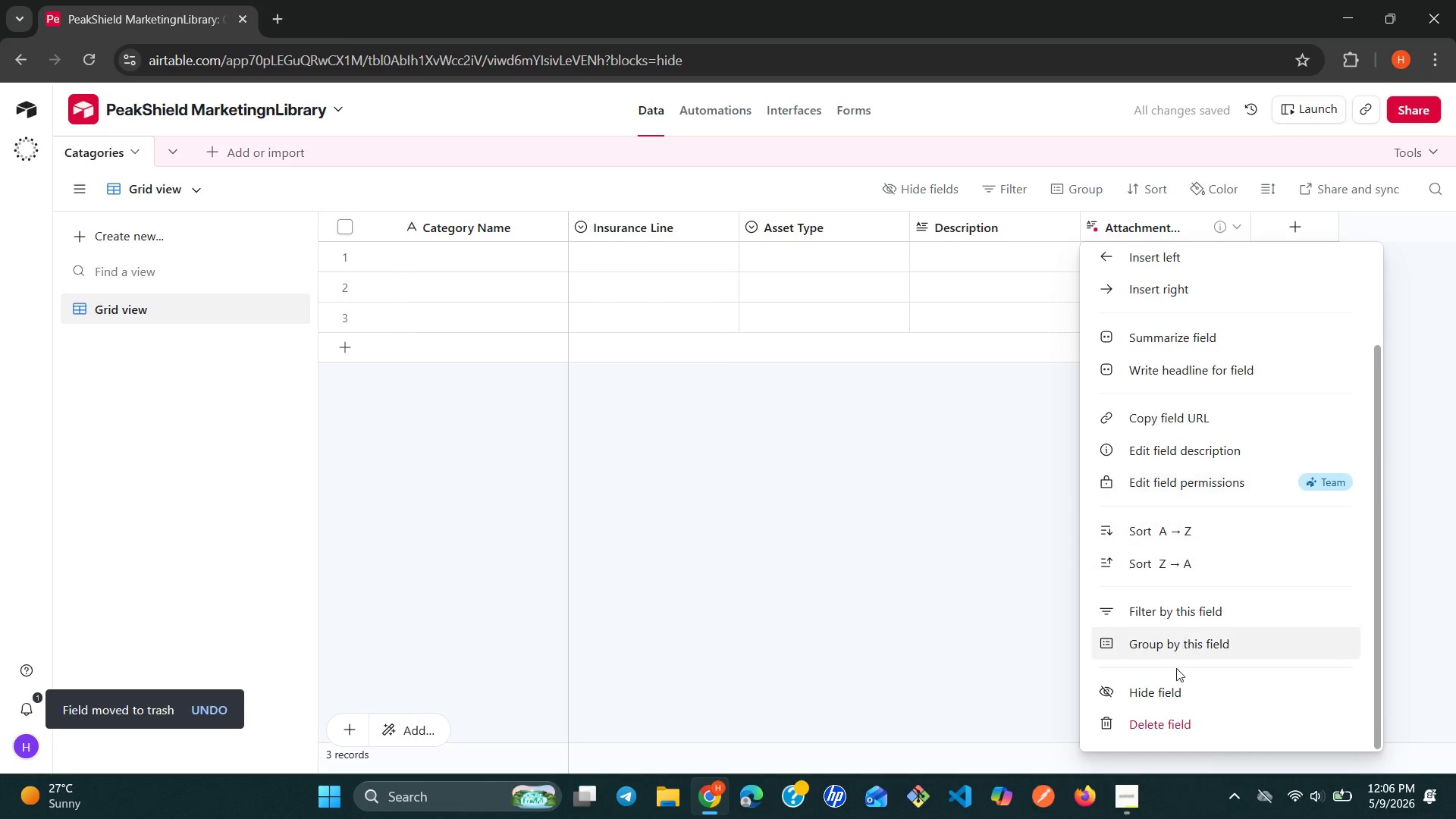 
left_click([1155, 719])
 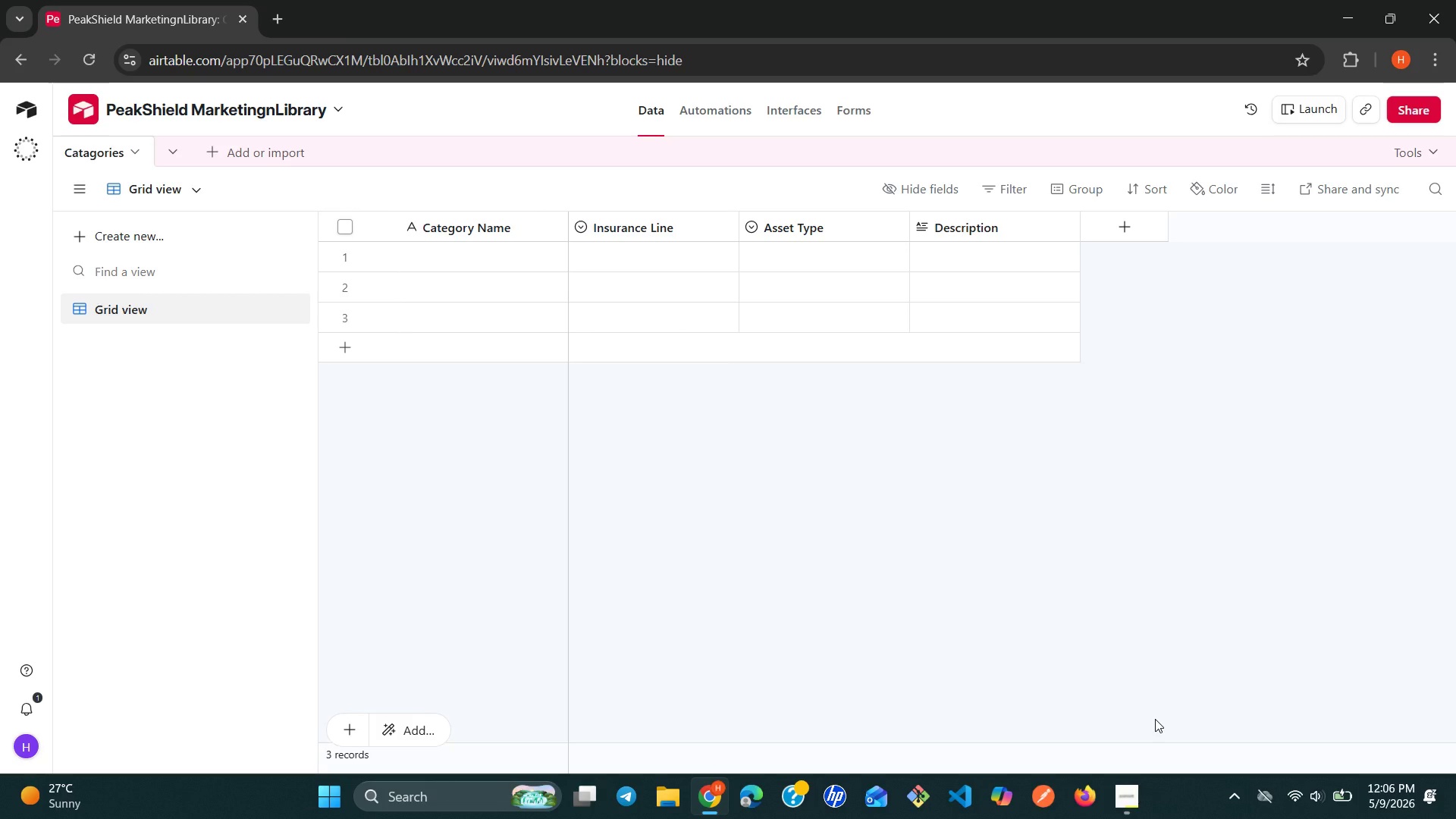 
wait(44.89)
 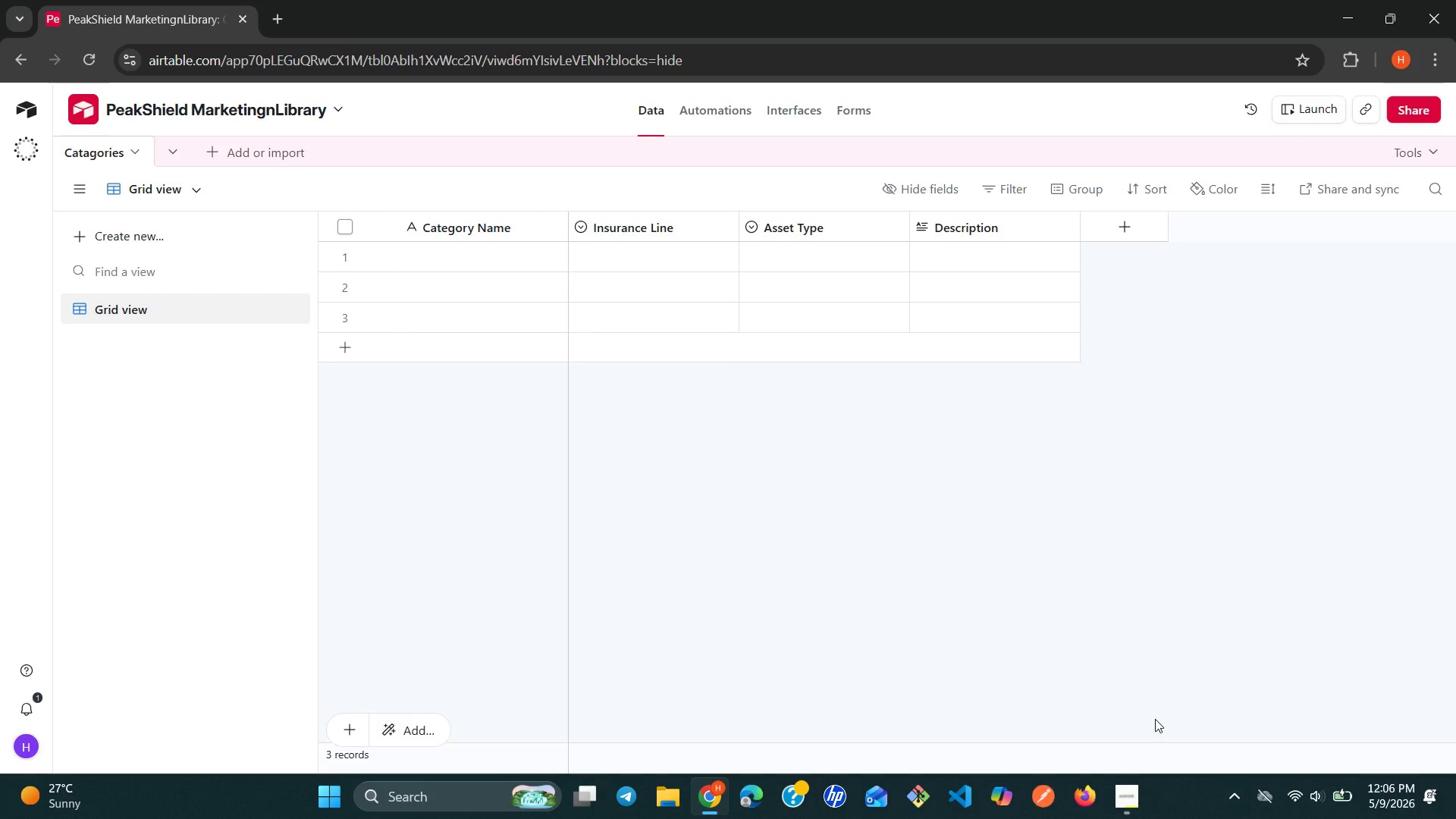 
right_click([717, 226])
 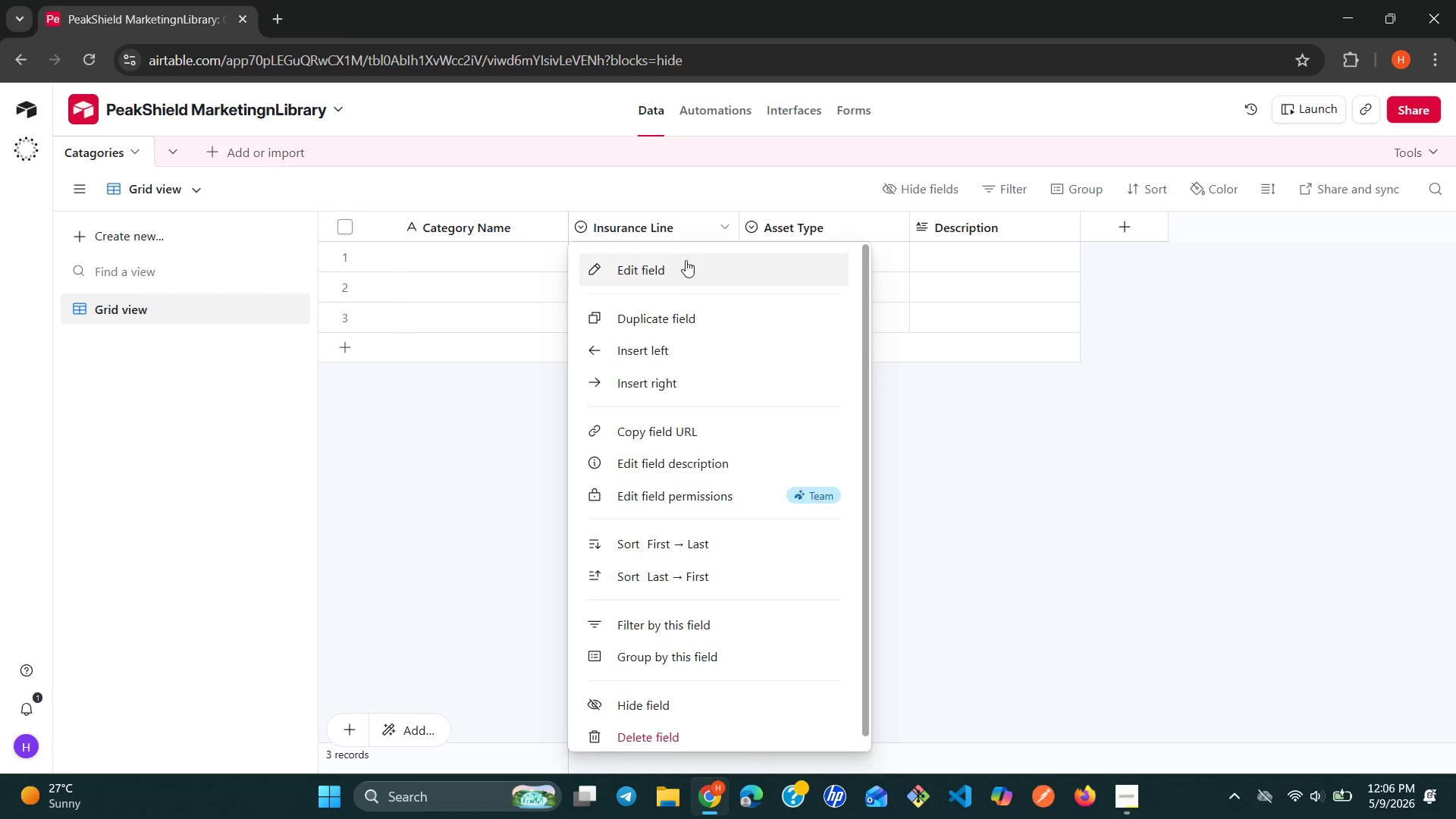 
left_click([678, 266])
 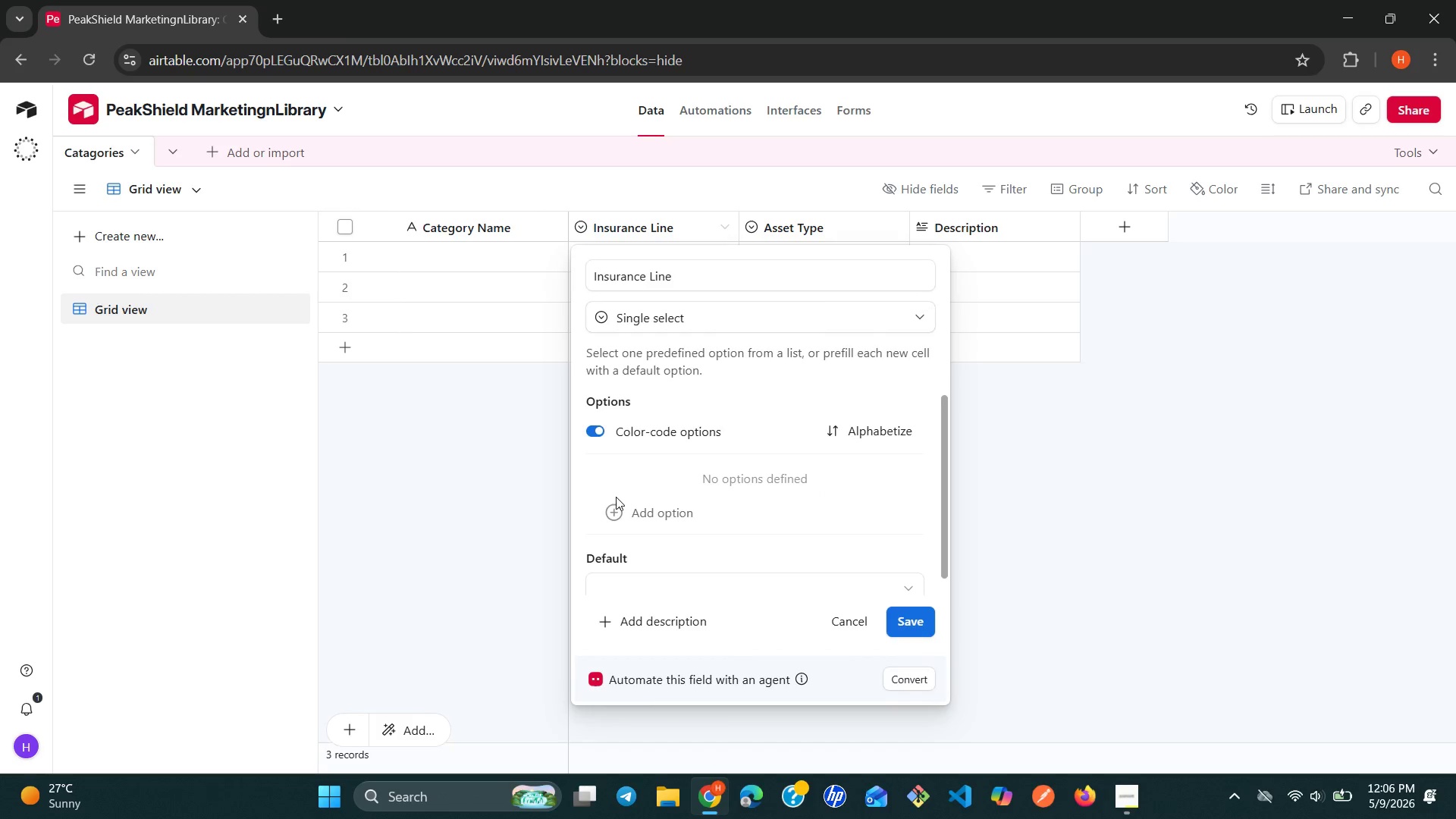 
left_click([613, 509])
 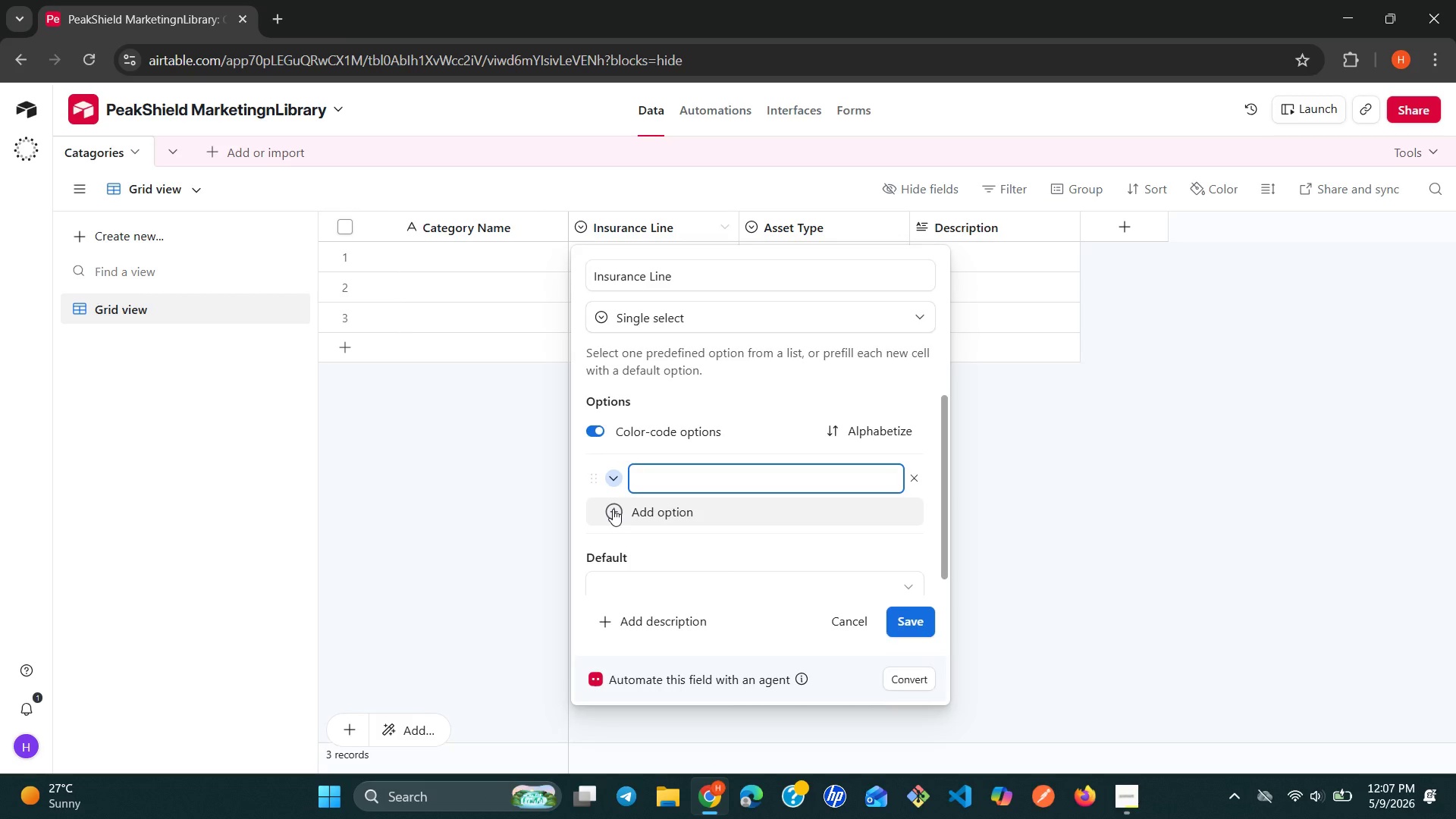 
wait(11.05)
 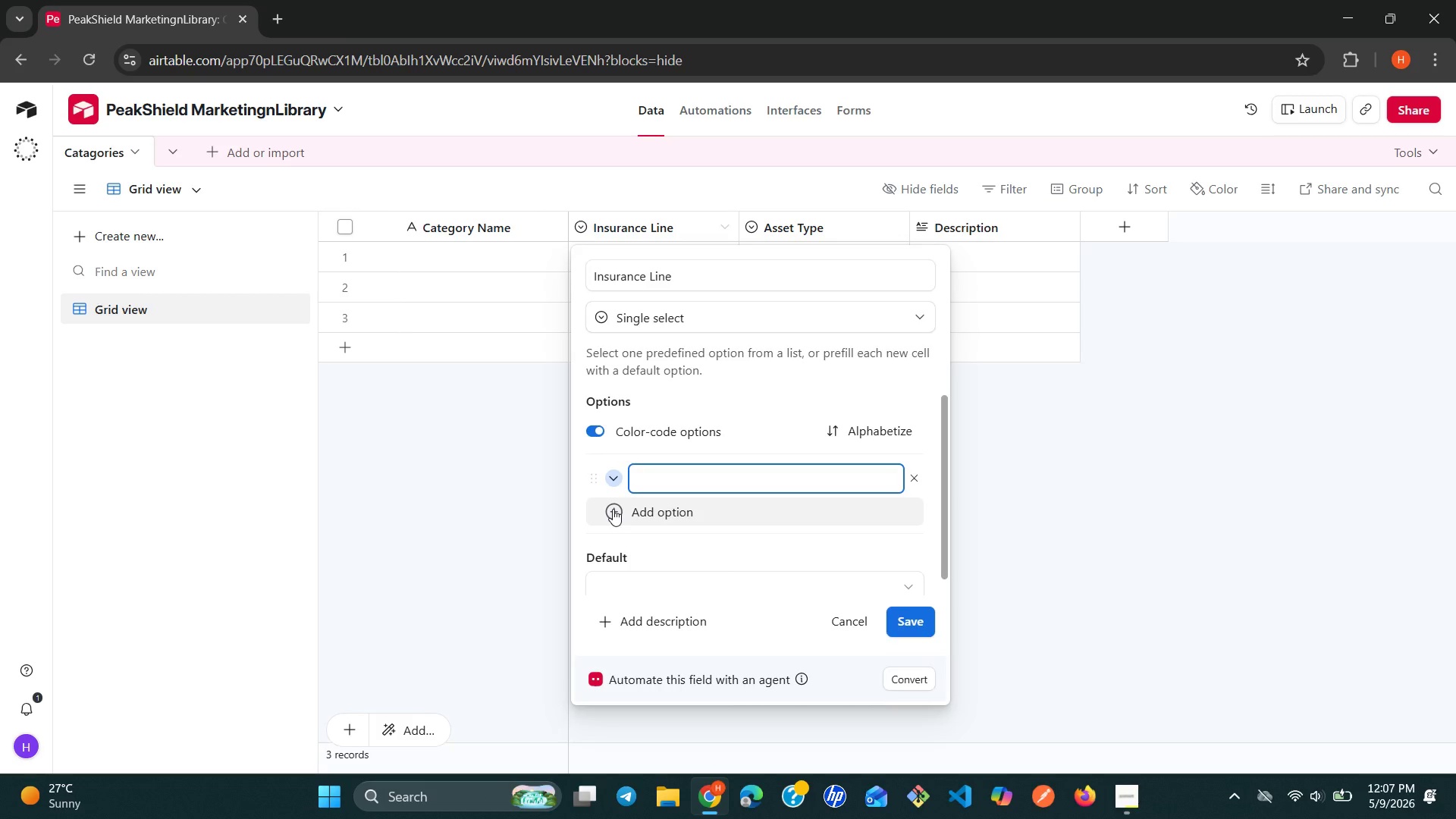 
type(Life)
 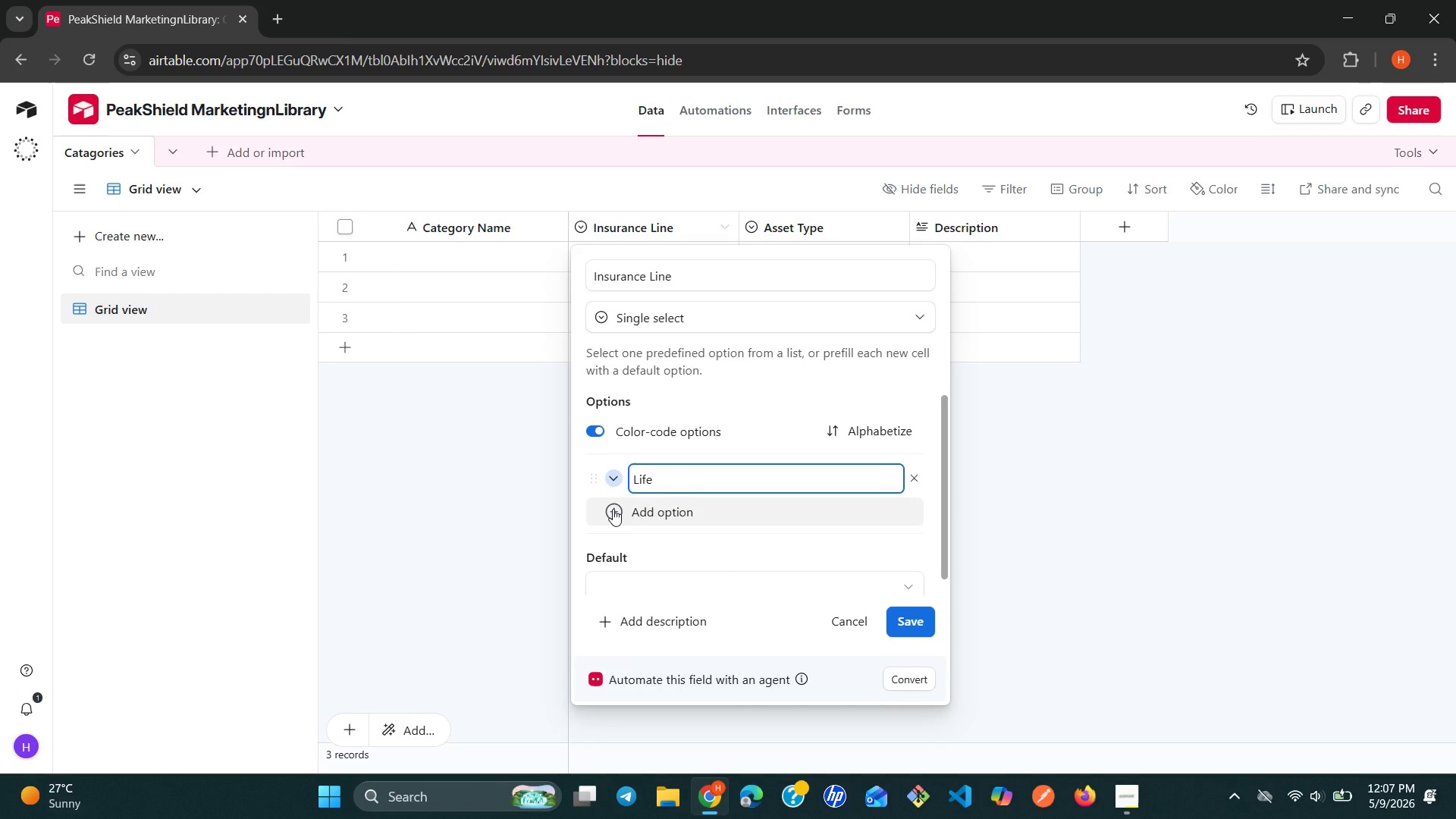 
key(Enter)
 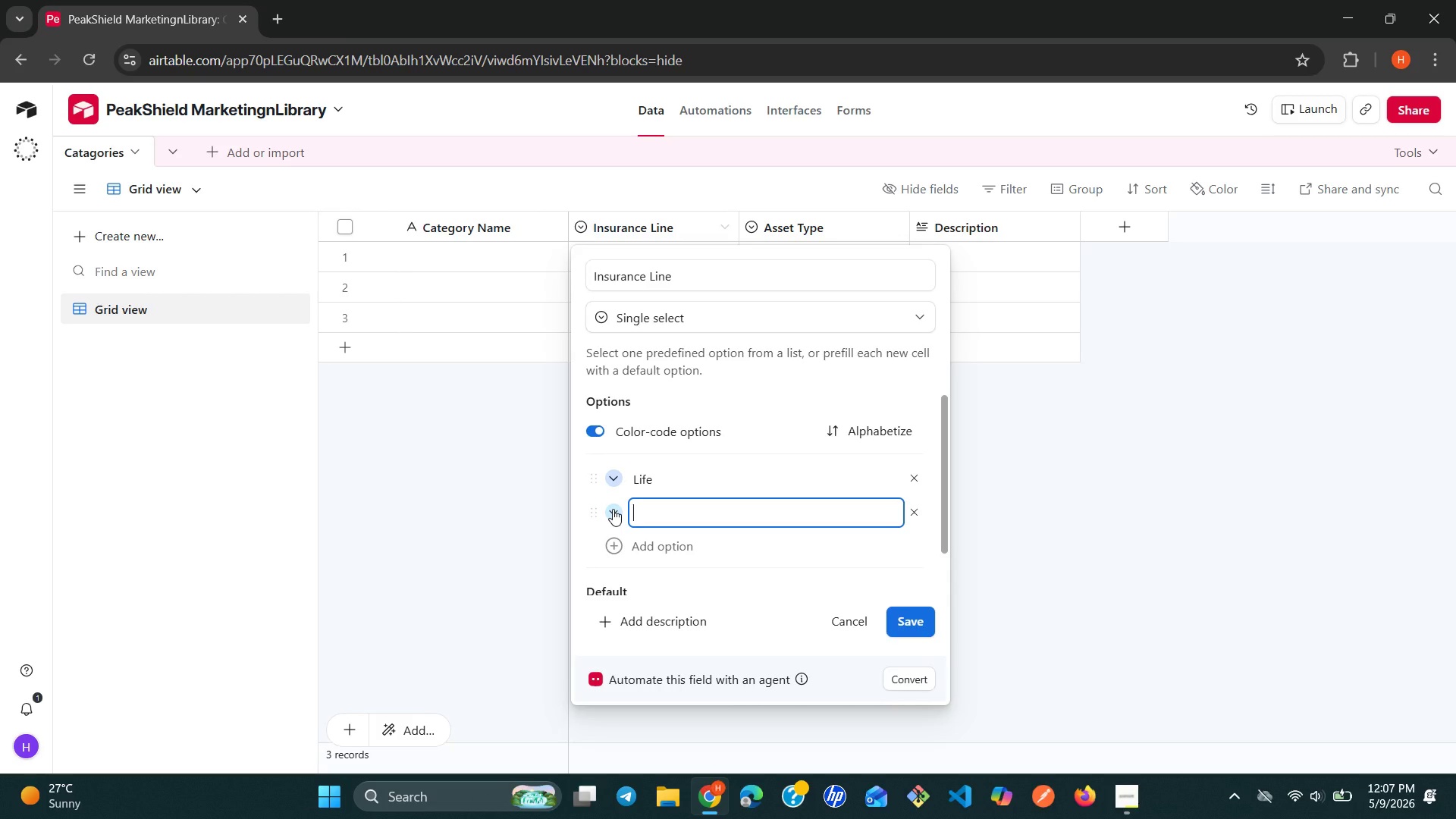 
type(Commericial )
key(Backspace)
key(Backspace)
key(Backspace)
key(Backspace)
key(Backspace)
key(Backspace)
key(Backspace)
 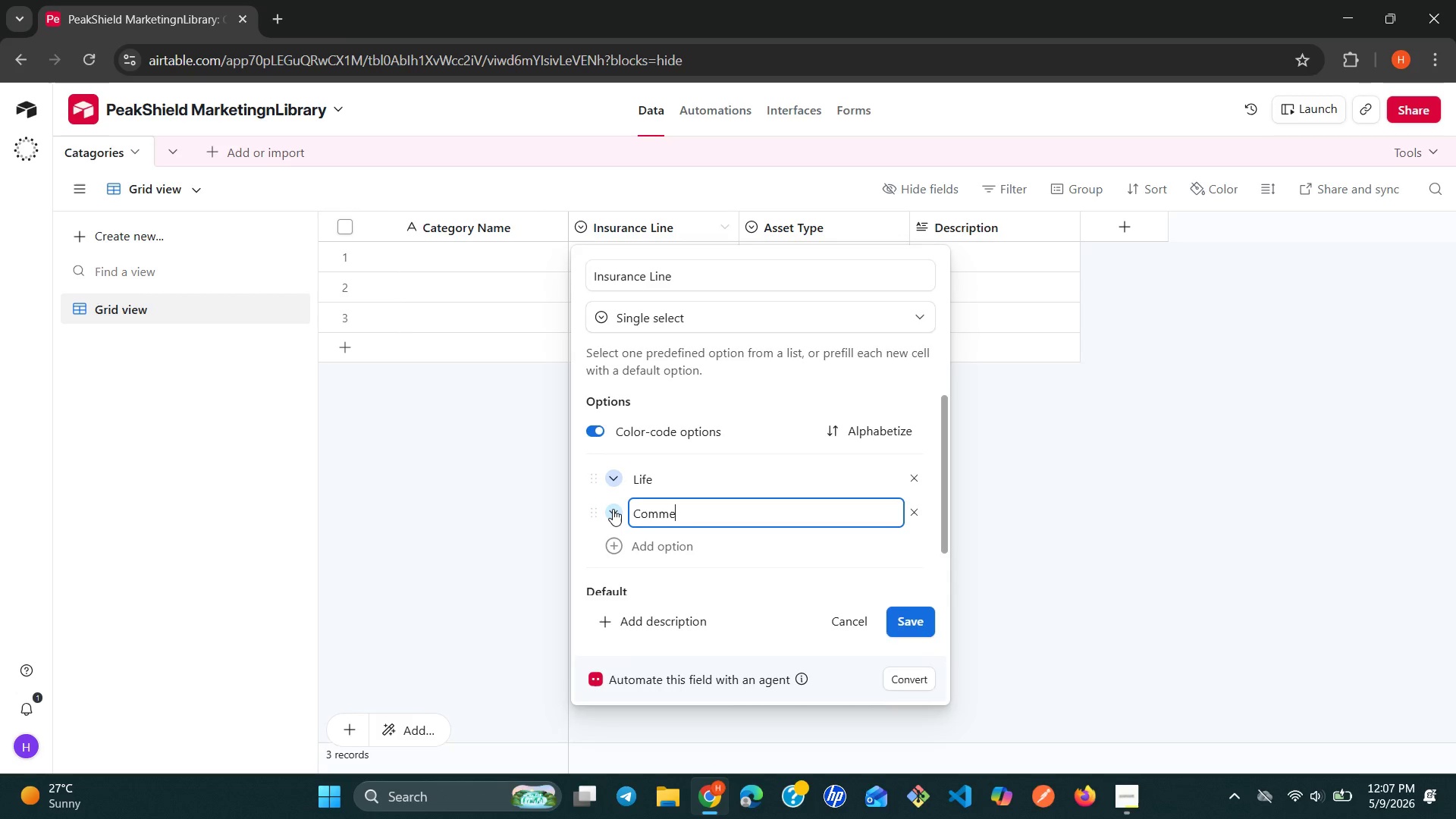 
type(rcial)
 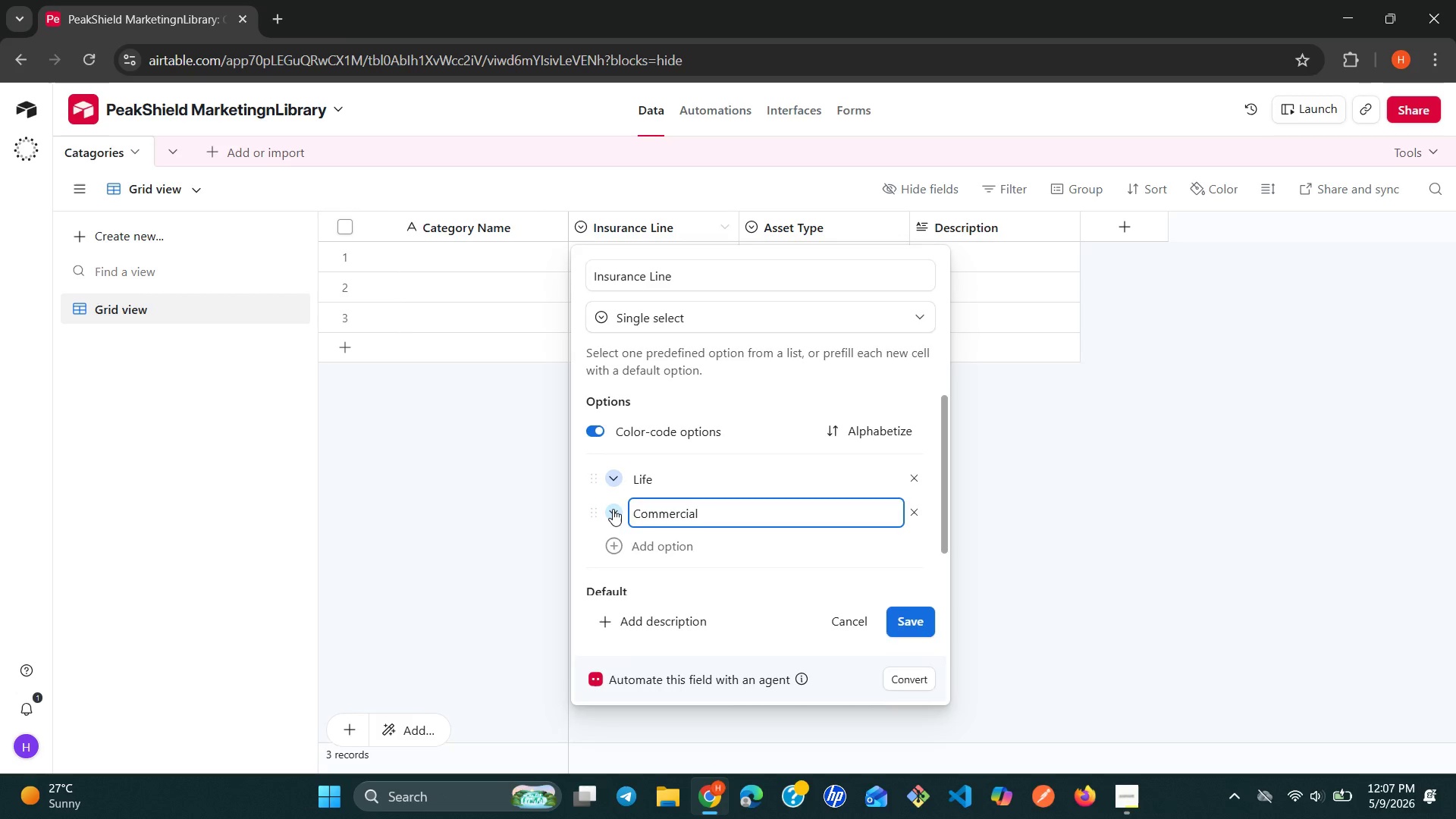 
key(Enter)
 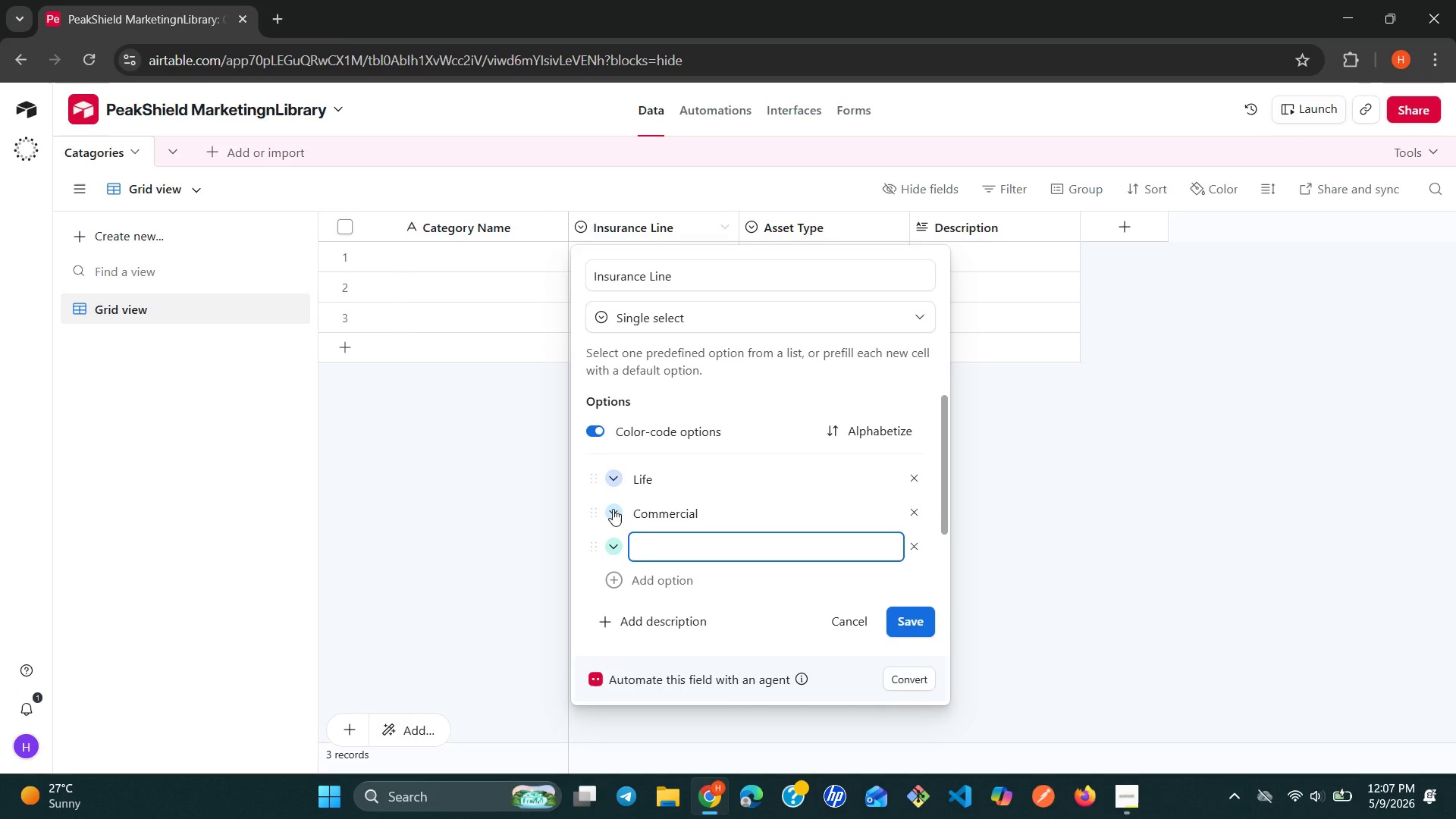 
type(Benefit)
 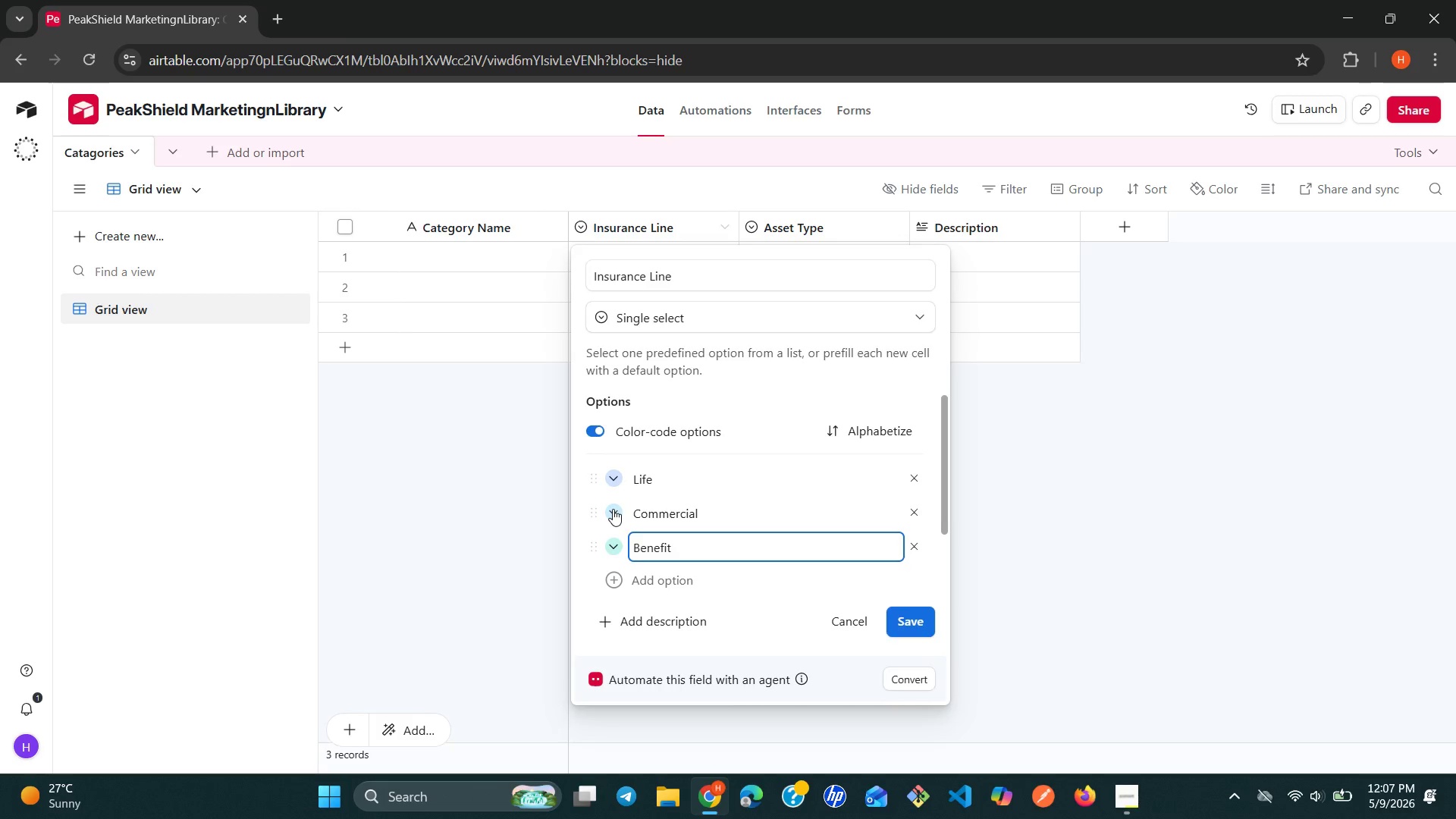 
key(S)
 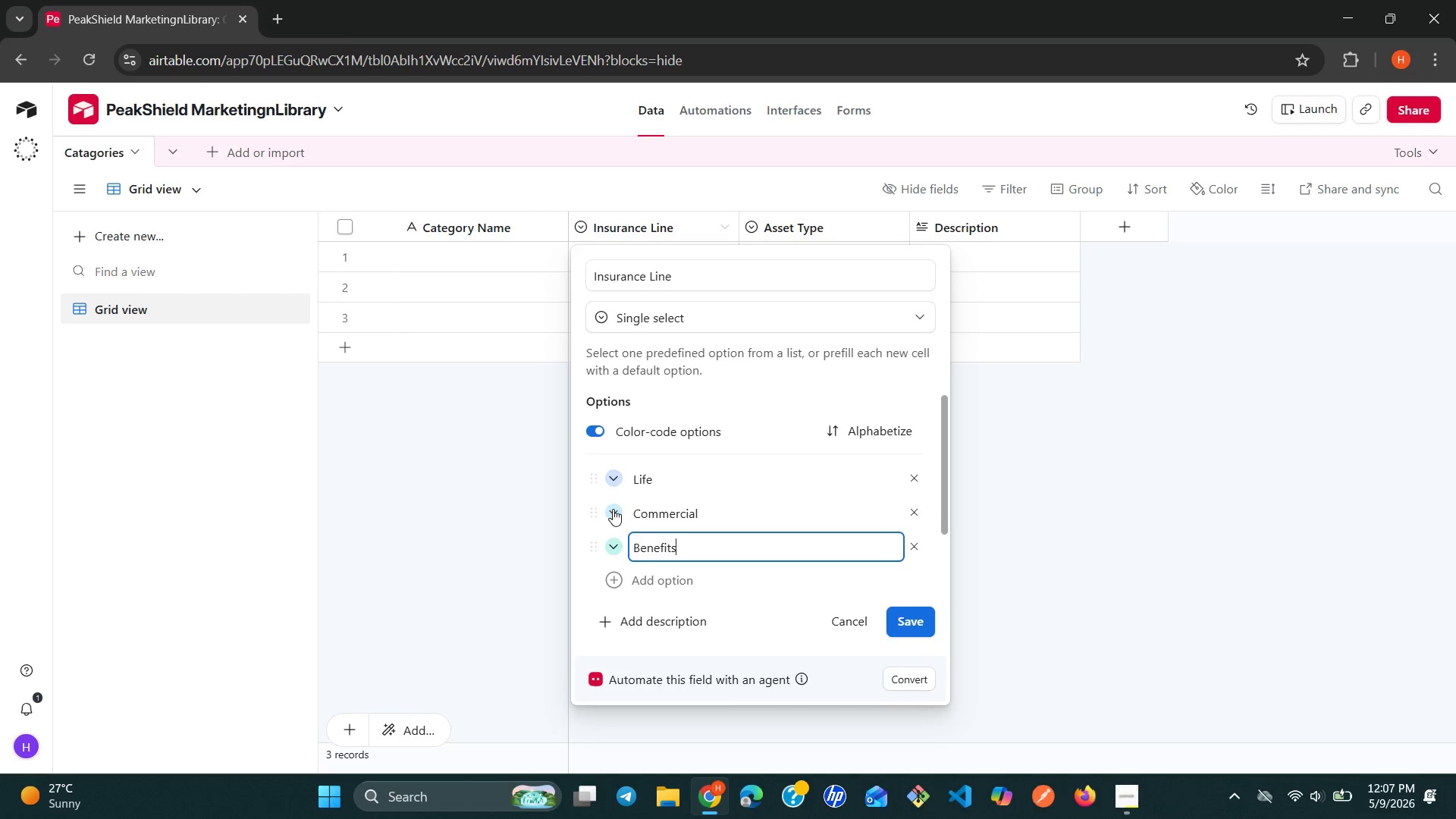 
key(Enter)
 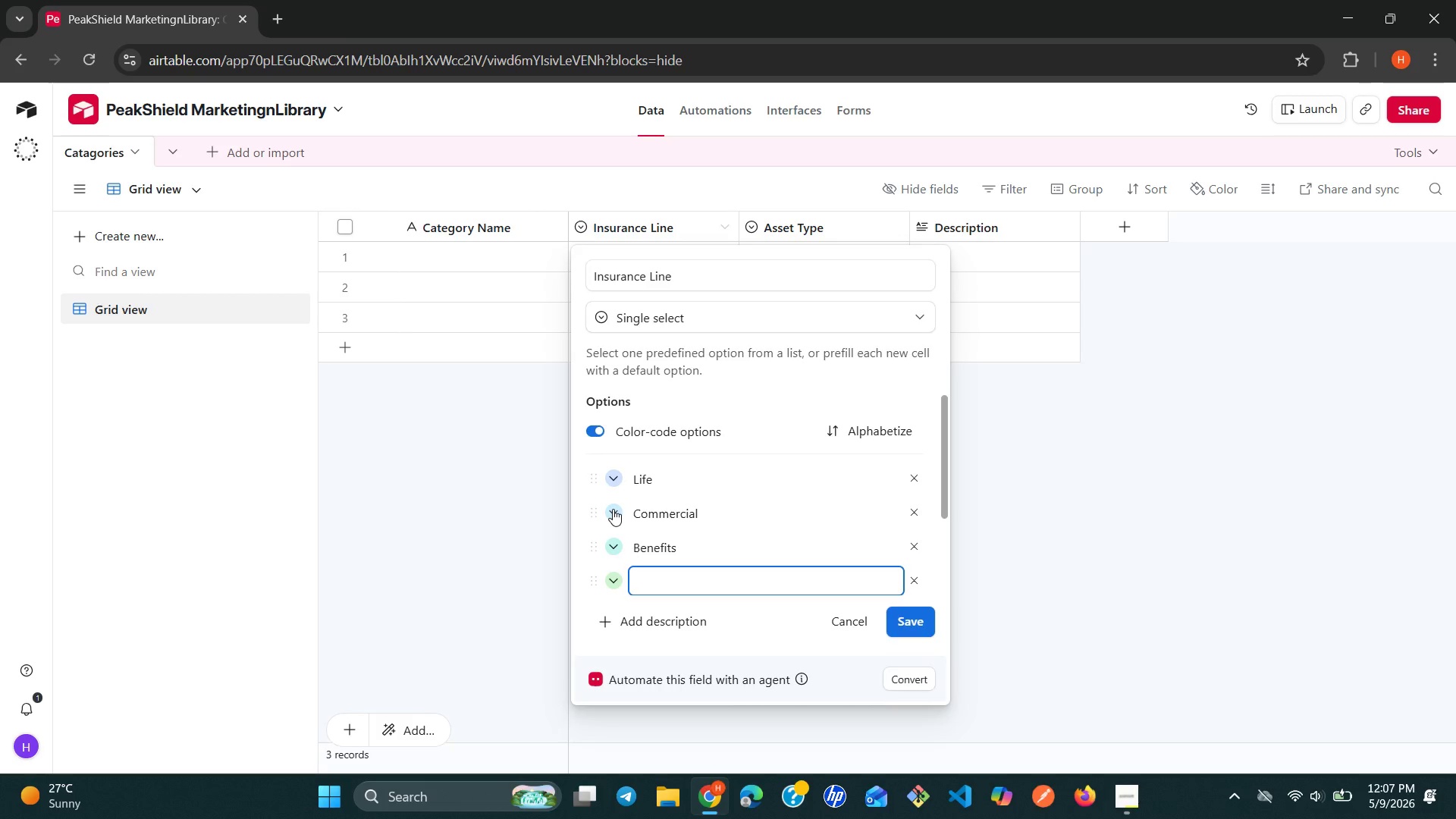 
wait(14.33)
 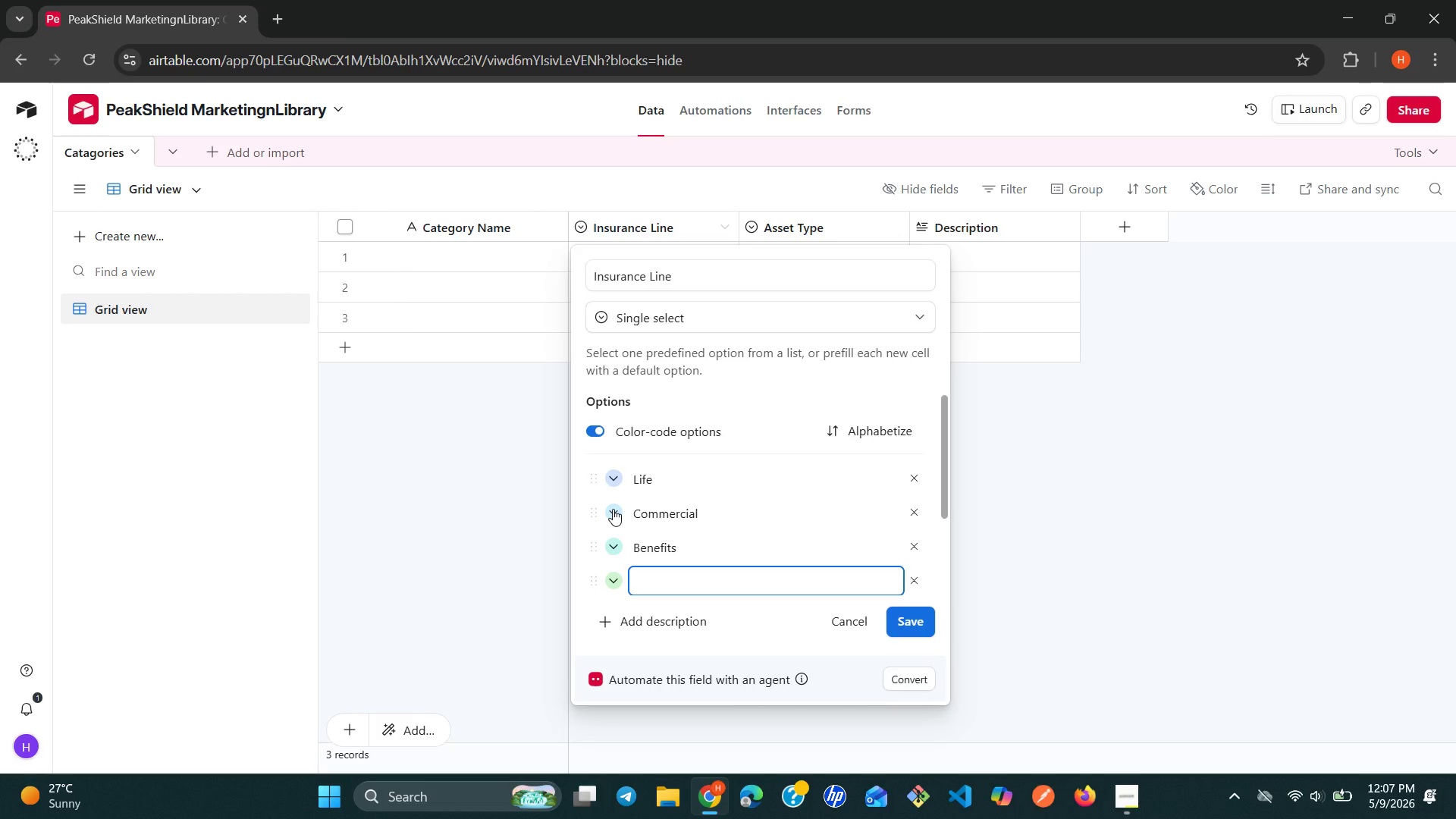 
type(Health )
 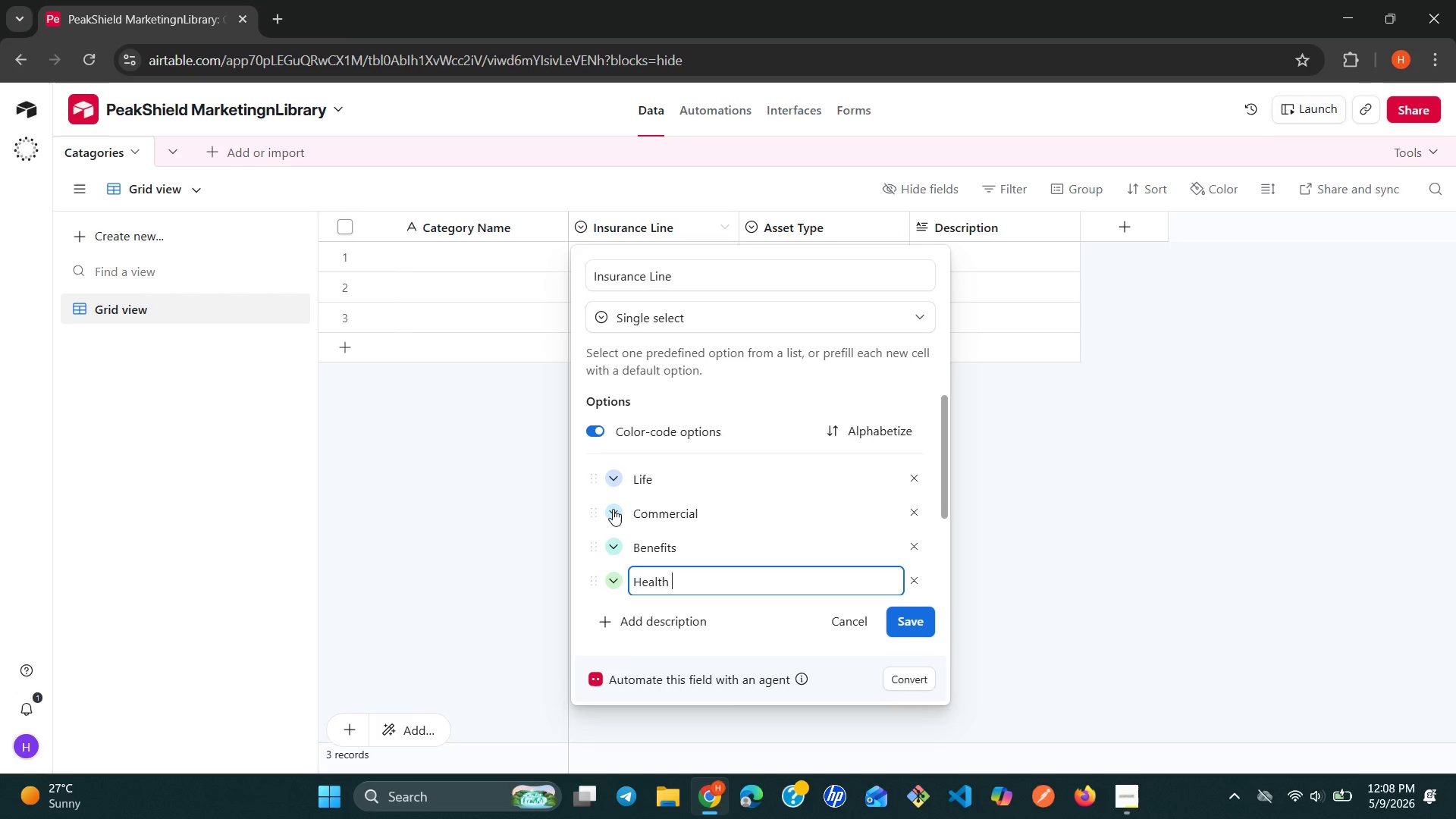 
wait(7.05)
 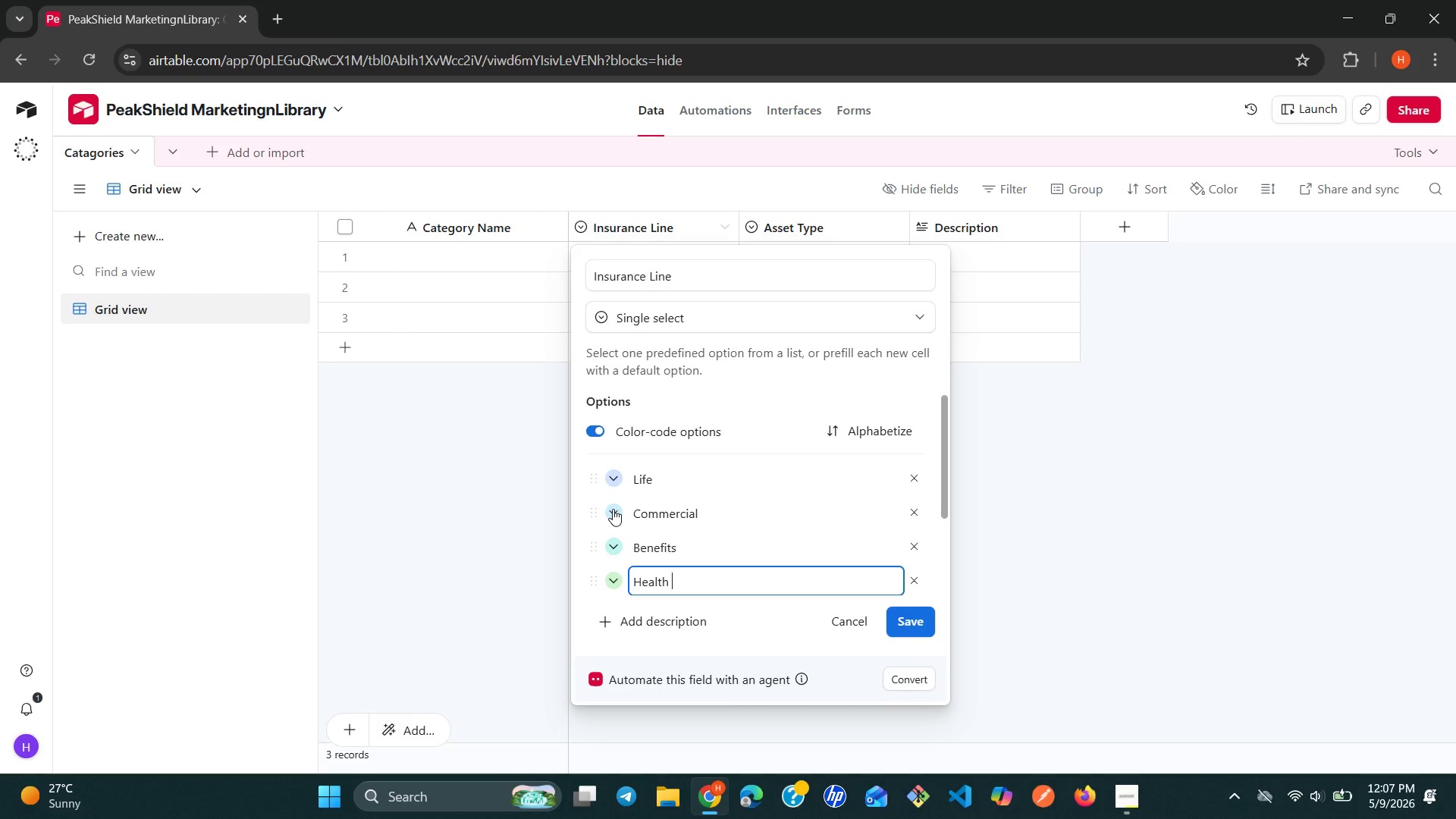 
left_click([896, 617])
 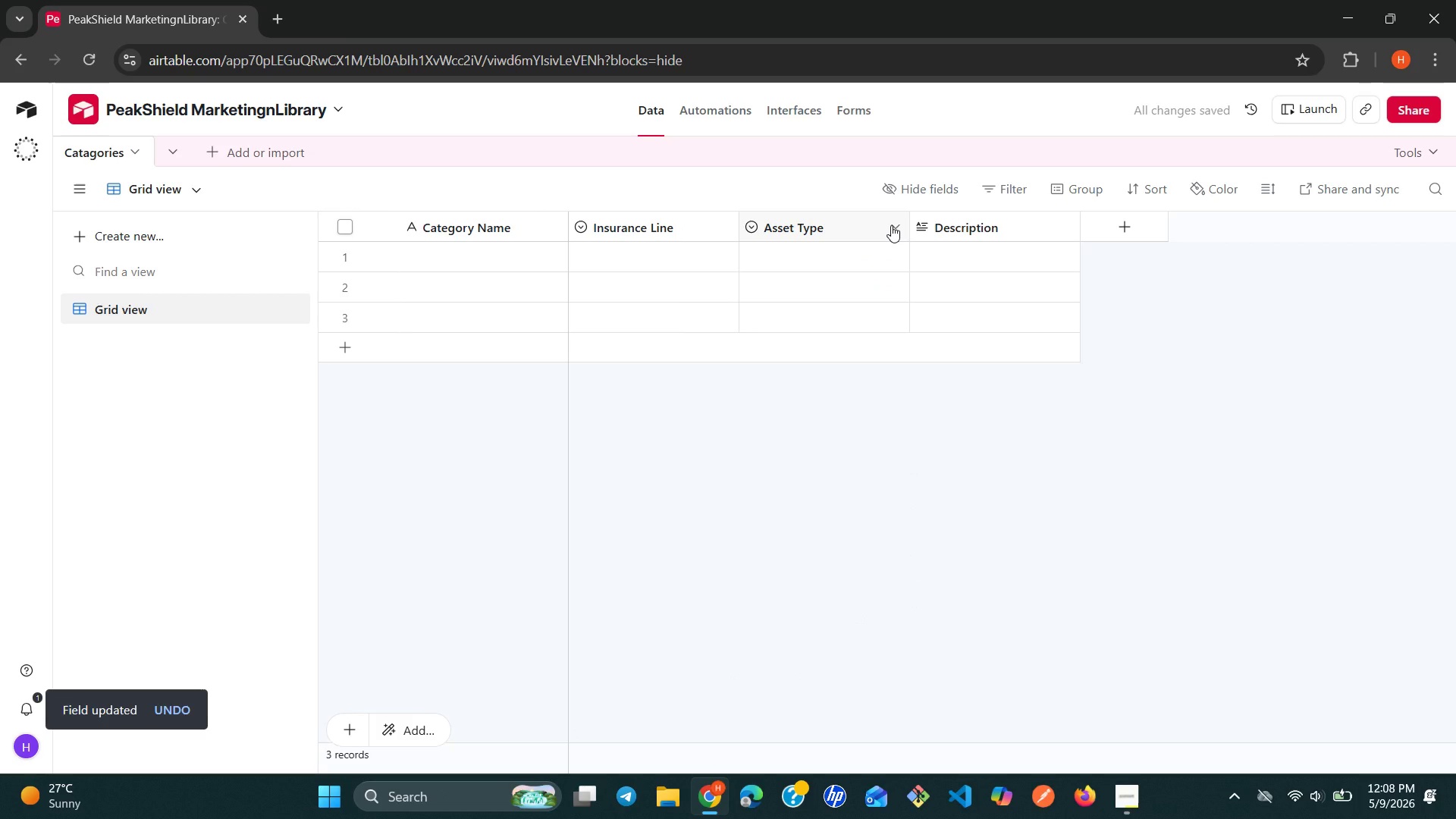 
right_click([891, 225])
 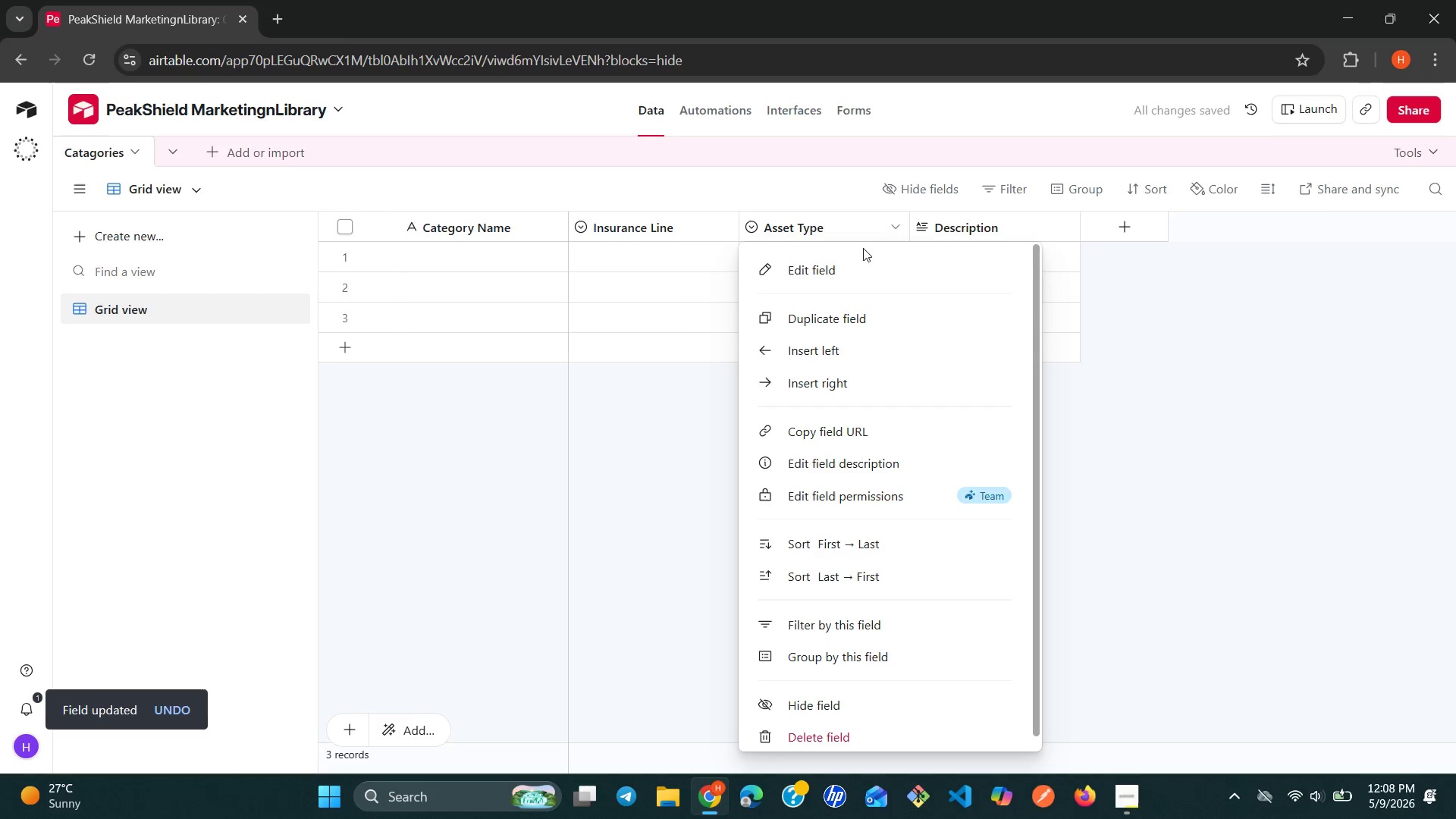 
left_click([841, 260])
 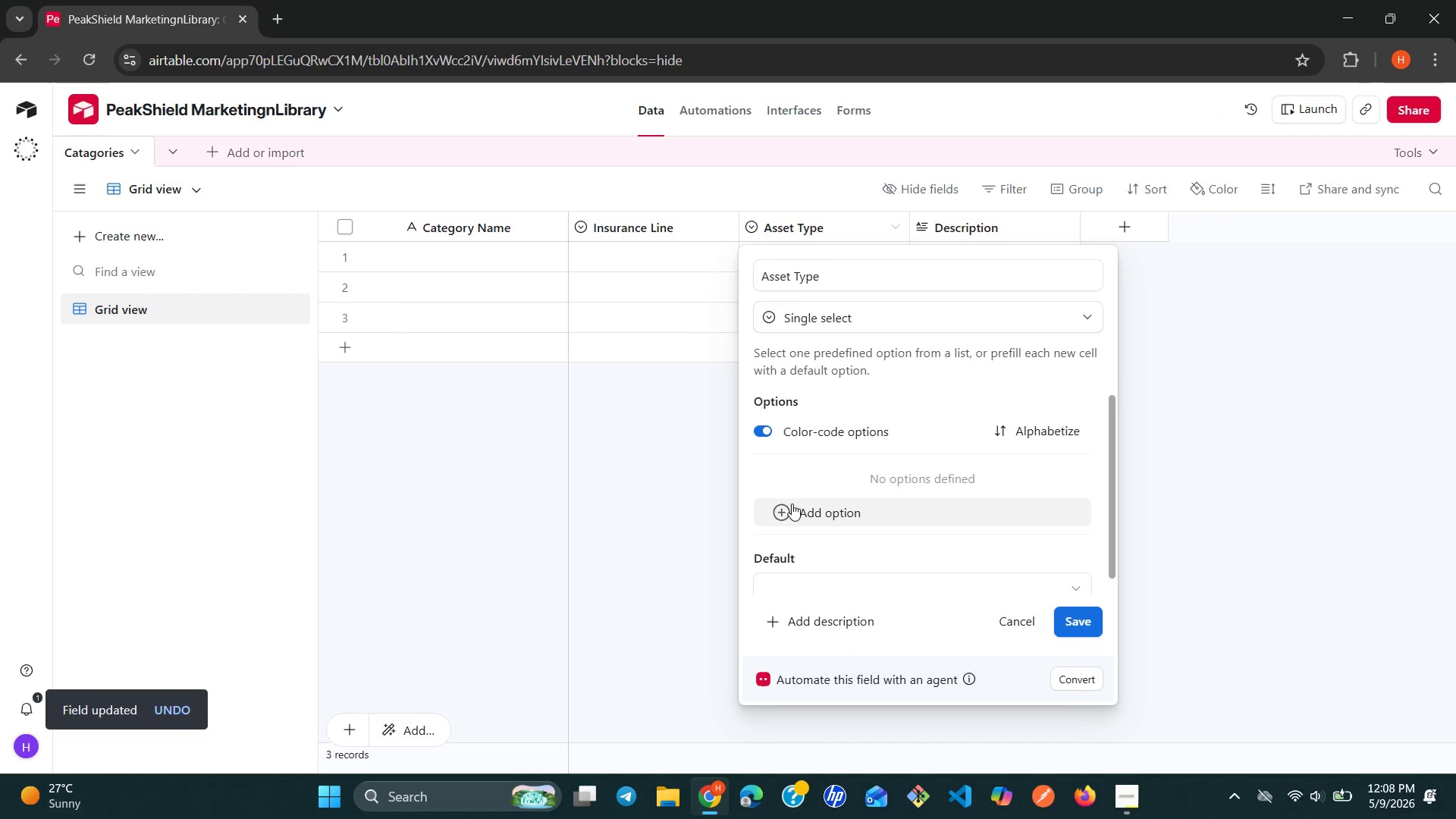 
left_click([785, 511])
 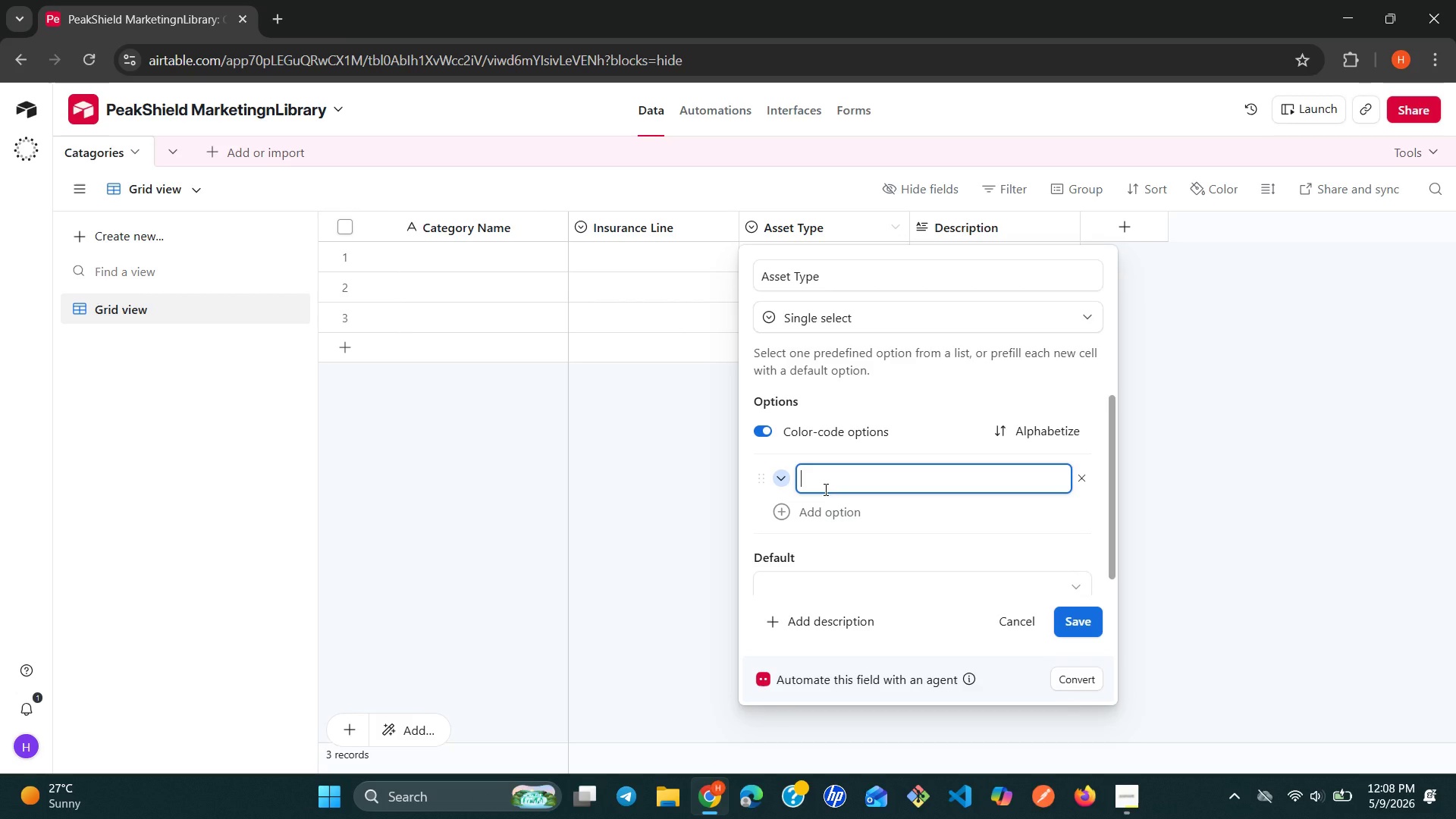 
wait(12.95)
 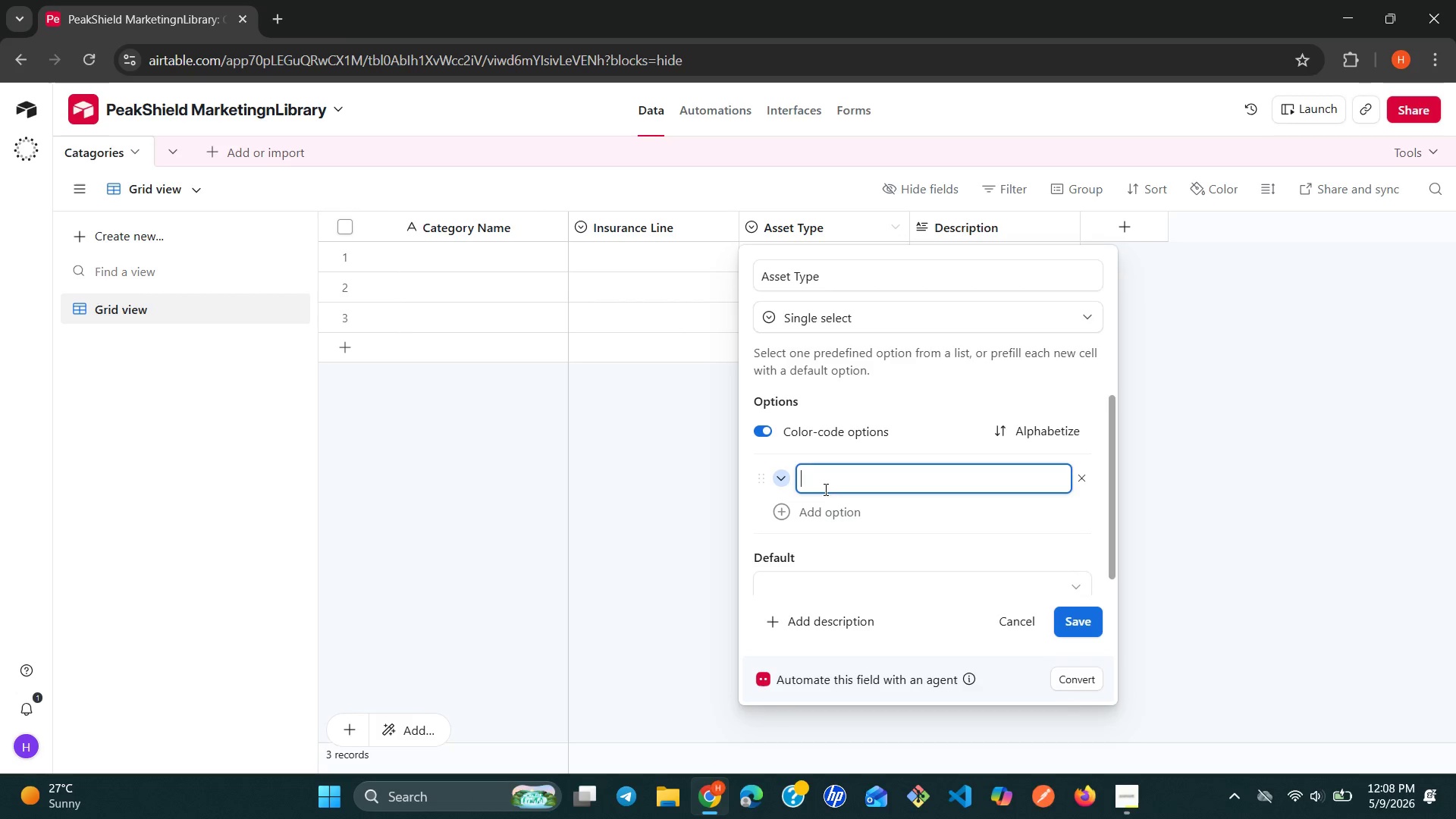 
type(Printed)
 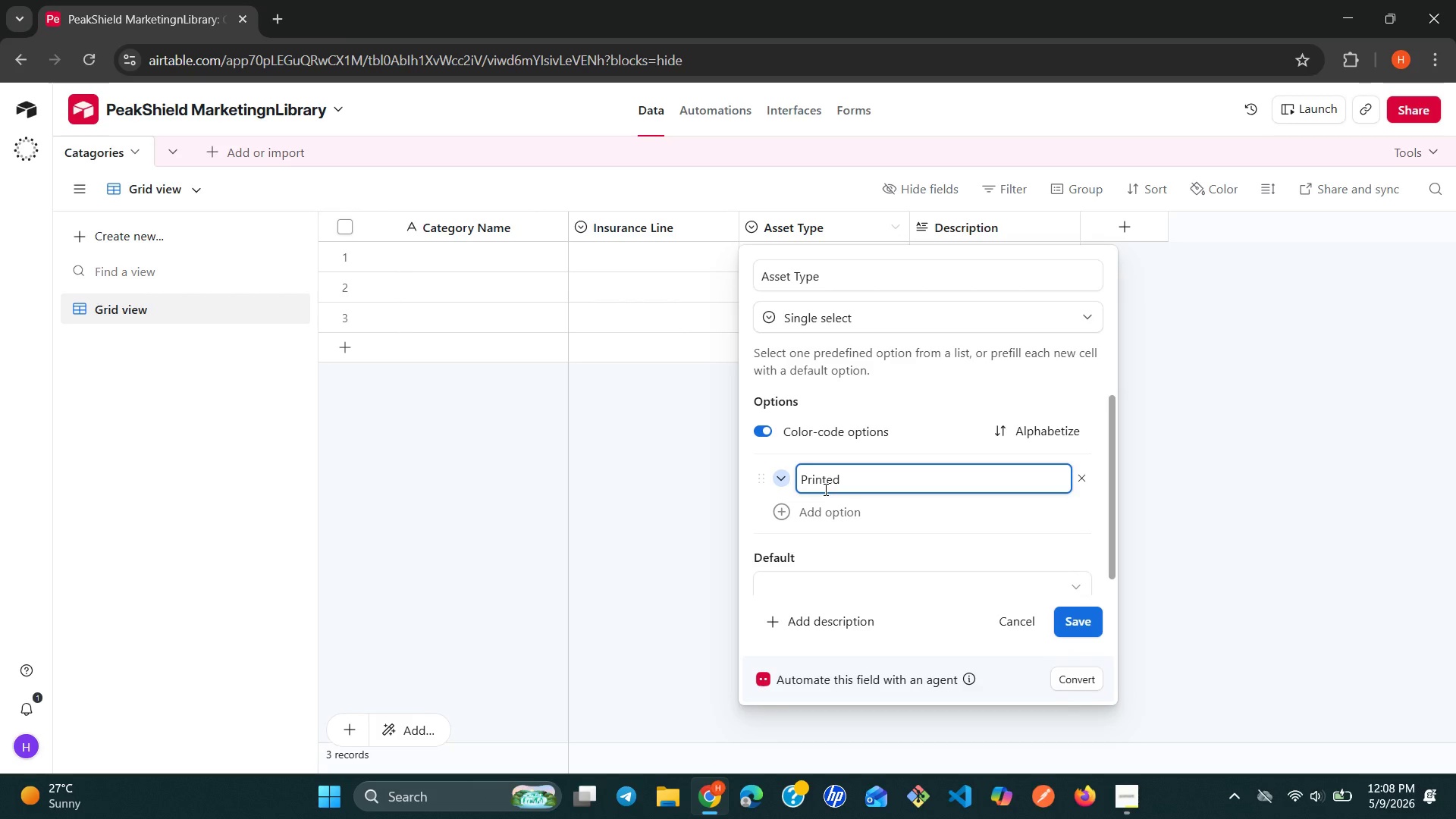 
wait(26.7)
 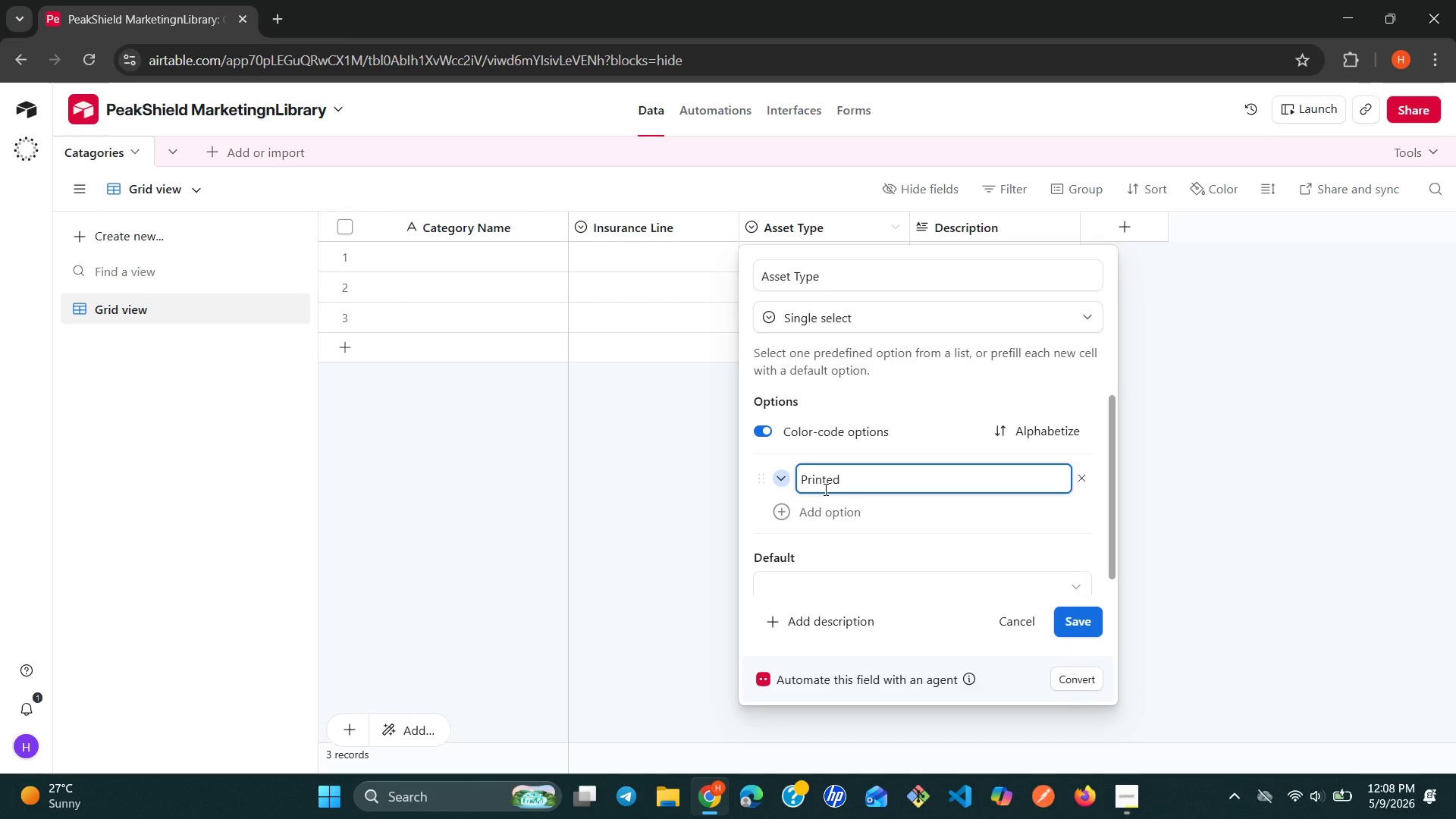 
type( Coll)
 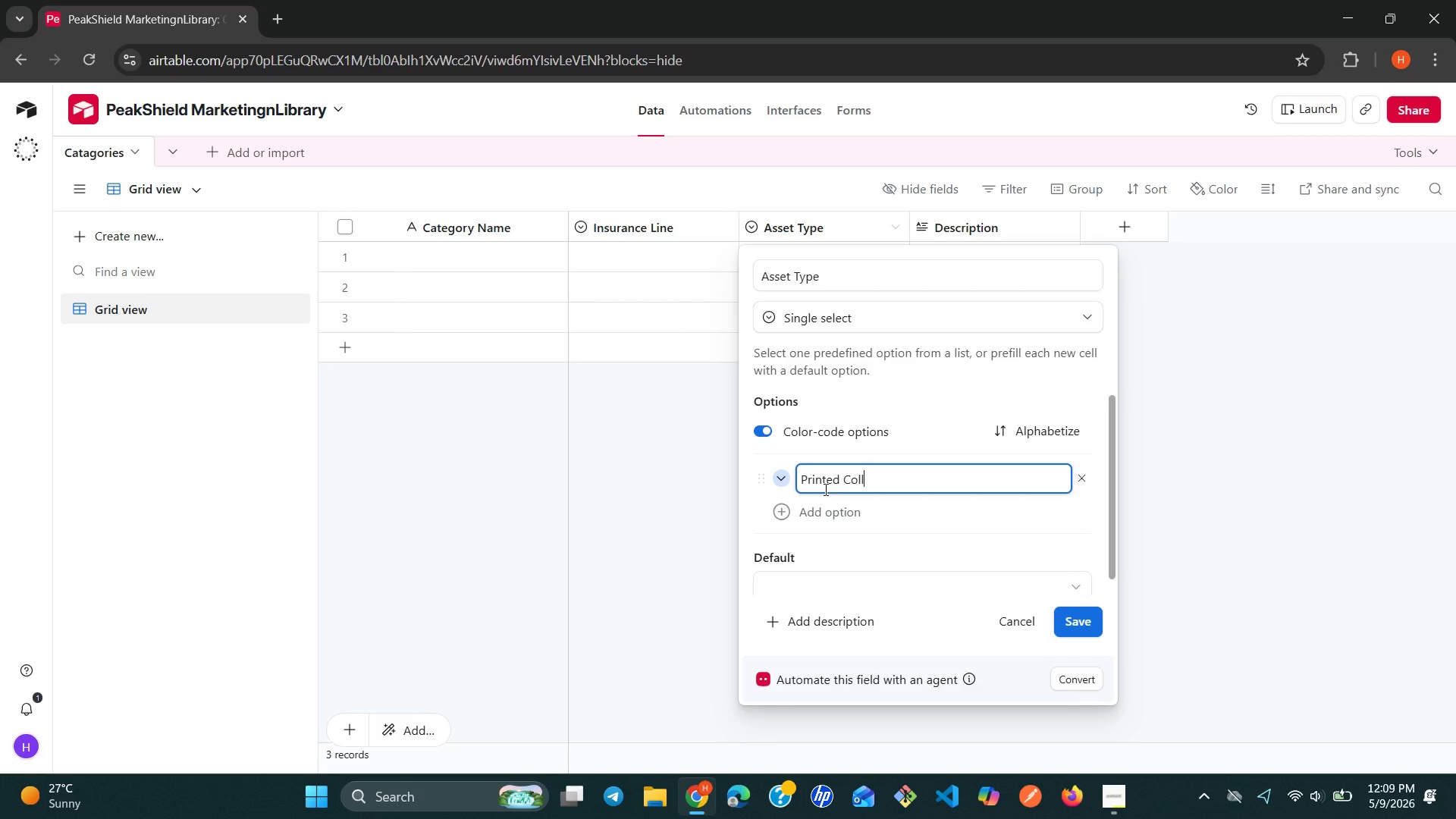 
wait(7.31)
 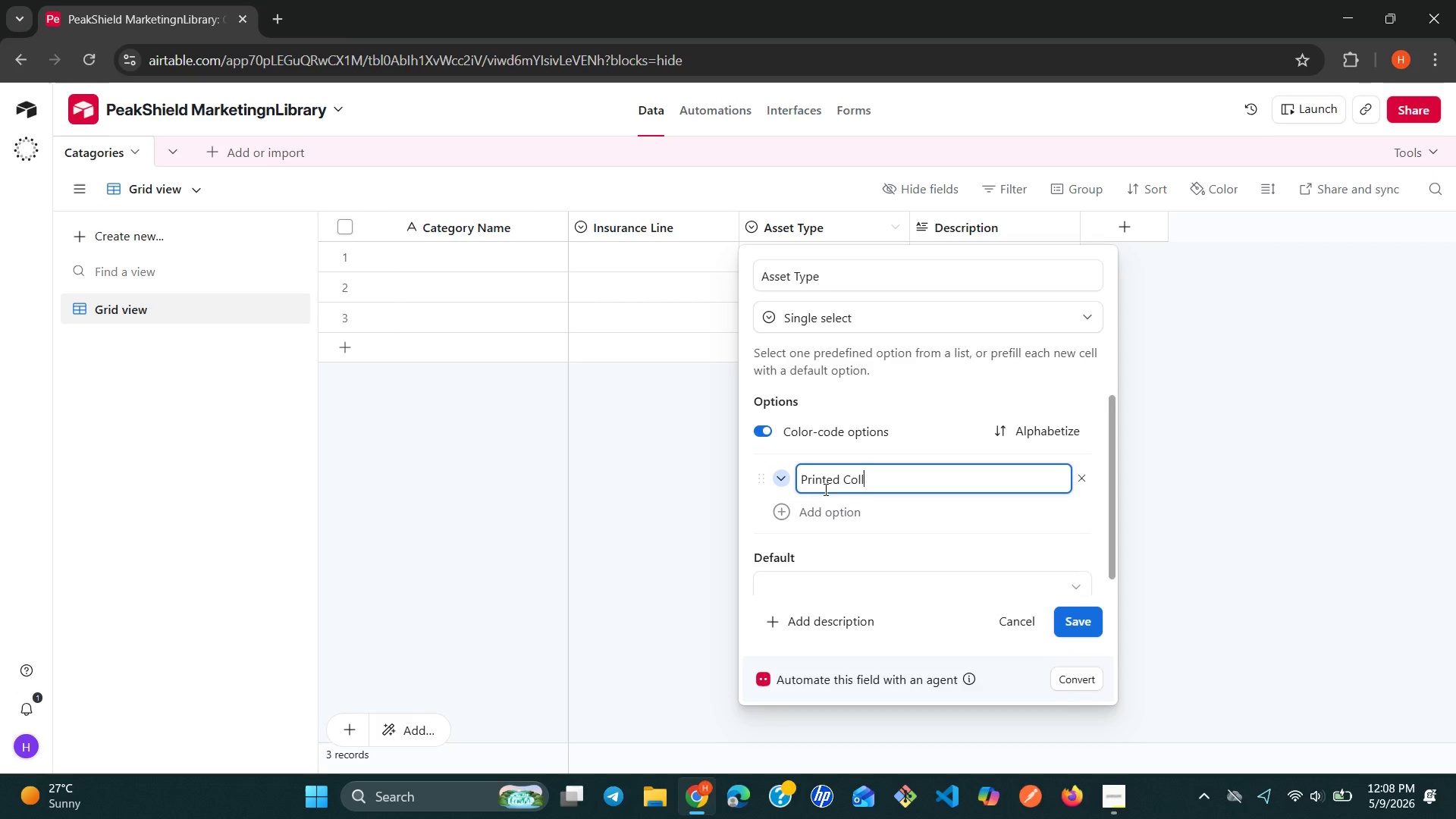 
type(ateral)
 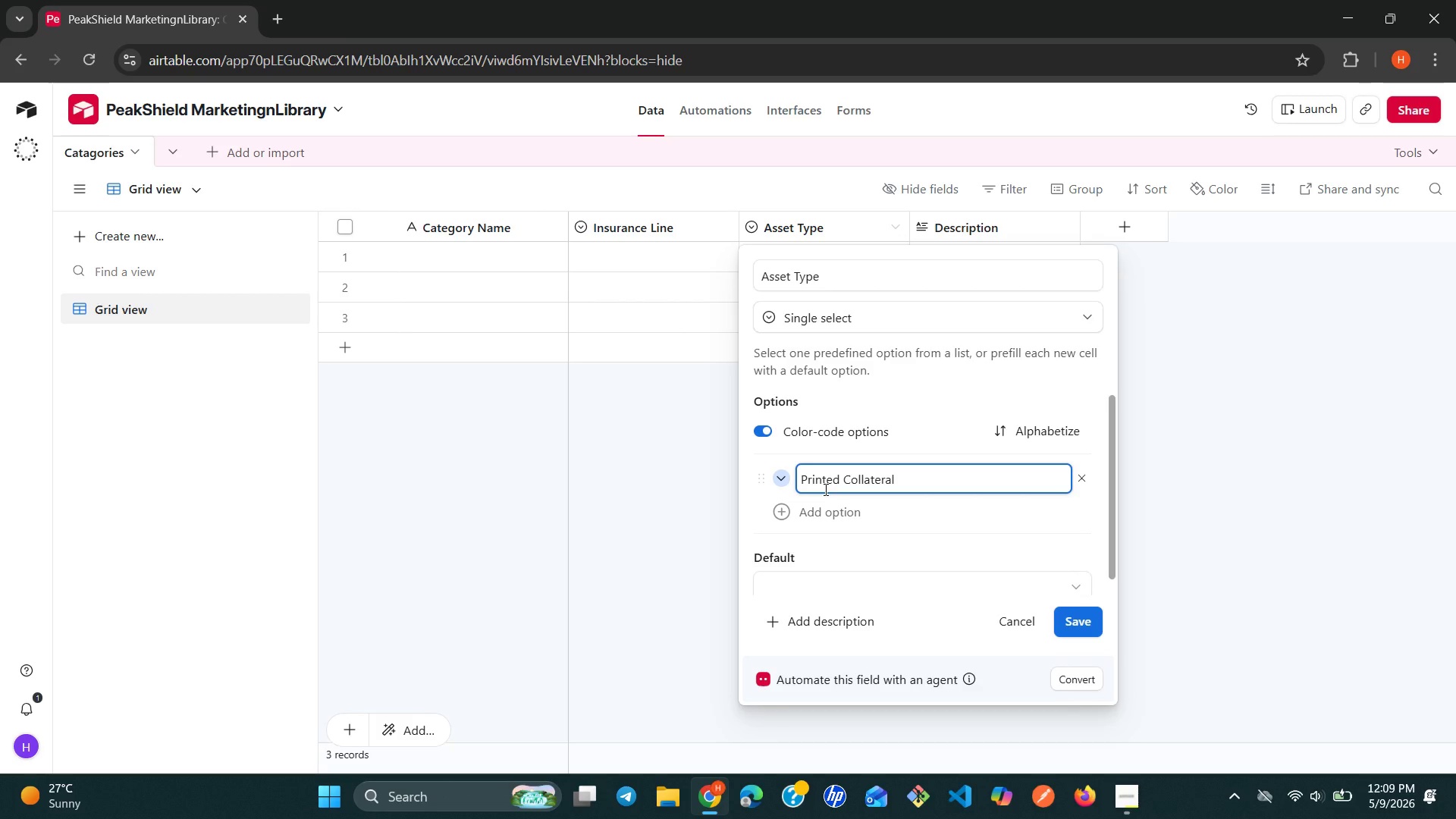 
key(Enter)
 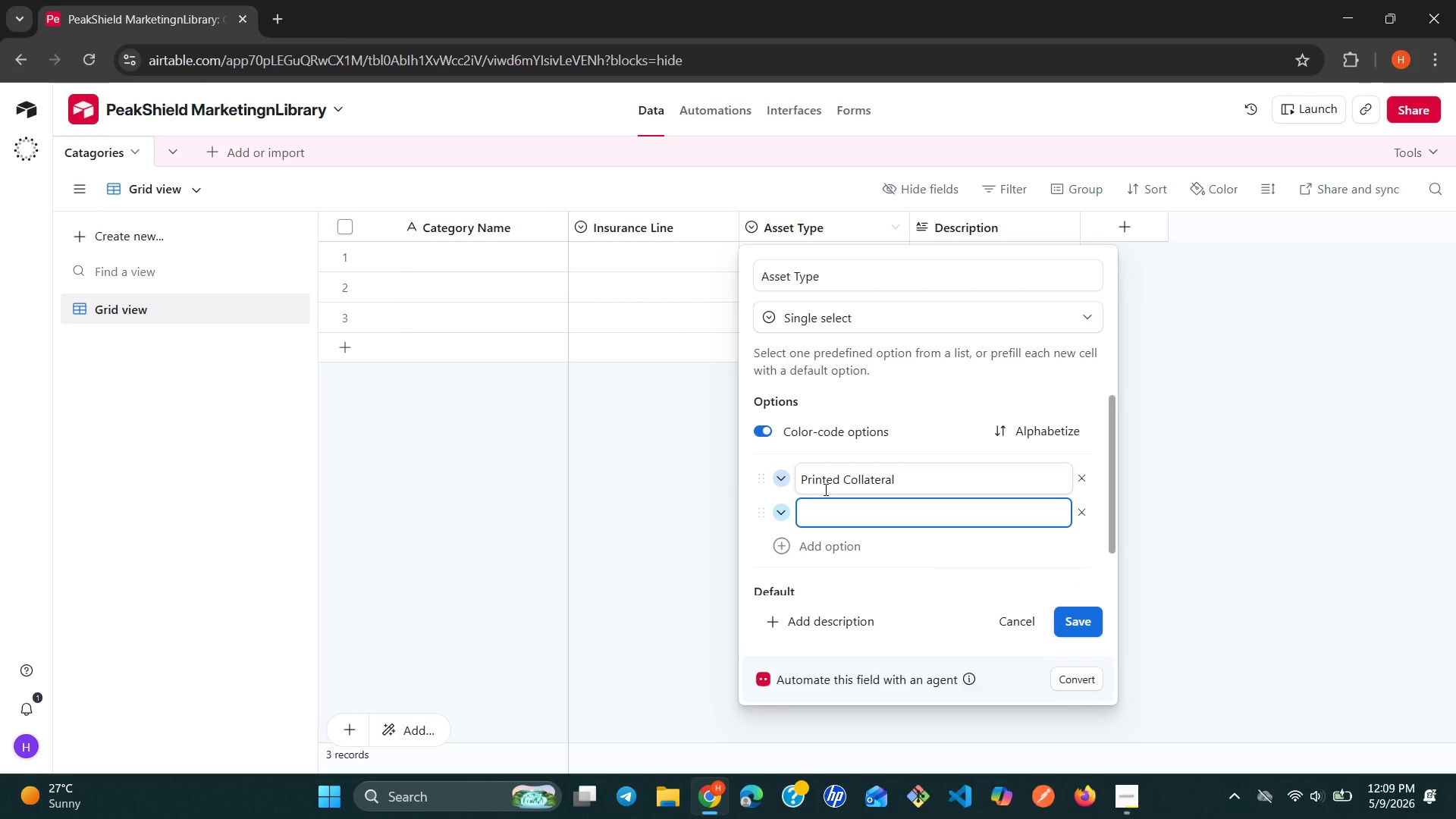 
type(Event Equipment)
 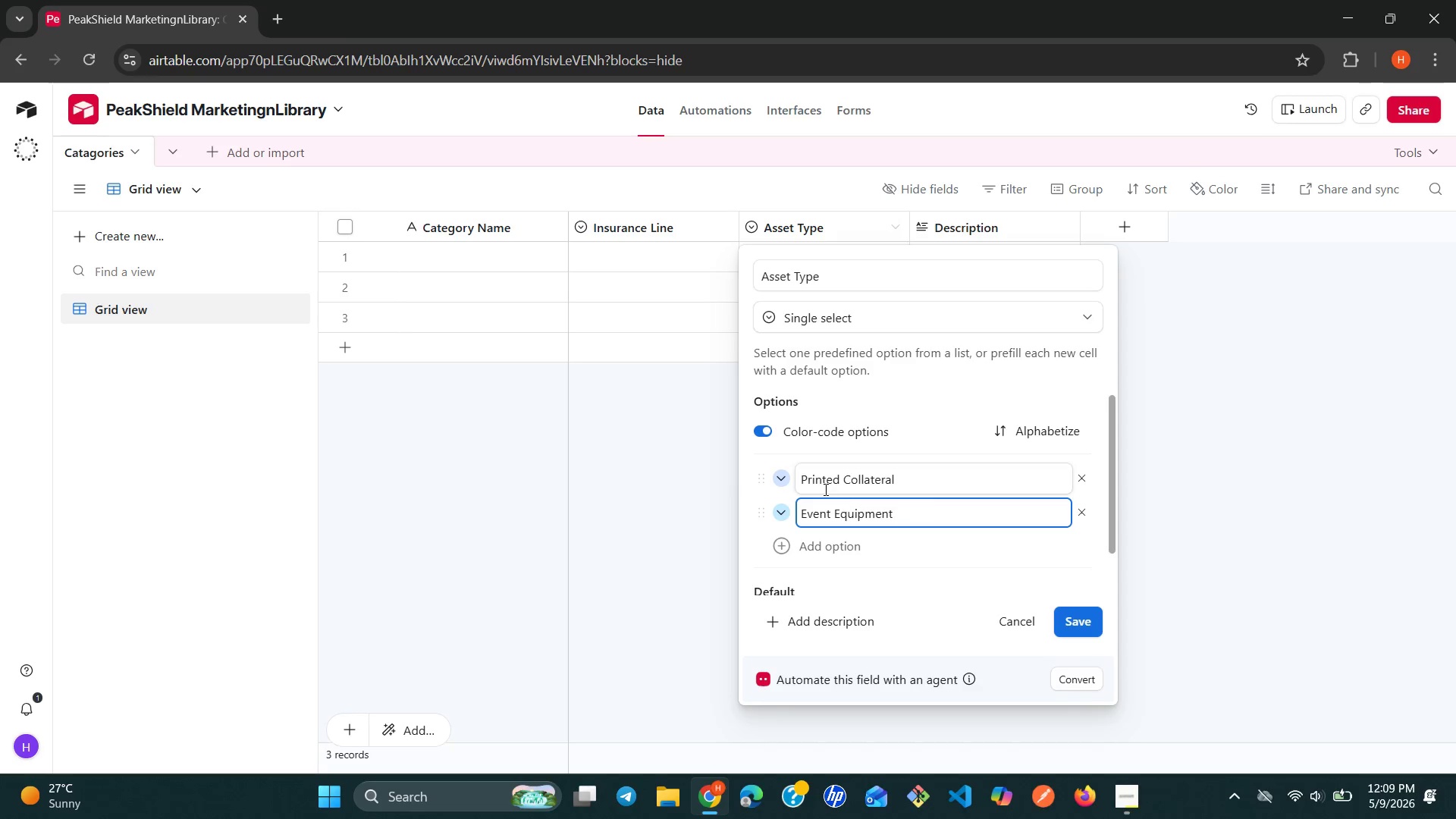 
key(Enter)
 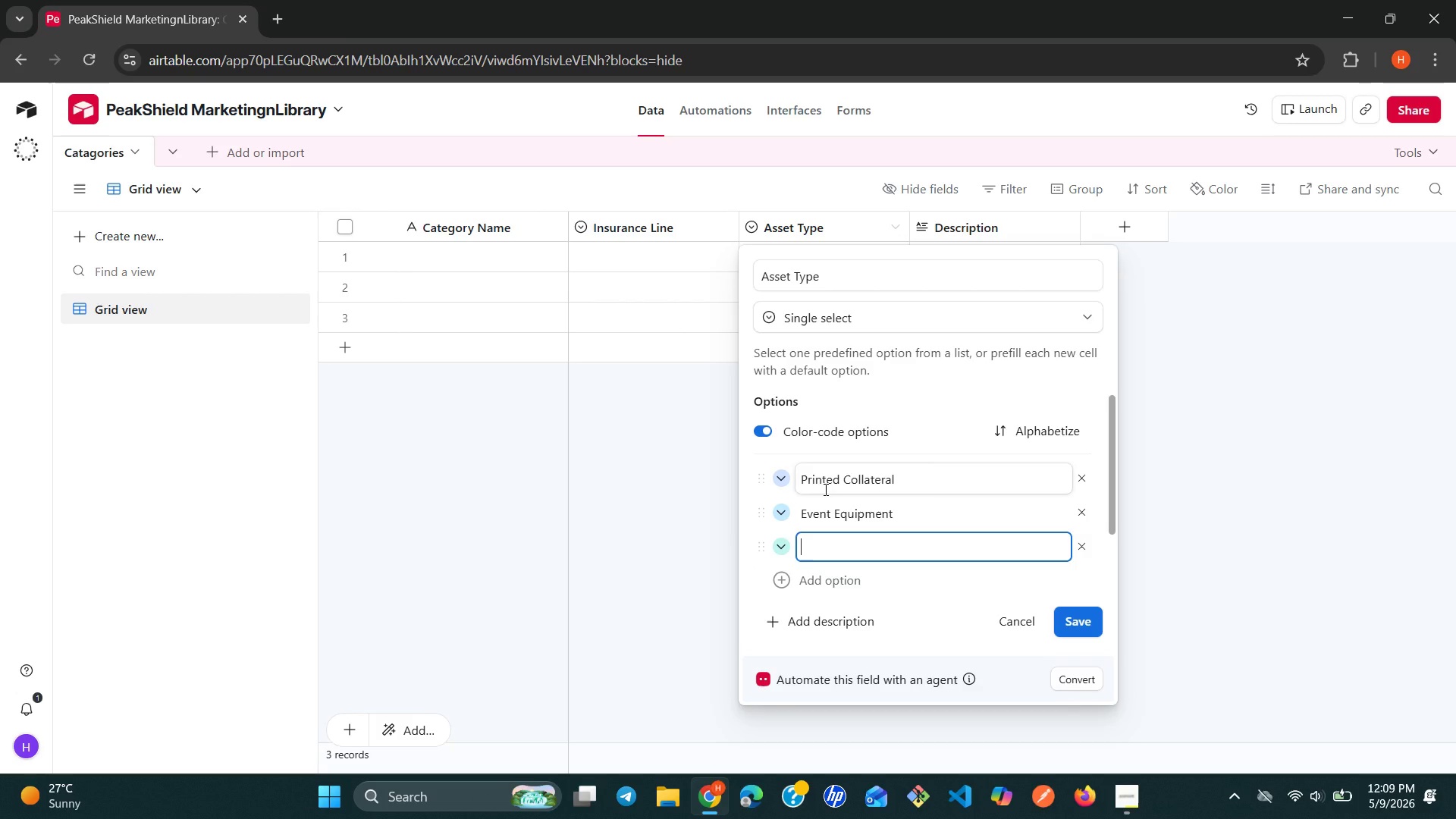 
wait(5.88)
 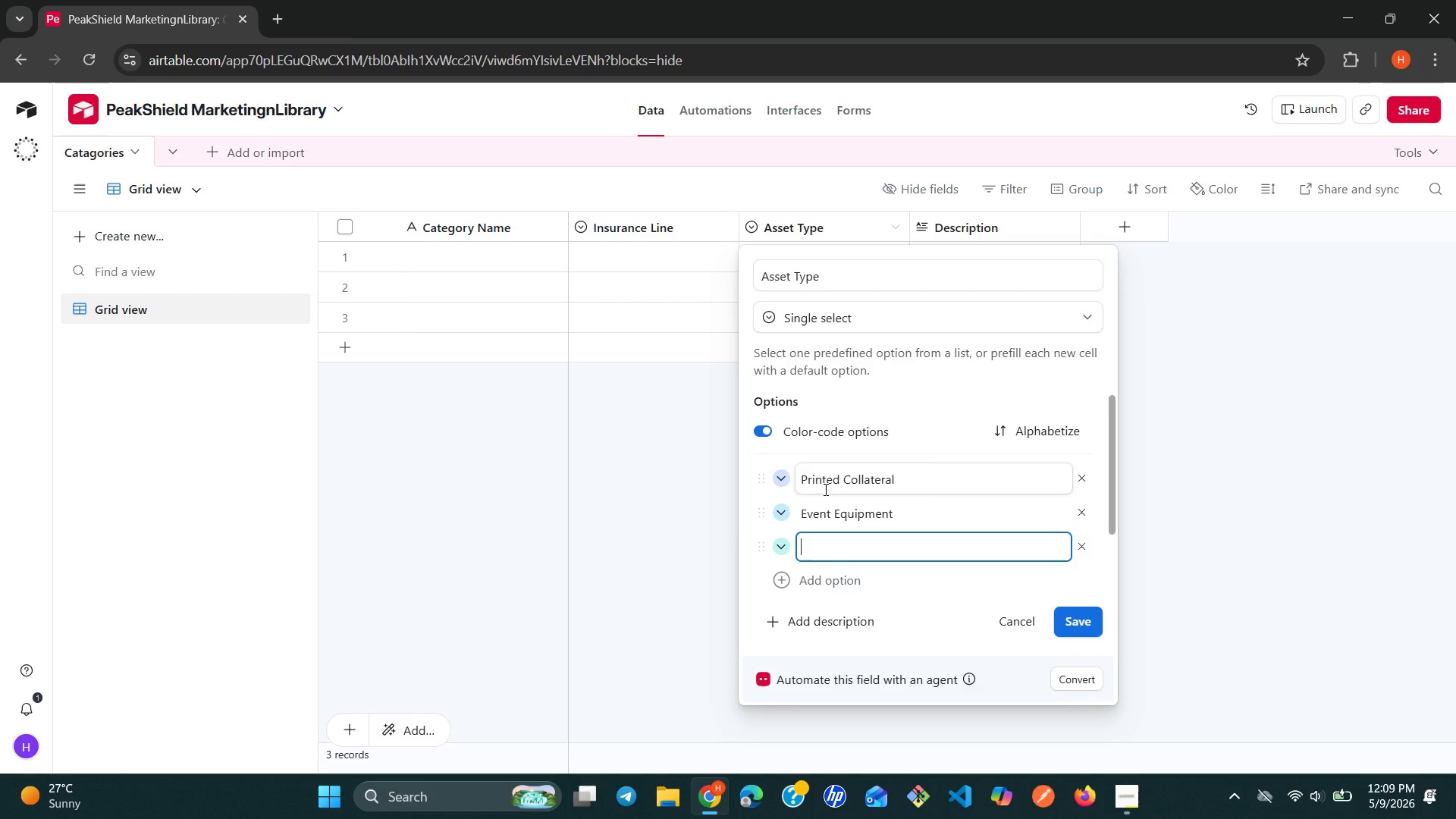 
type(Promotional Swag)
 